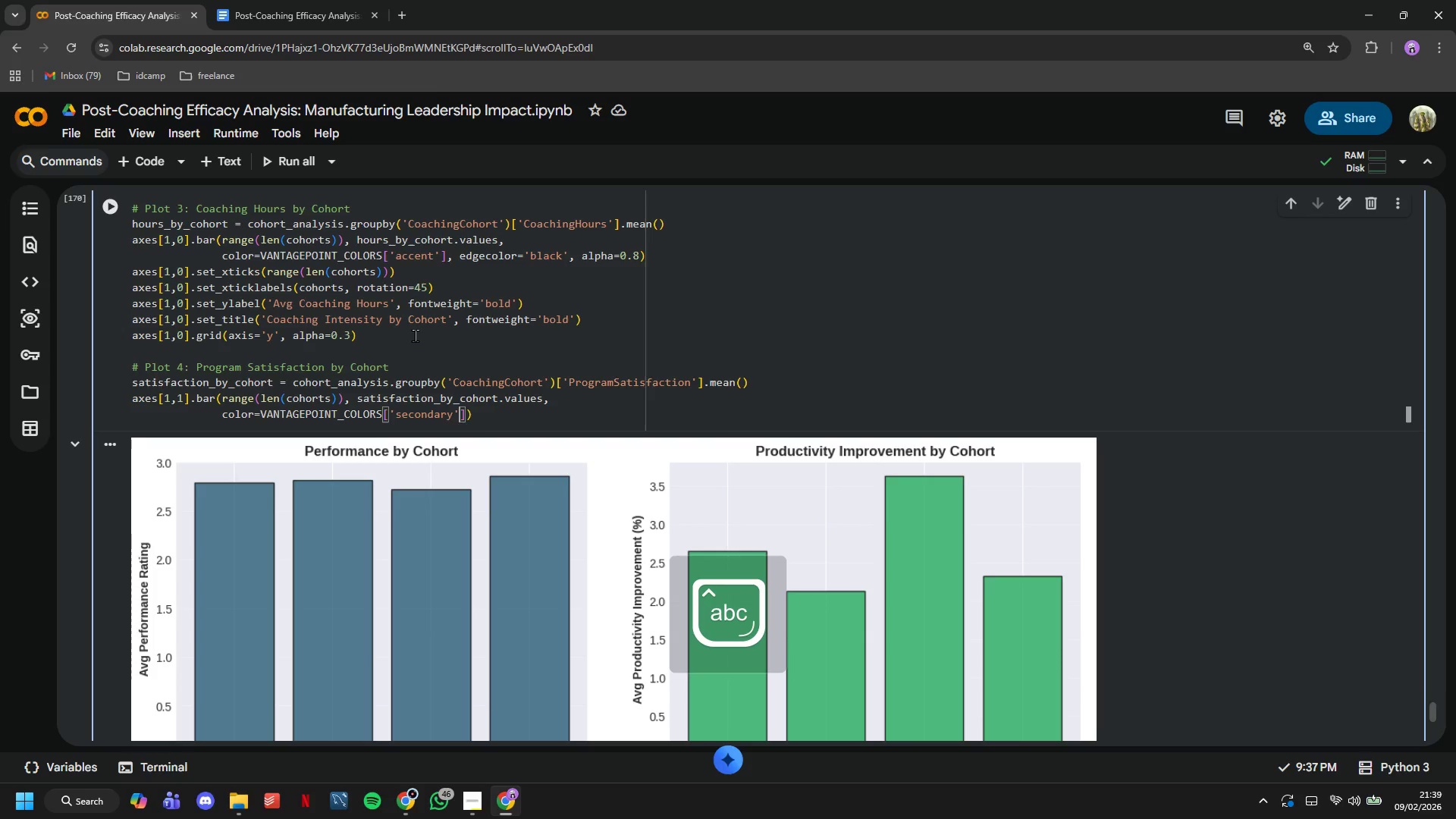 
key(ArrowRight)
 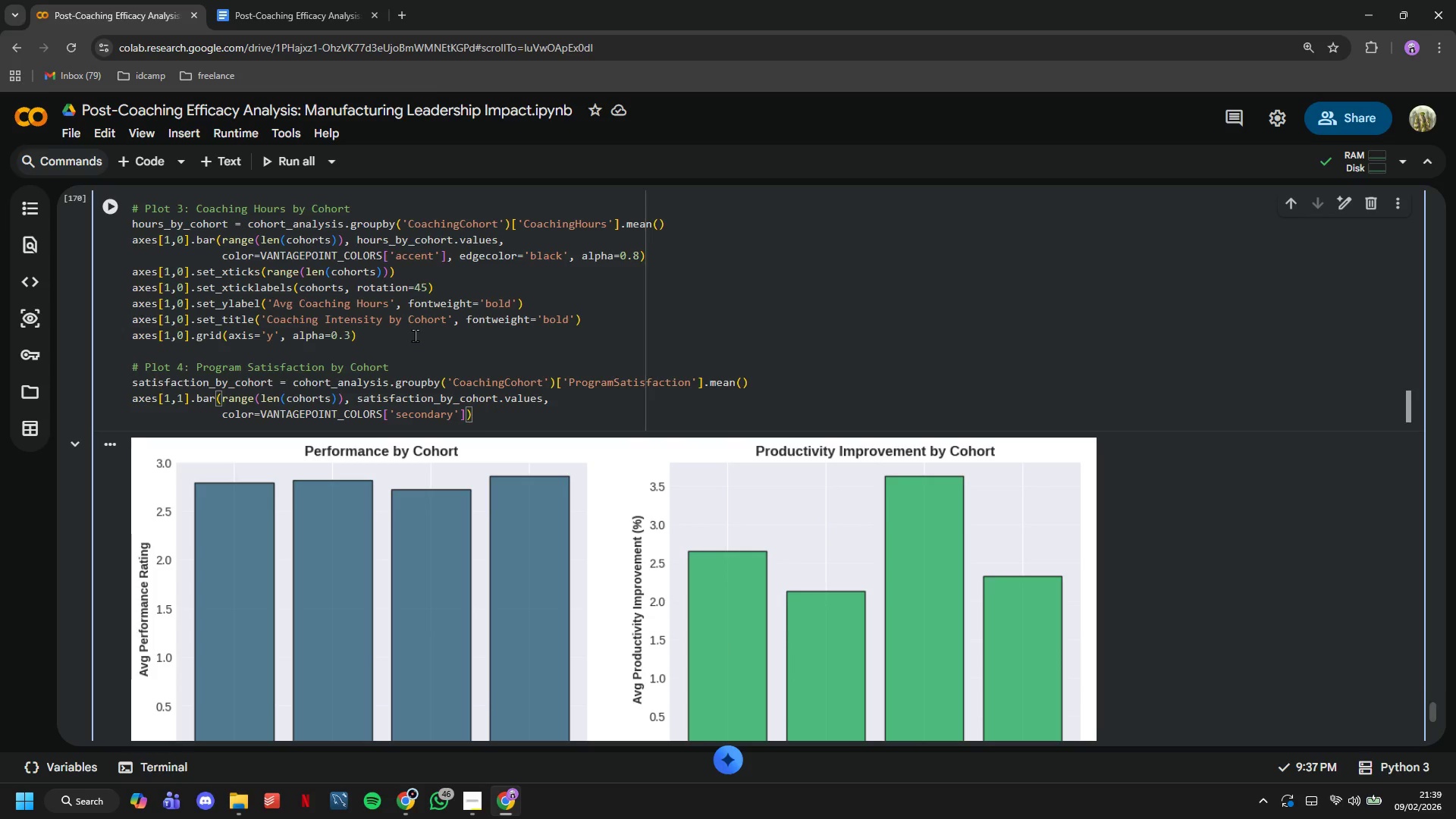 
wait(7.45)
 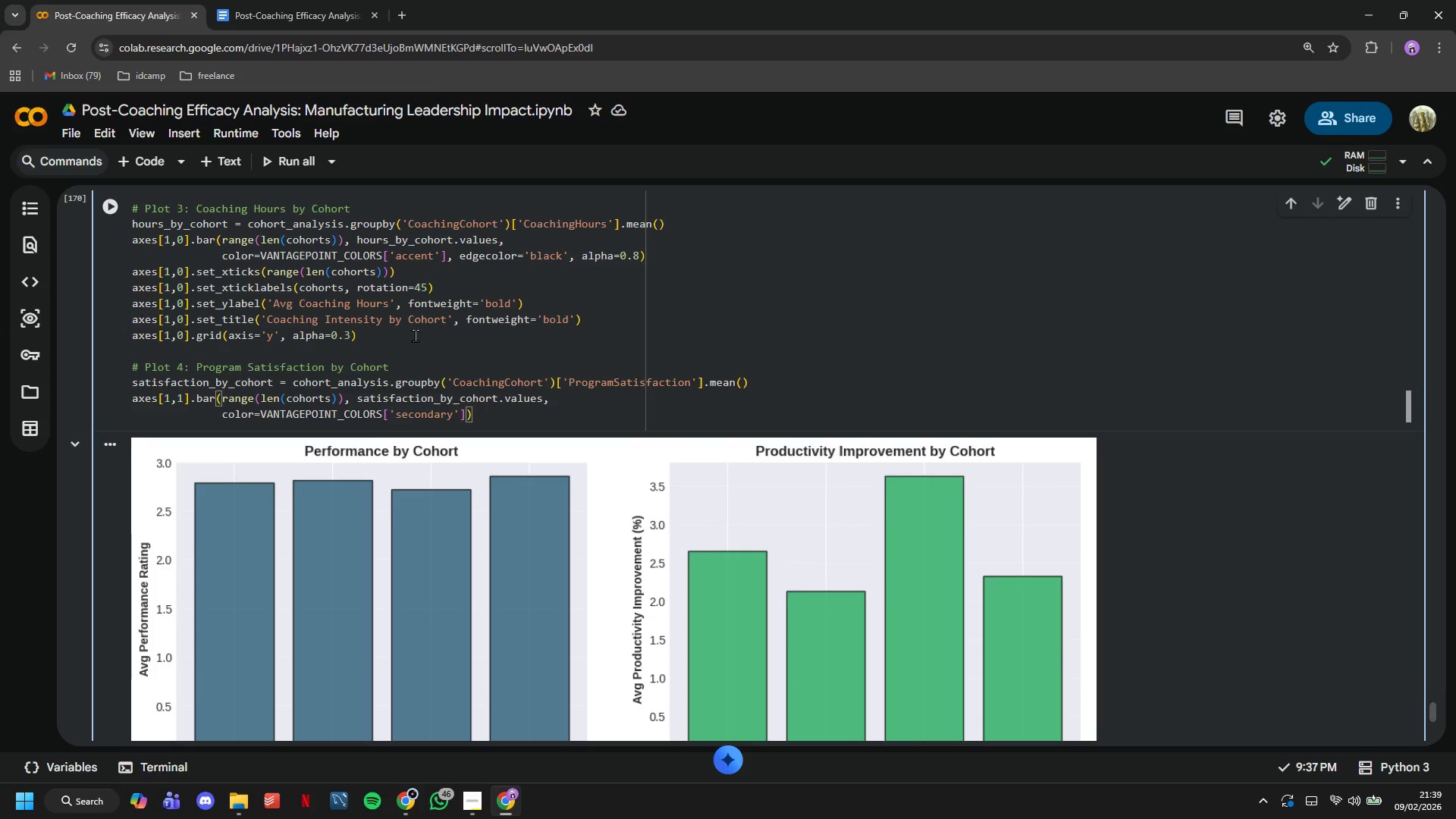 
type(, edgecolor='black)
 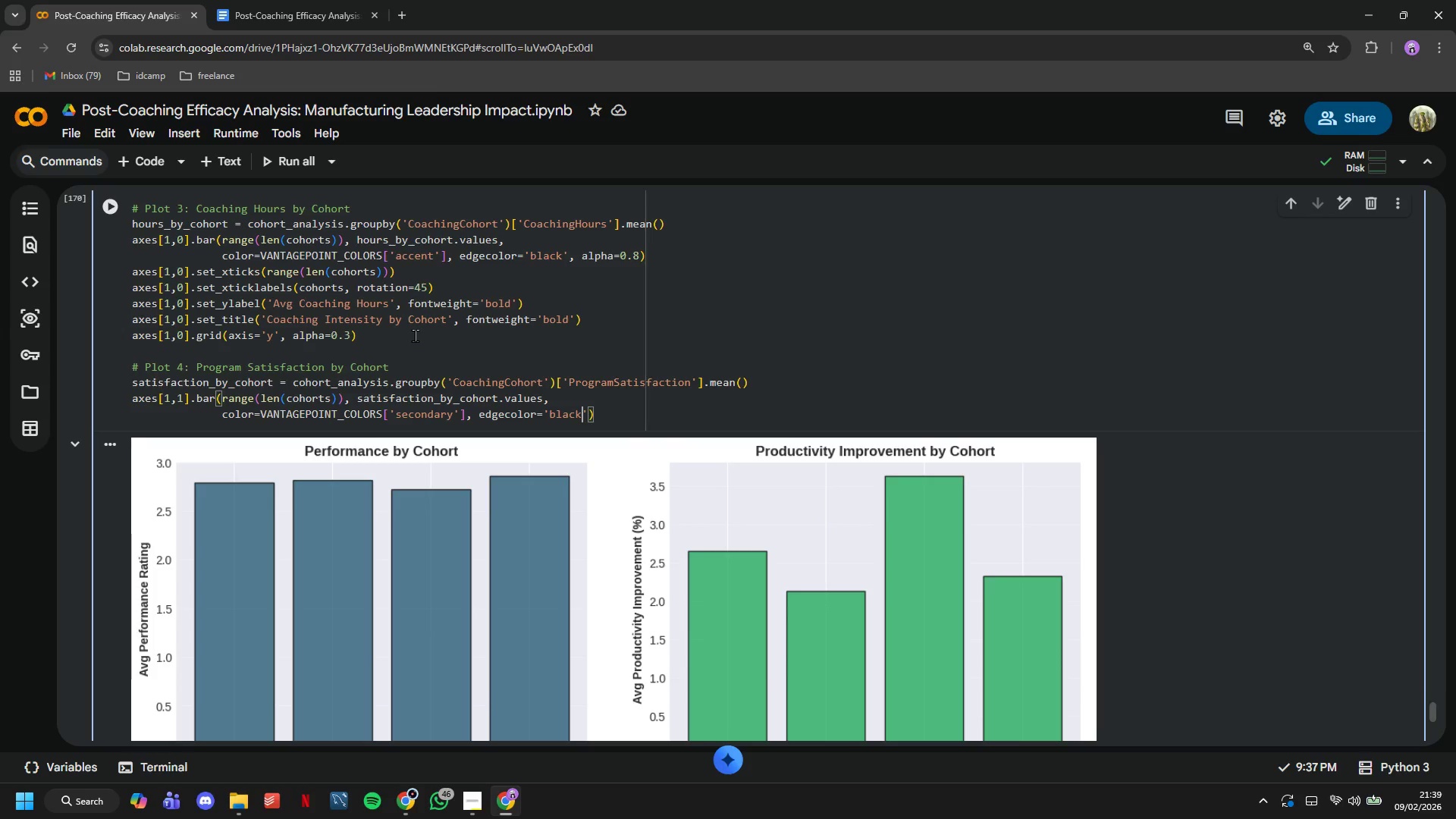 
key(ArrowRight)
 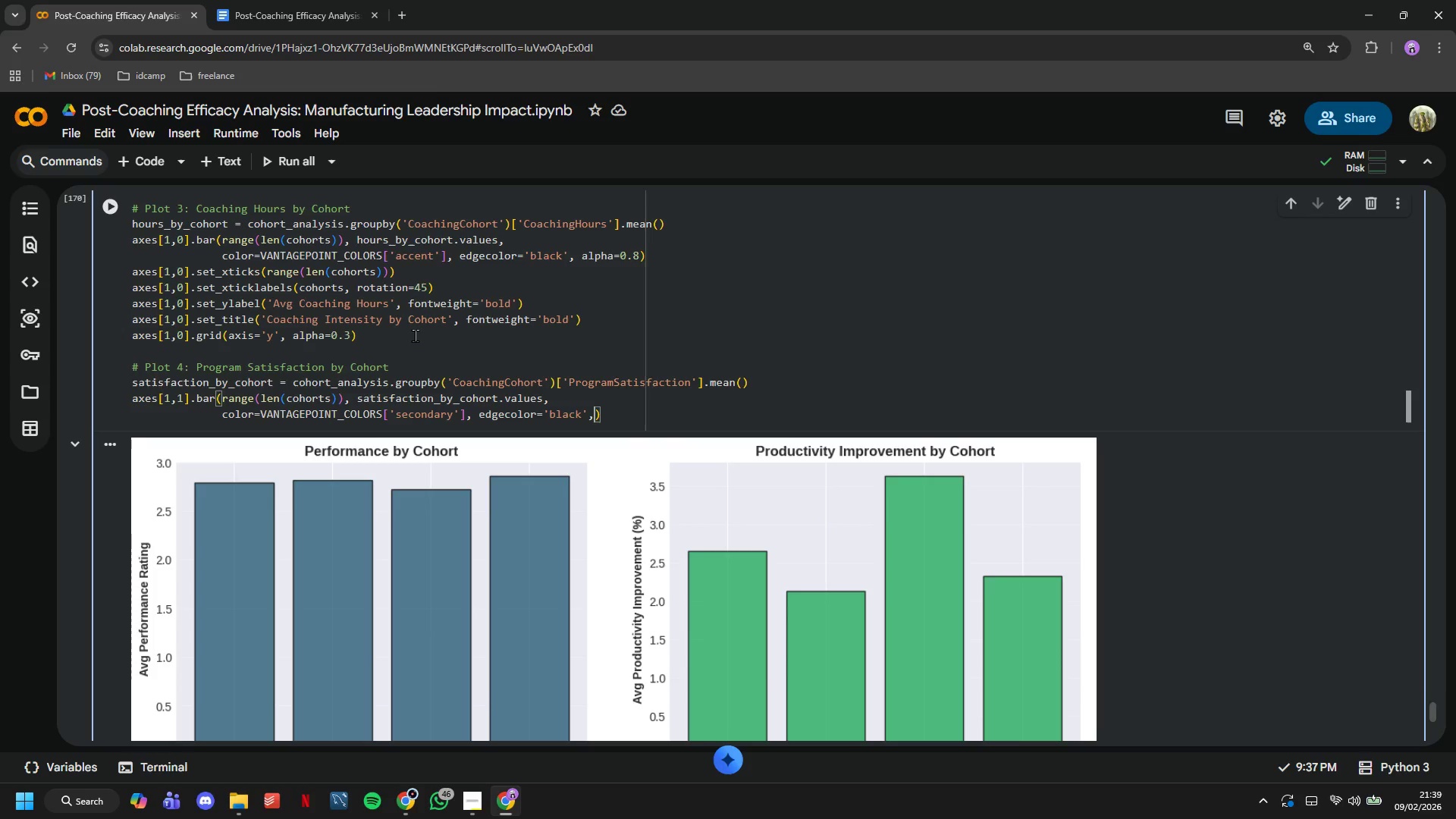 
type(, alpha=0.8)
 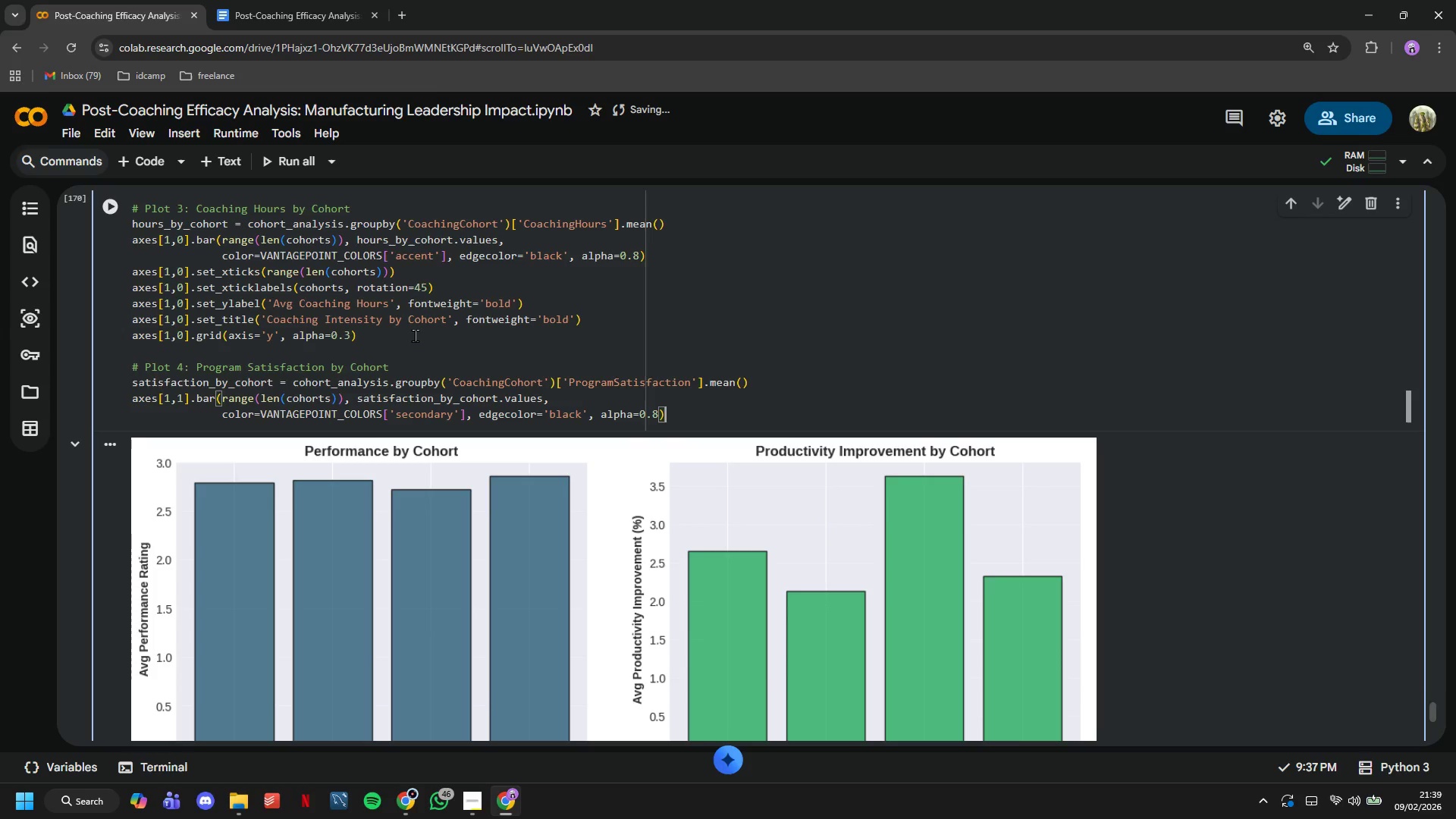 
key(ArrowRight)
 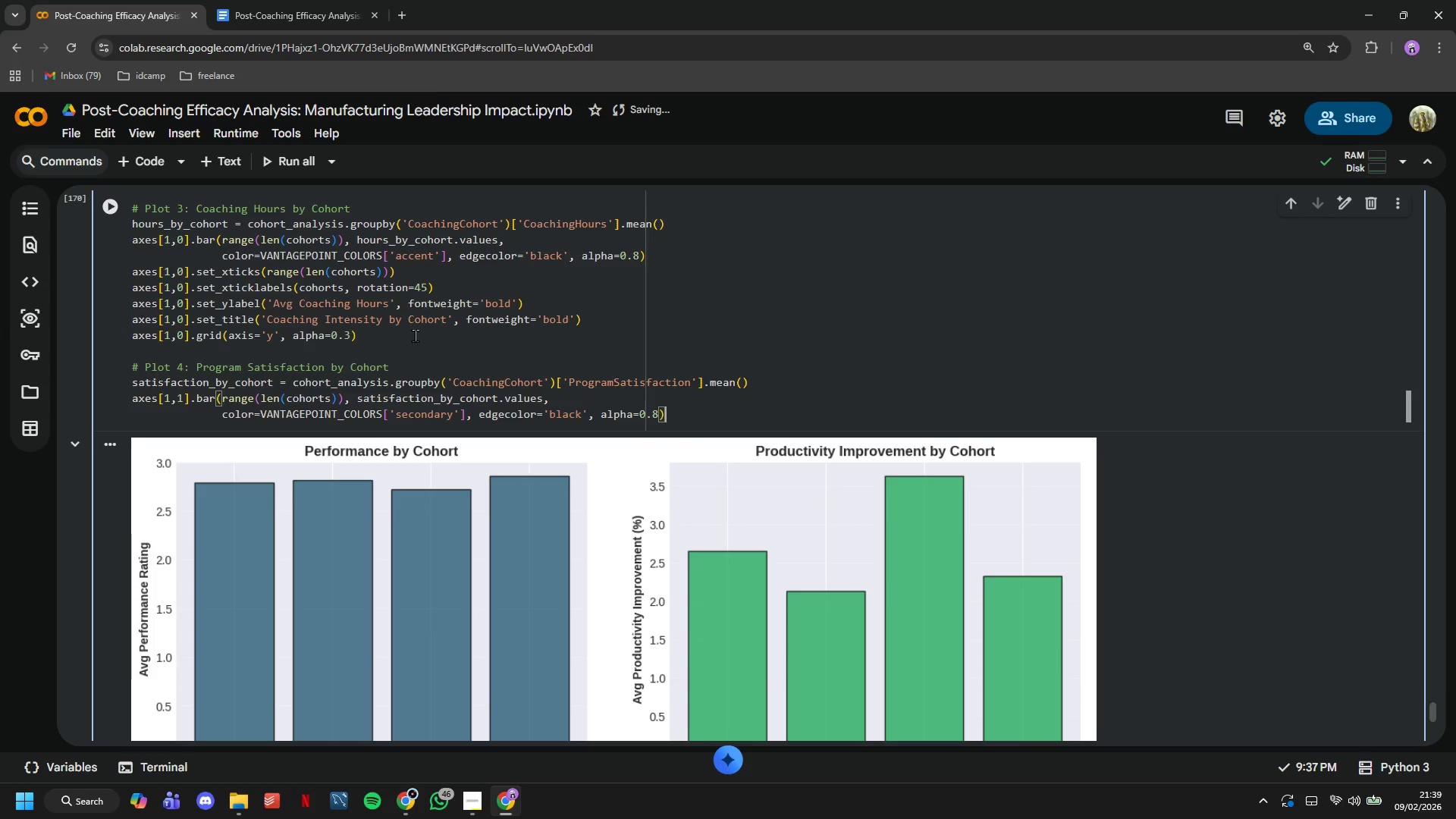 
key(Enter)
 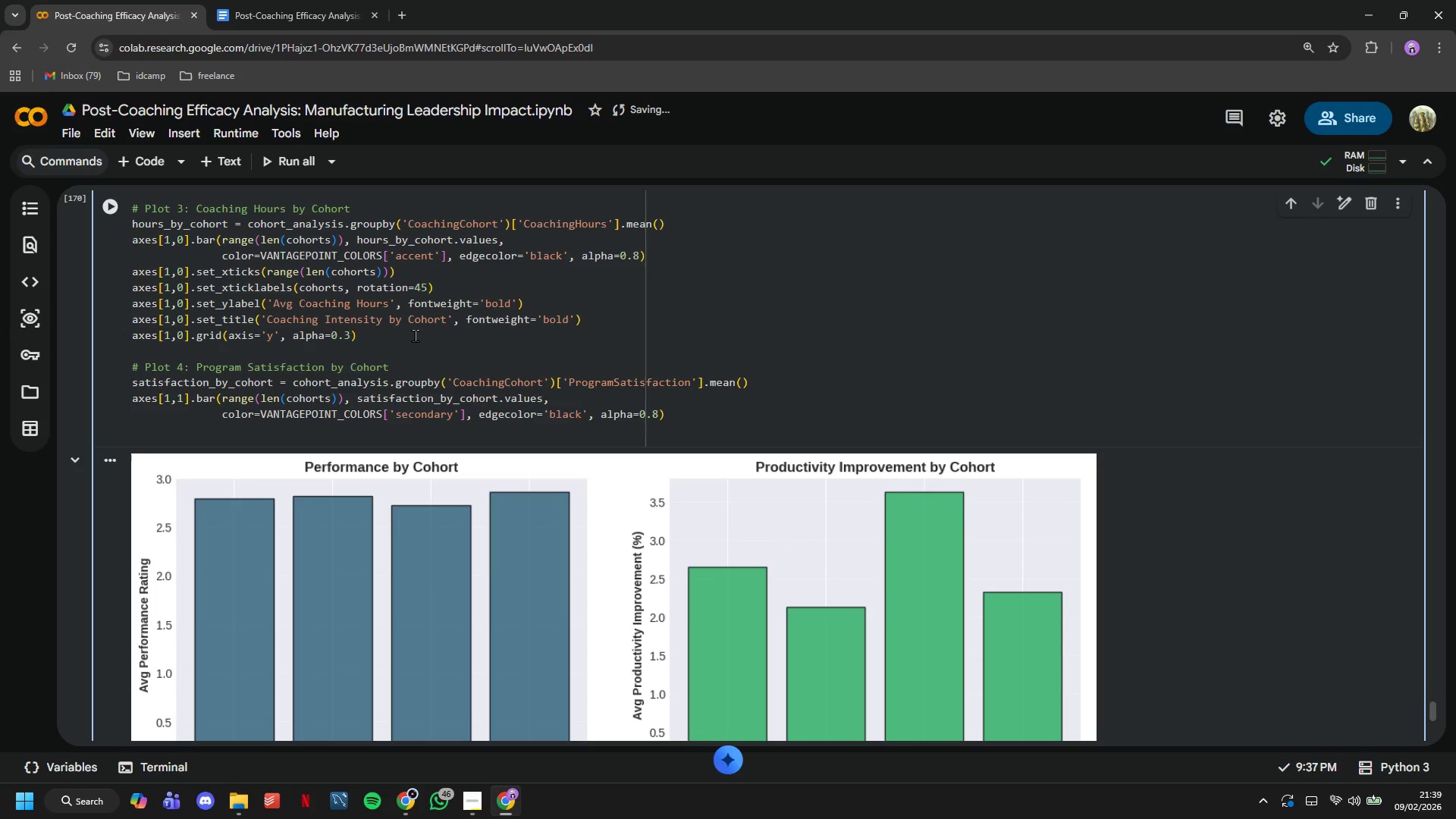 
type(axes[1,1)
 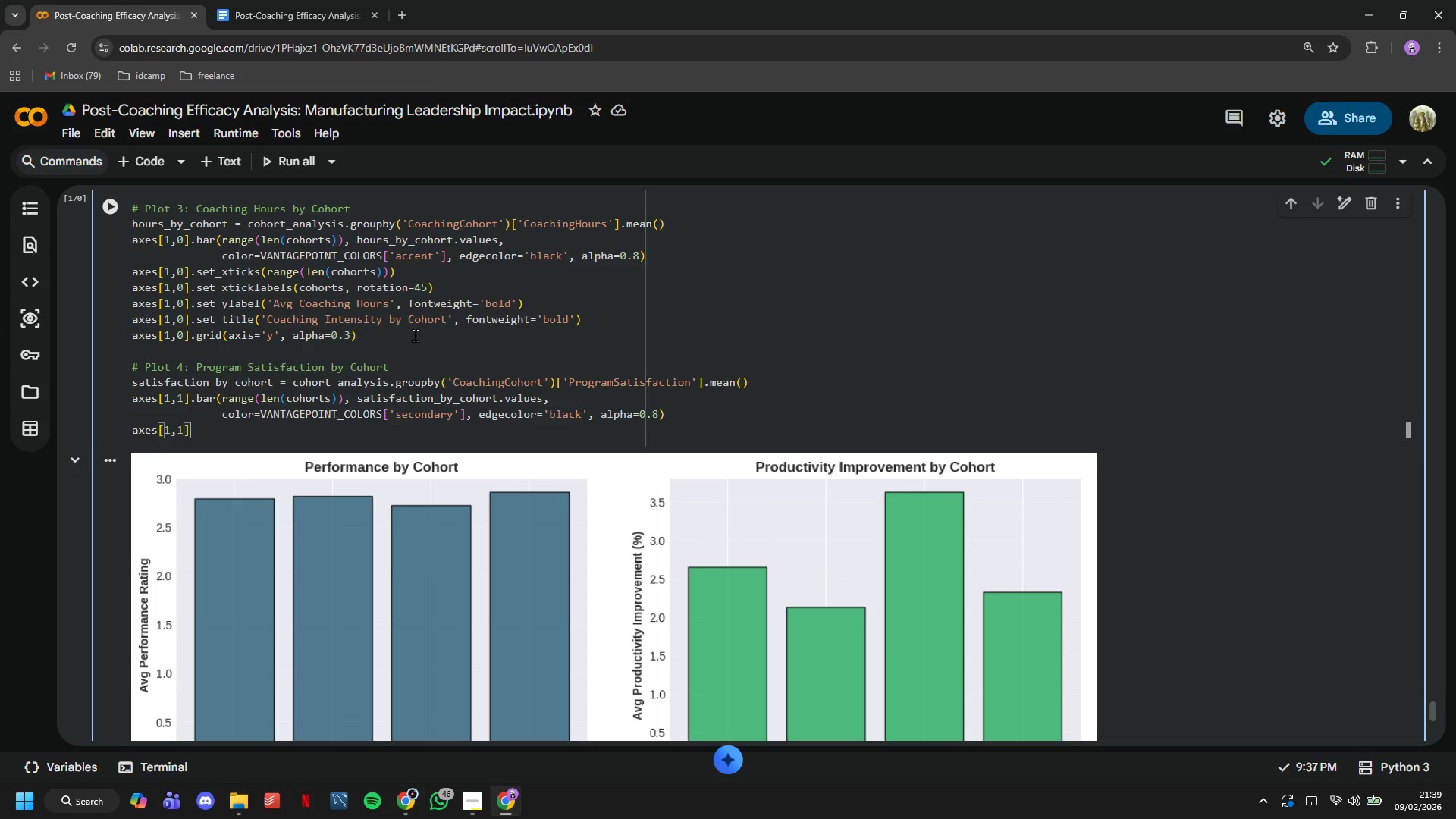 
key(ArrowRight)
 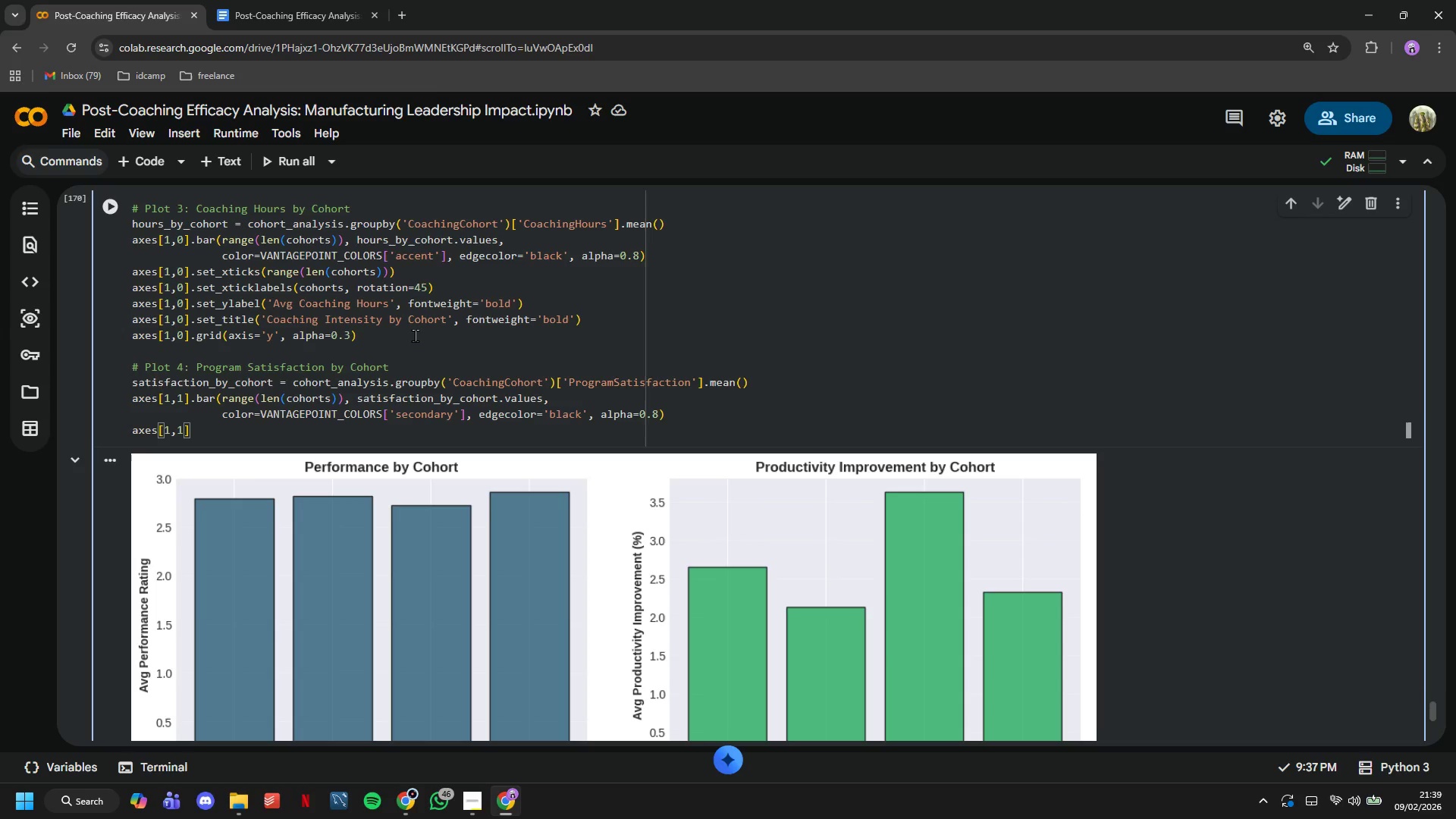 
type(.set_xticks(range(len(cohorts)
 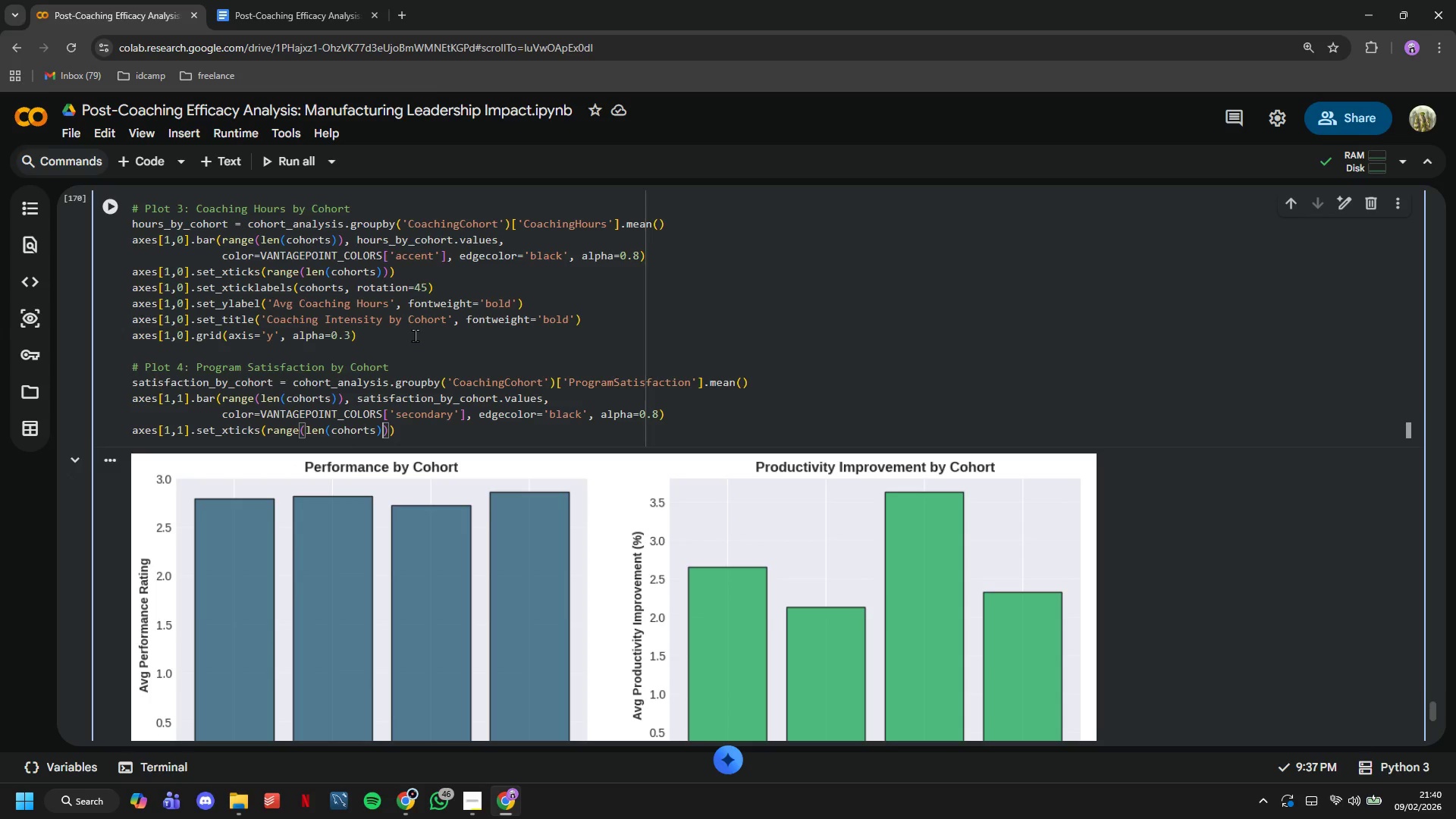 
 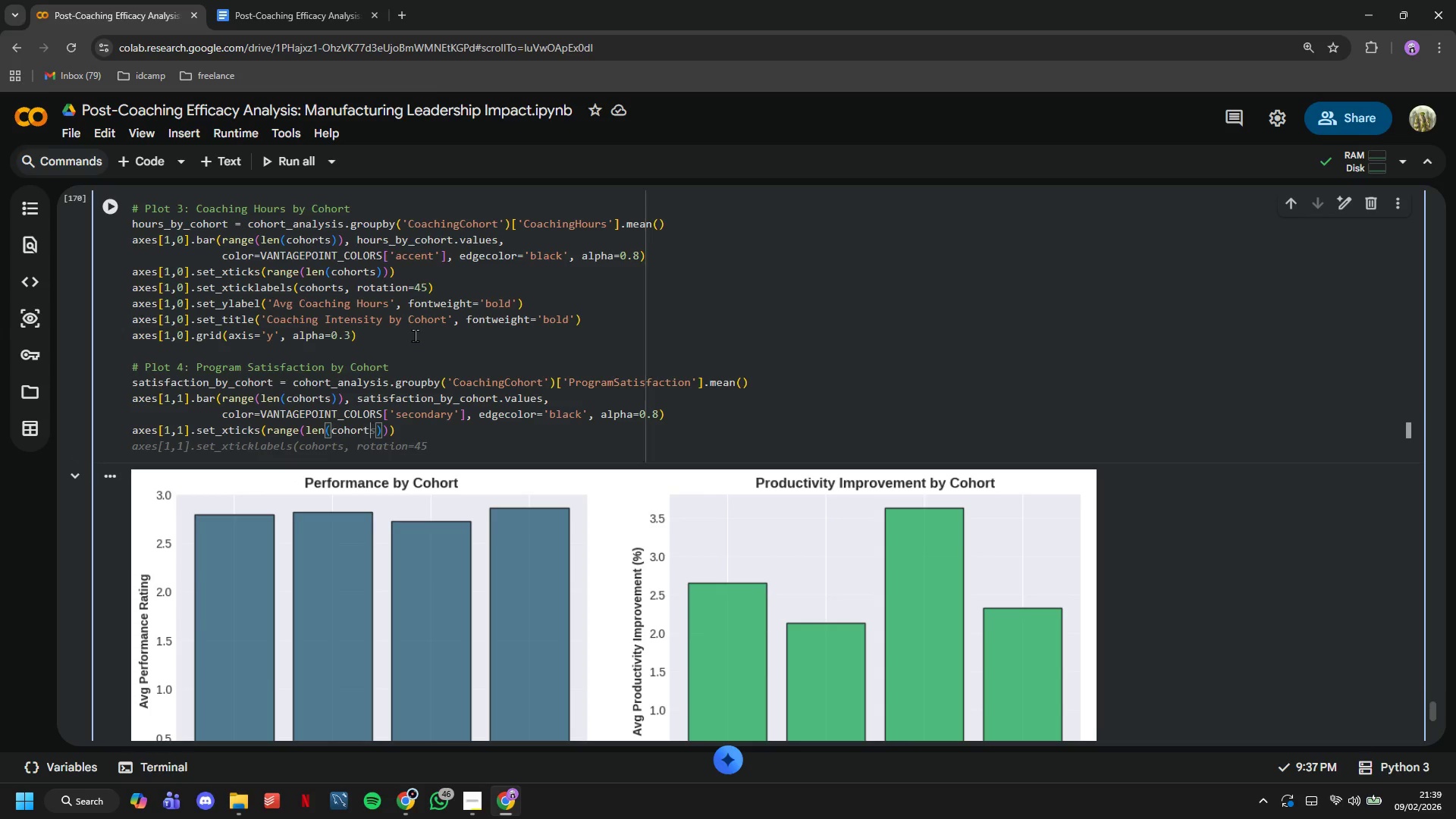 
key(ArrowRight)
 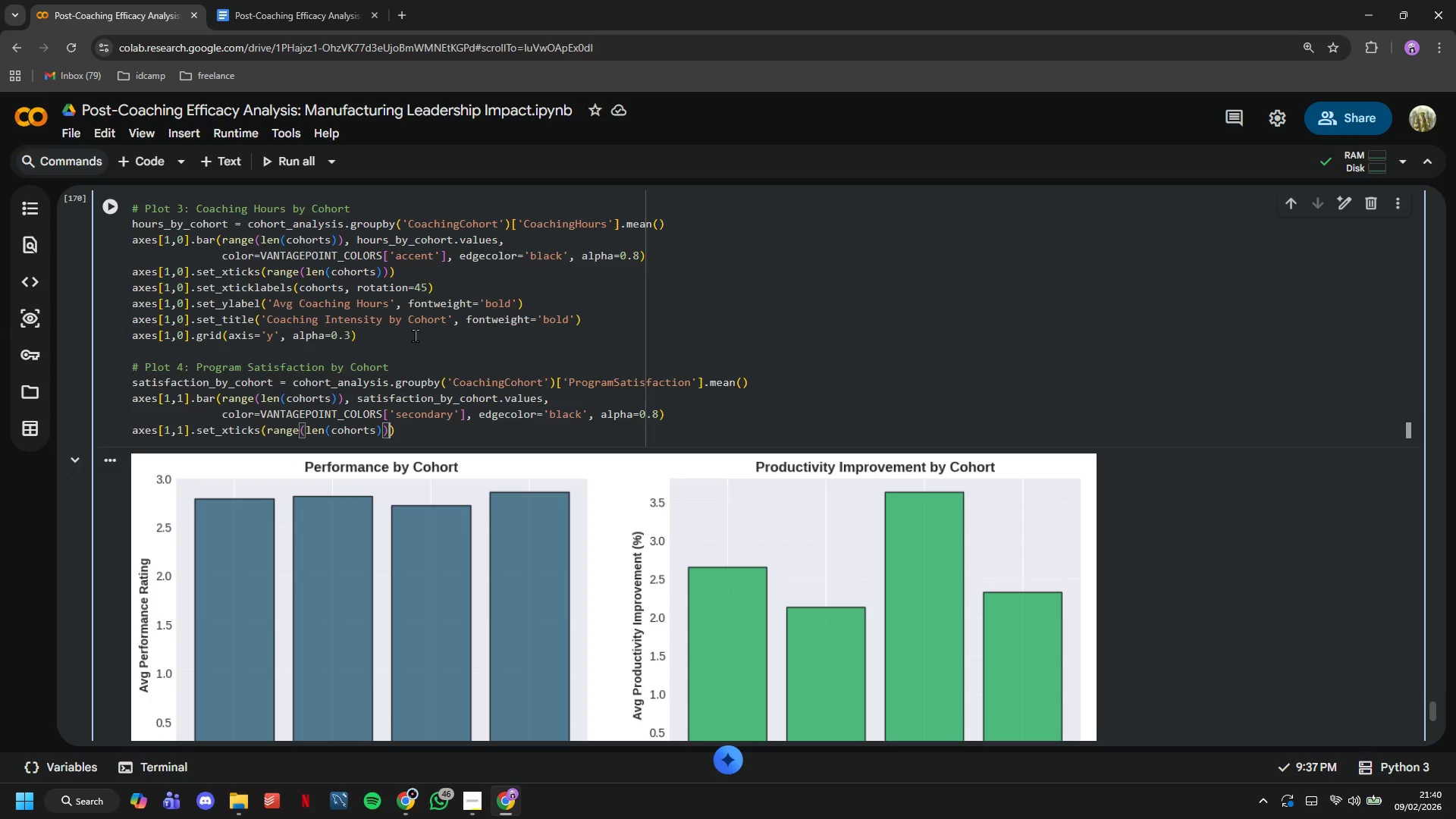 
key(ArrowRight)
 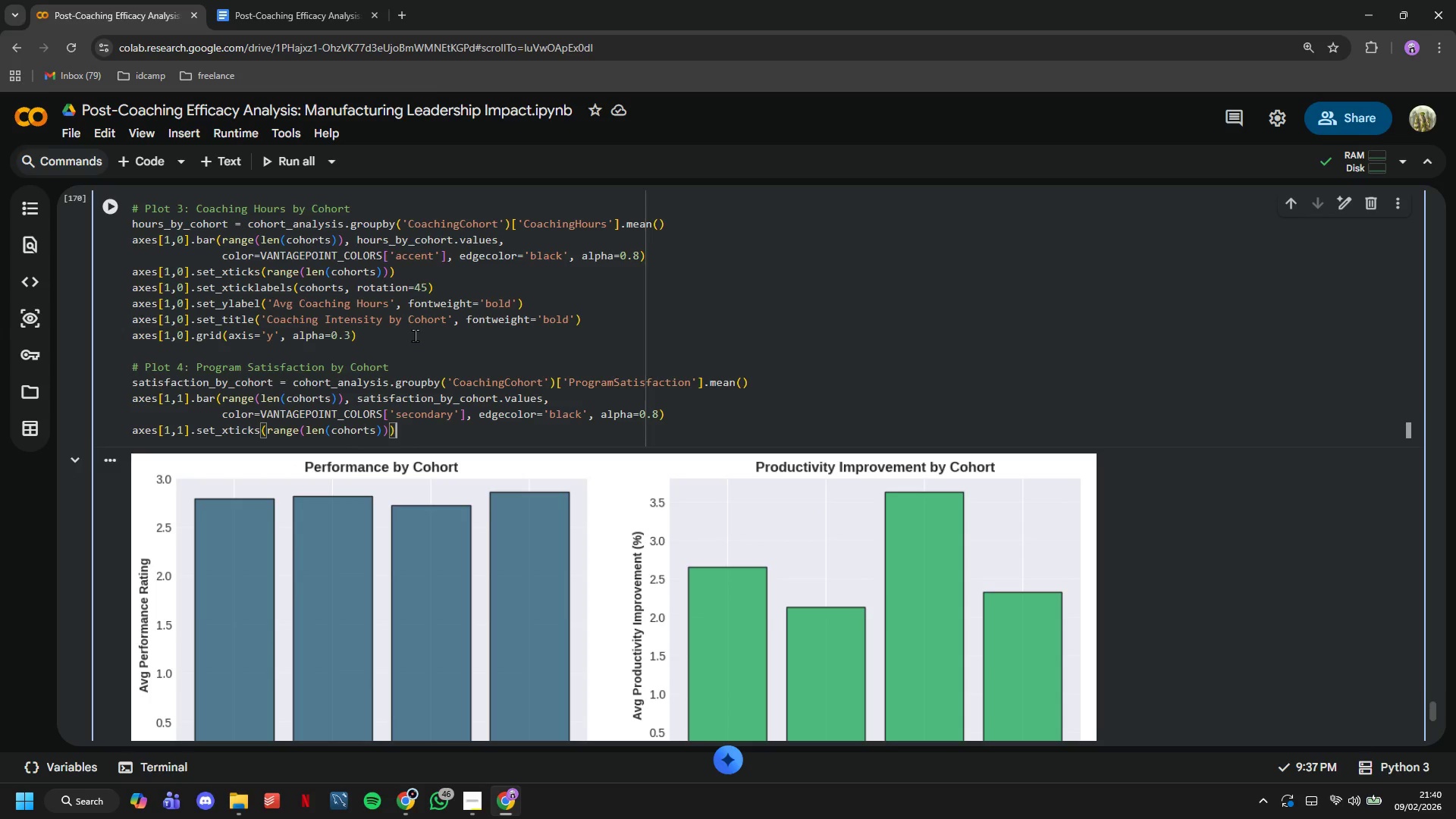 
key(ArrowRight)
 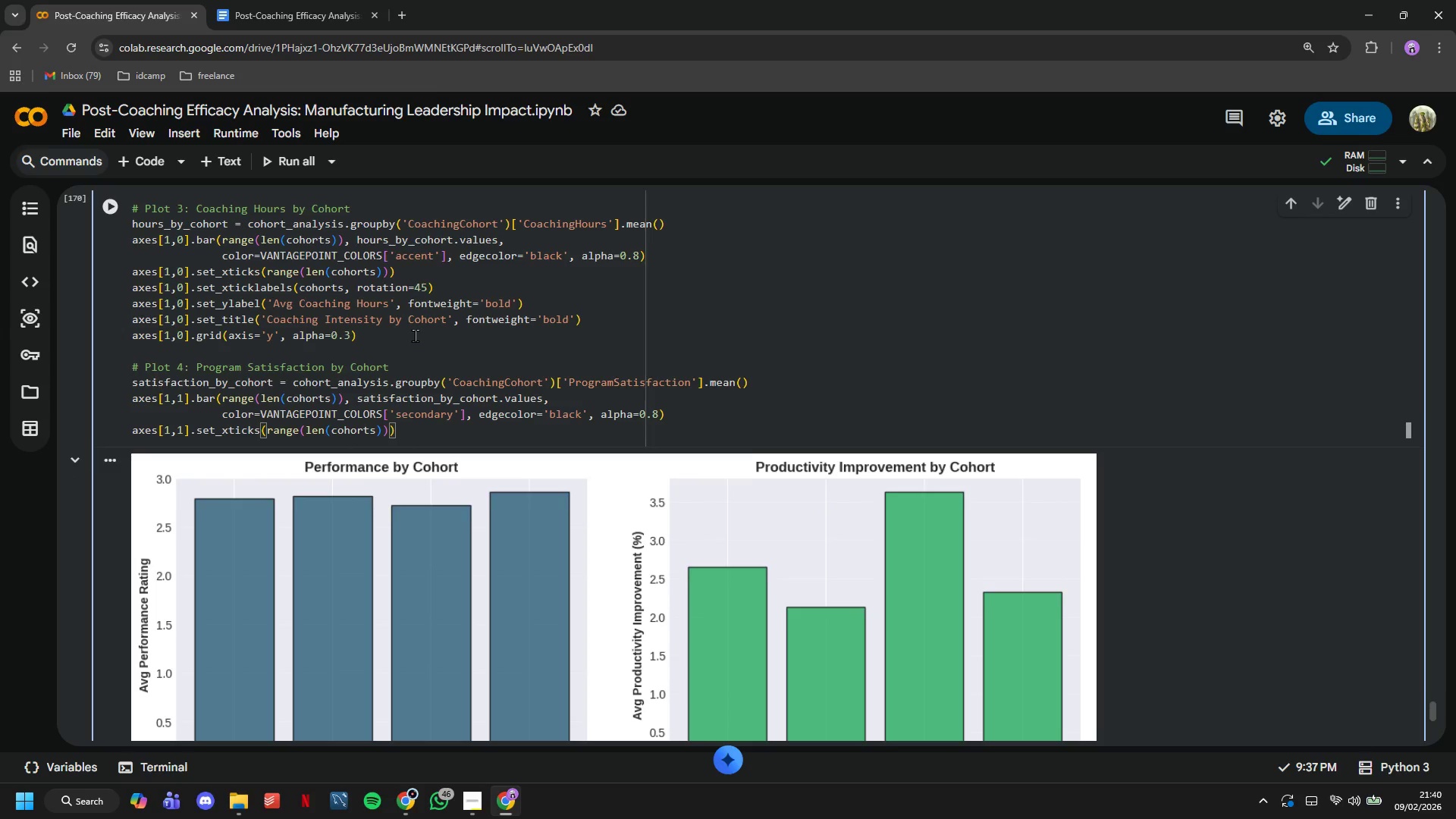 
key(Enter)
 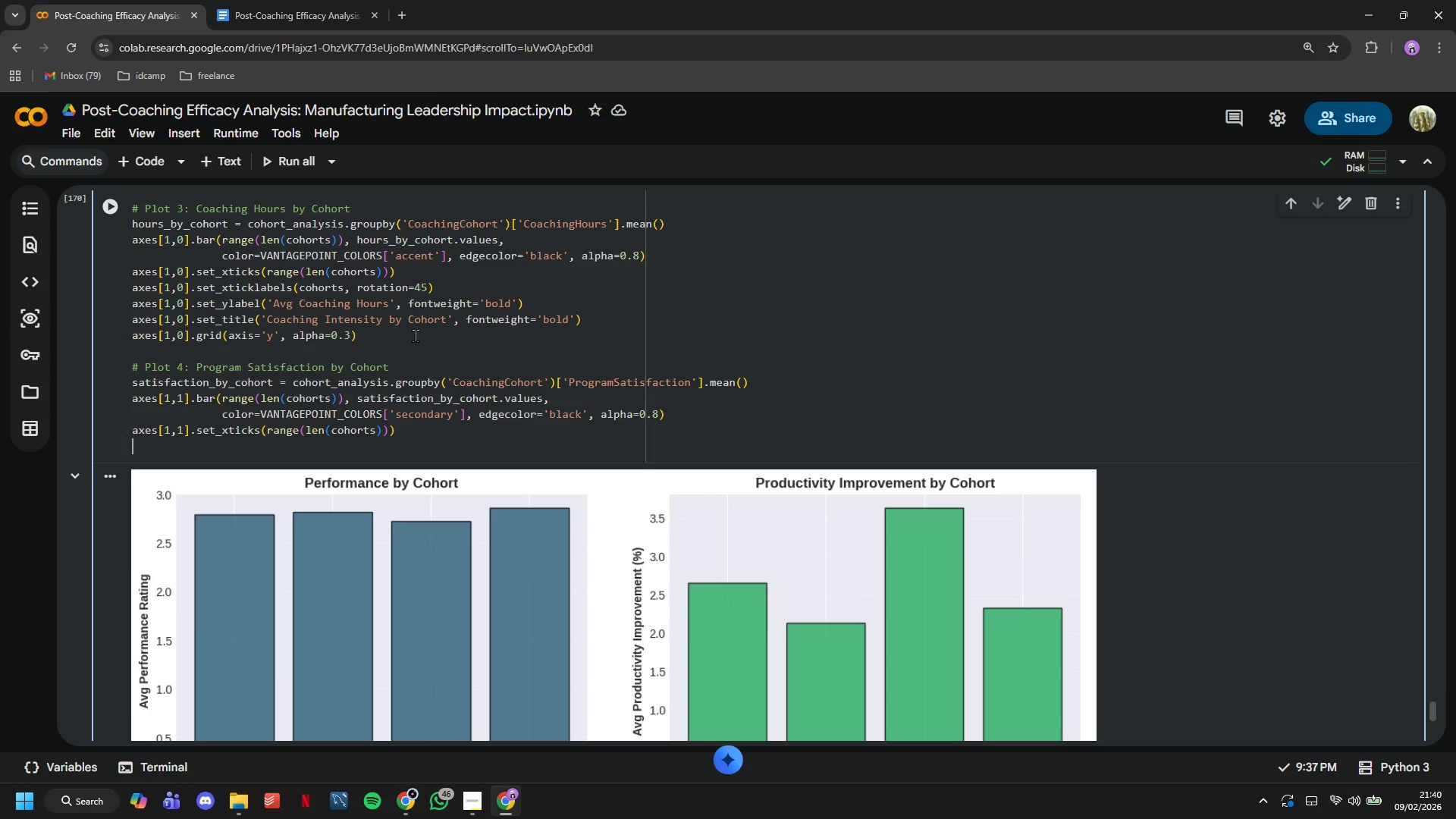 
type(axes[1,1)
 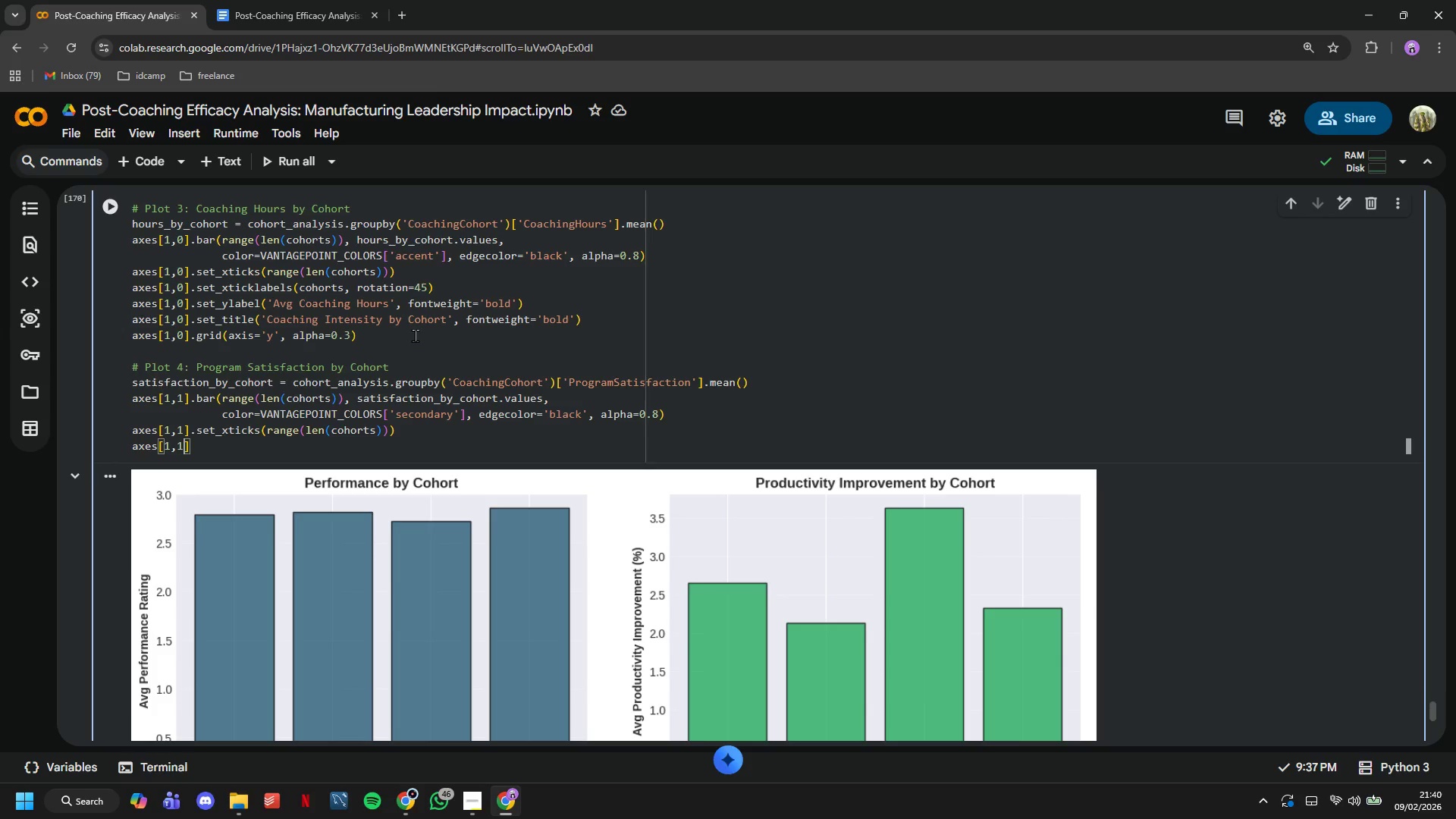 
key(ArrowRight)
 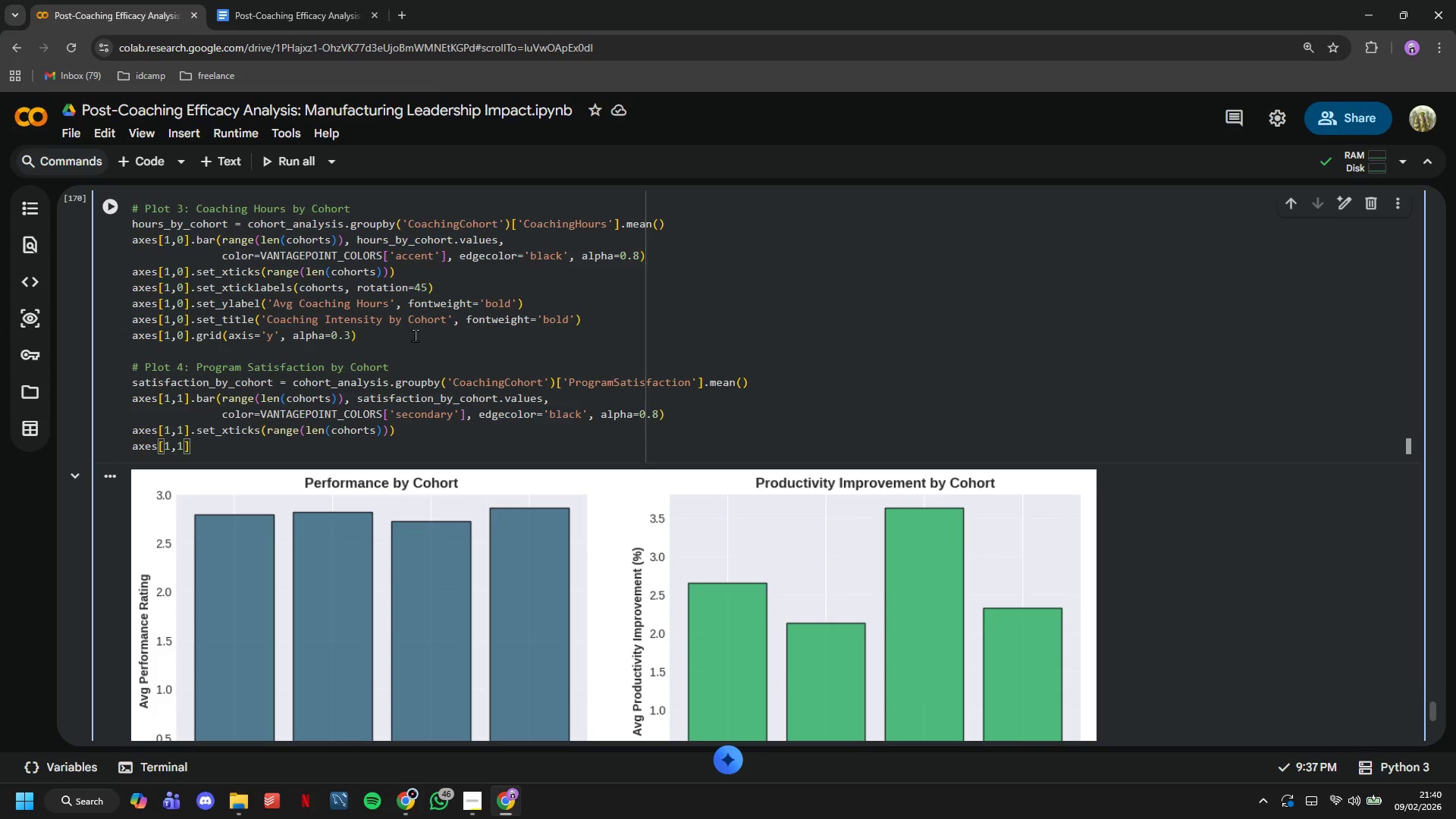 
type(.set_xticklabels(cohorts, rotation=45)
 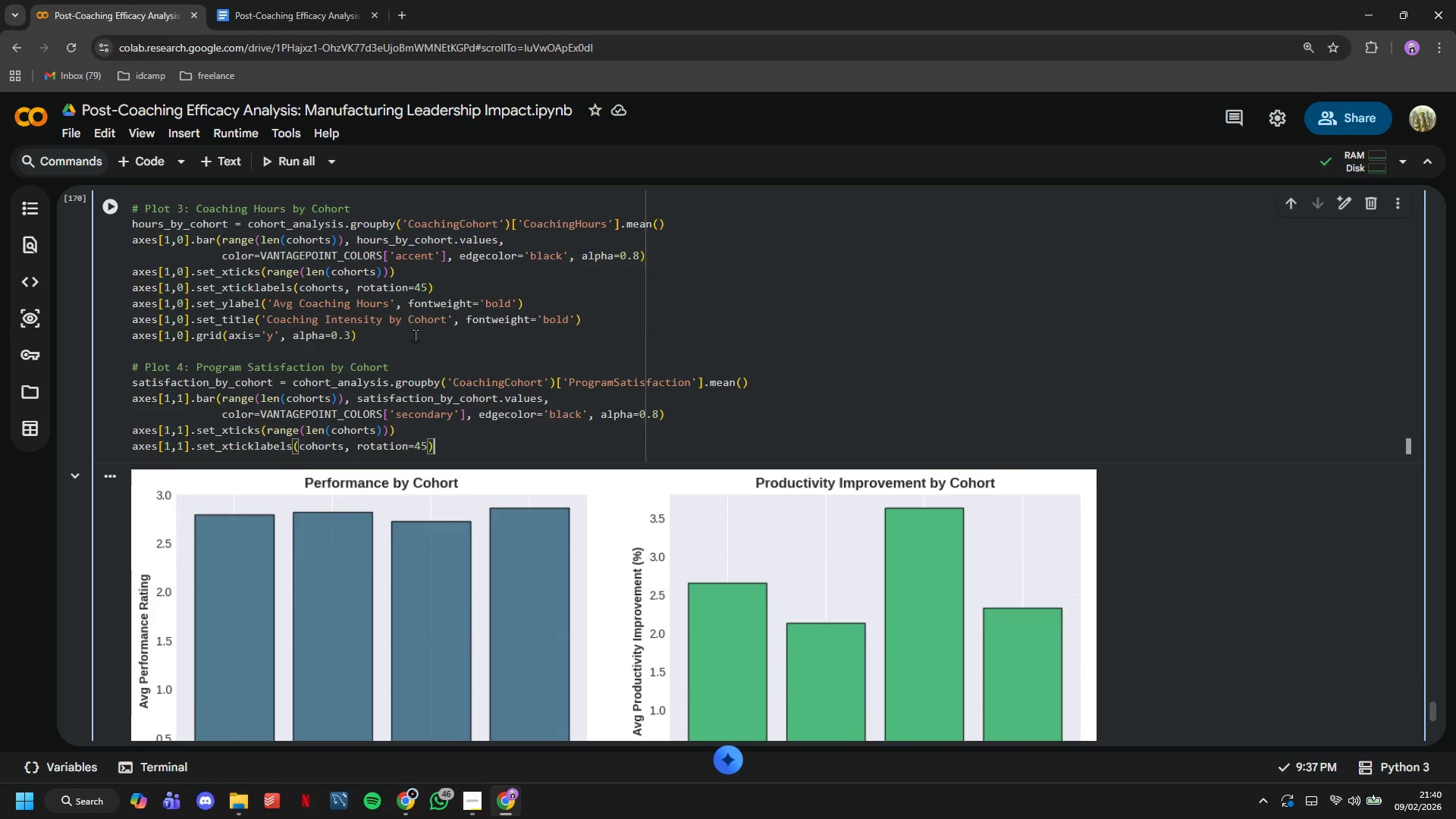 
 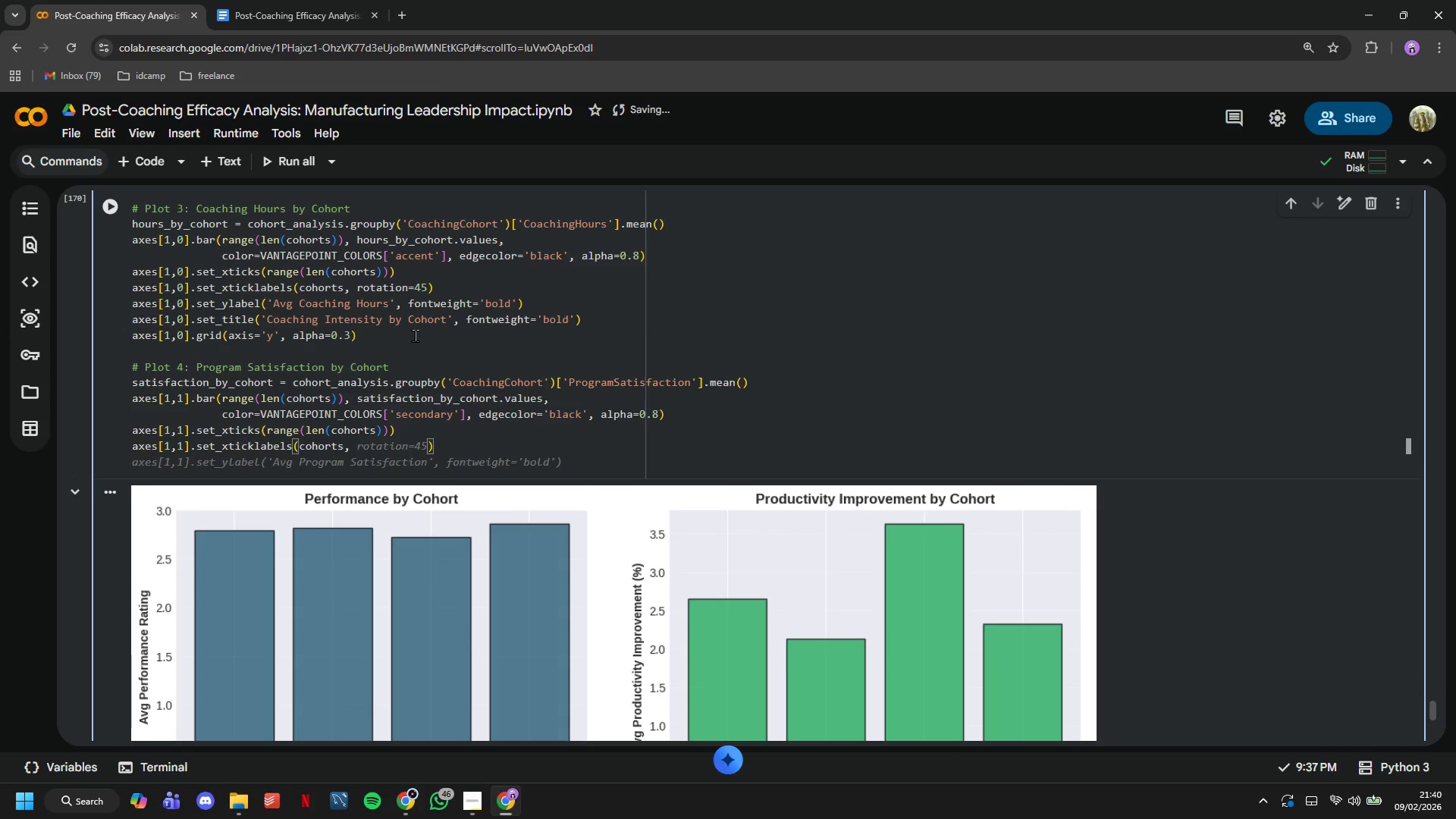 
key(ArrowRight)
 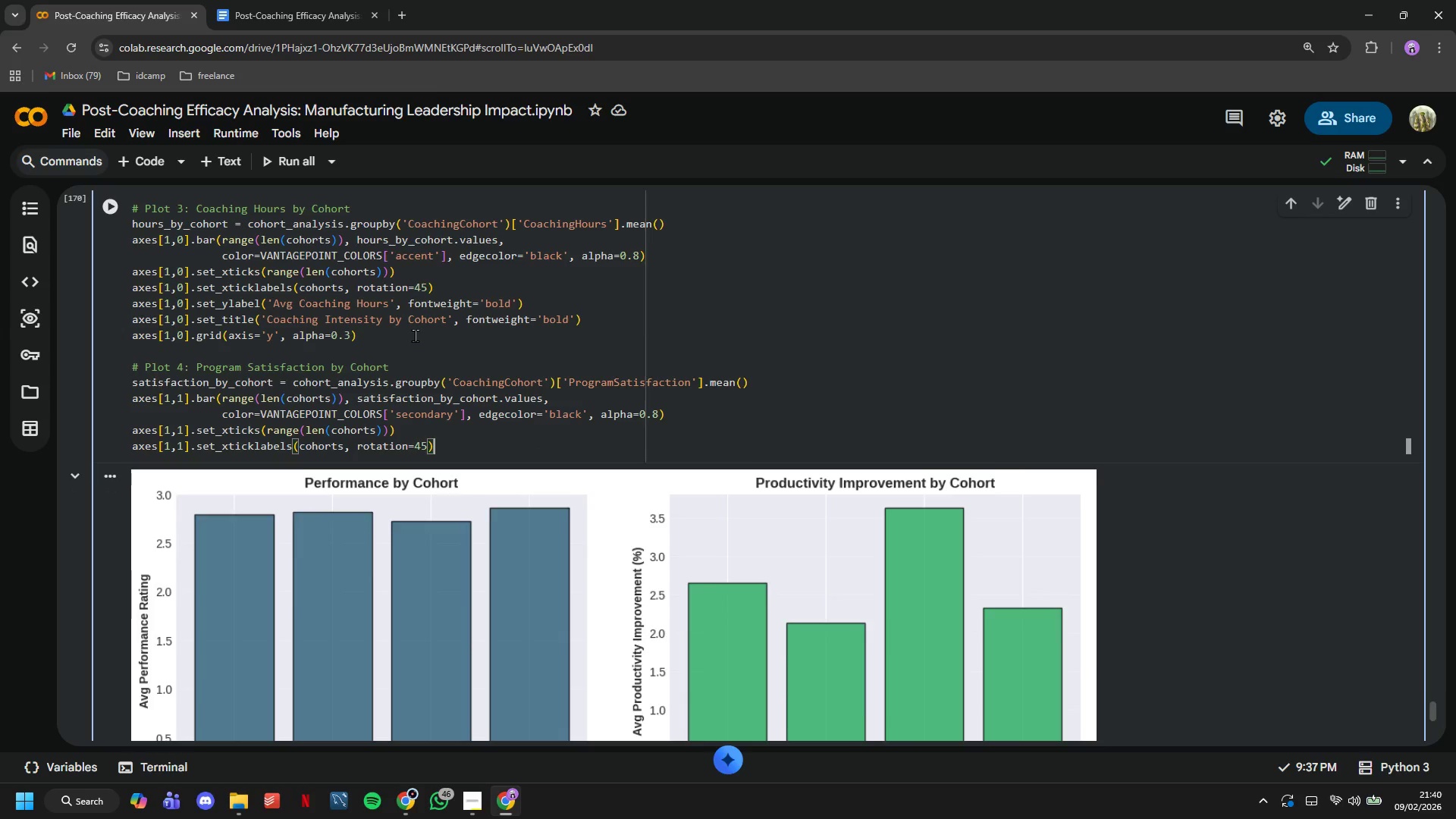 
key(Enter)
 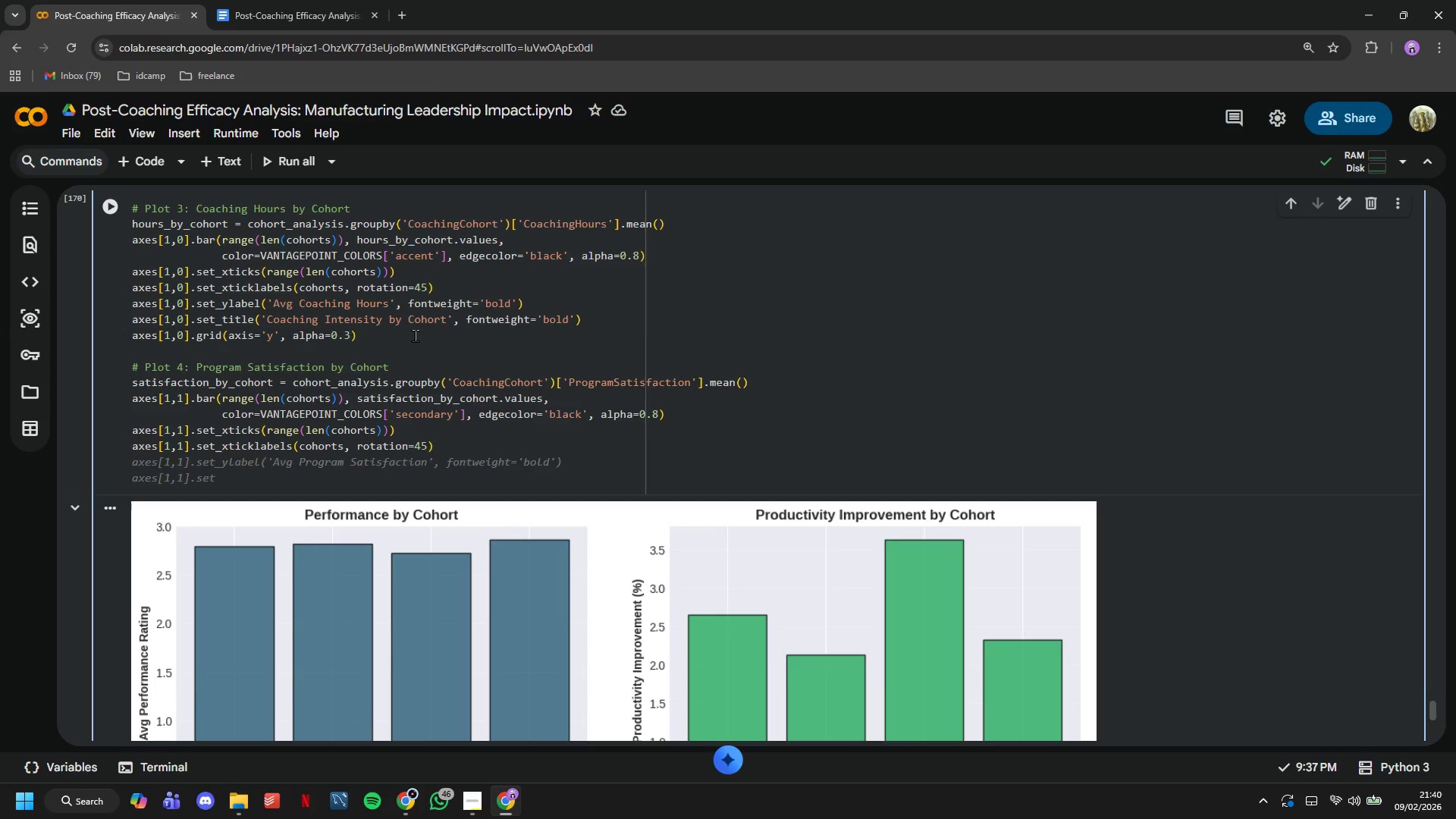 
key(Tab)
 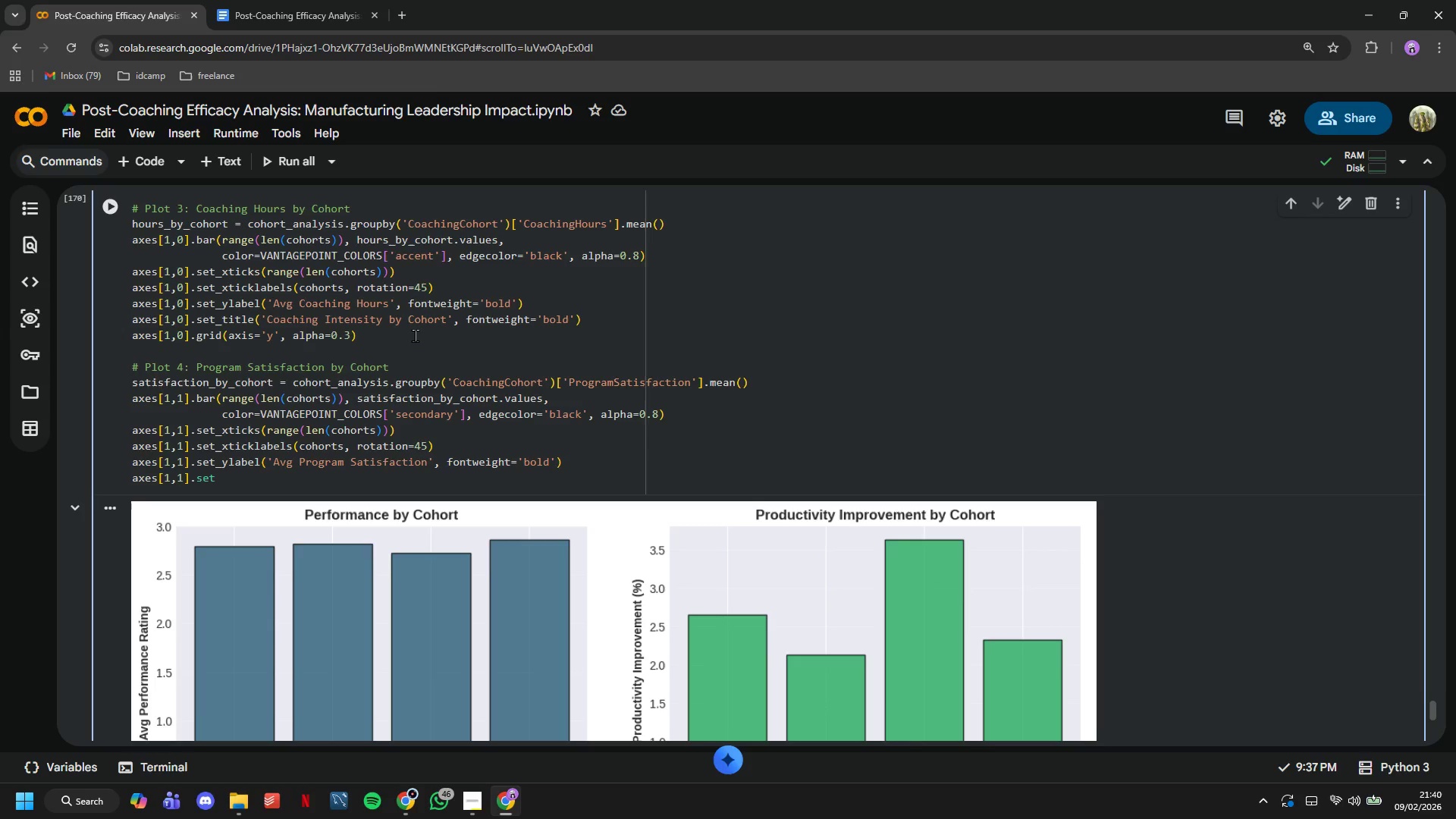 
hold_key(key=ShiftLeft, duration=1.5)
 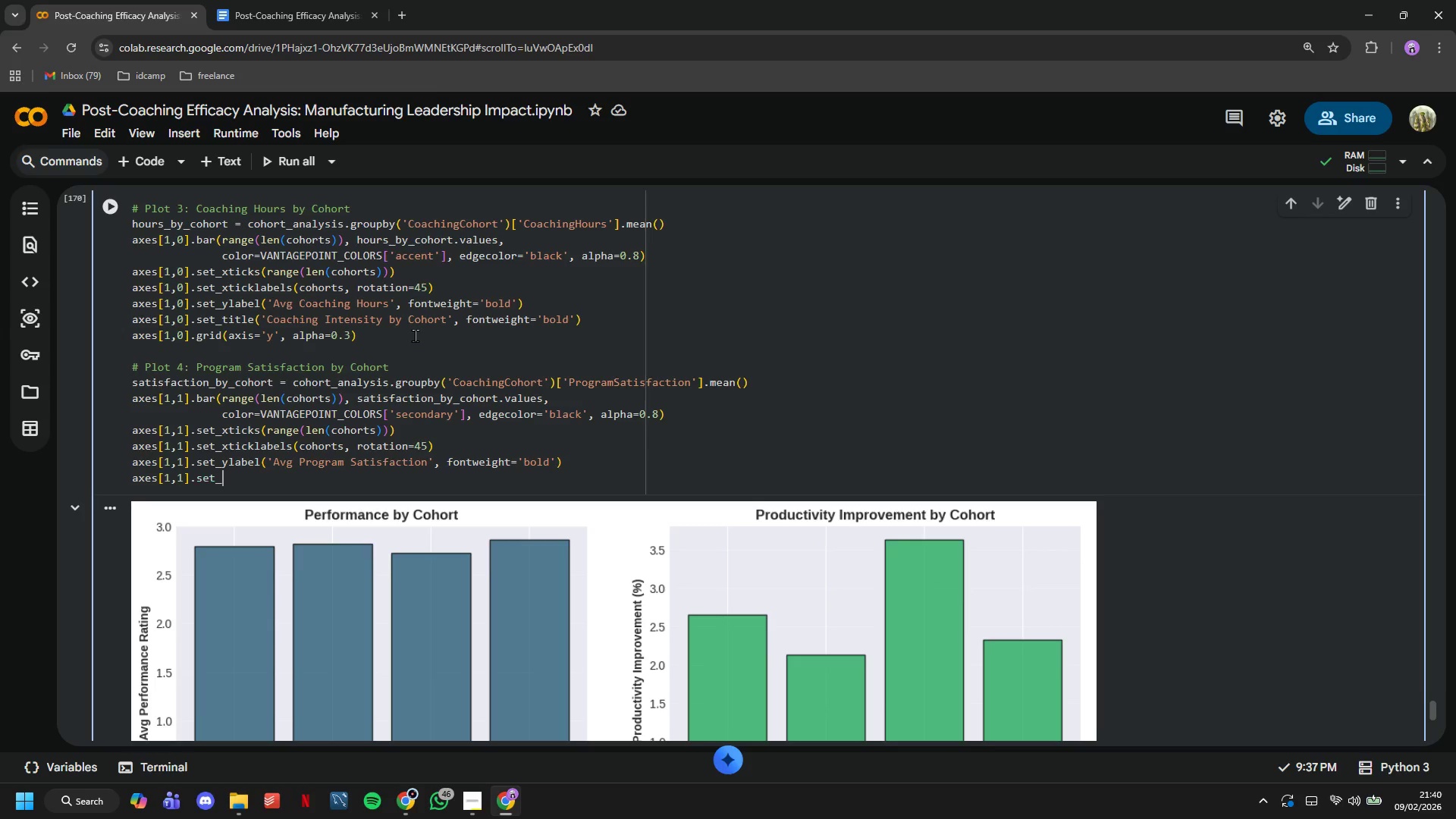 
type(_title('Program)
key(Tab)
 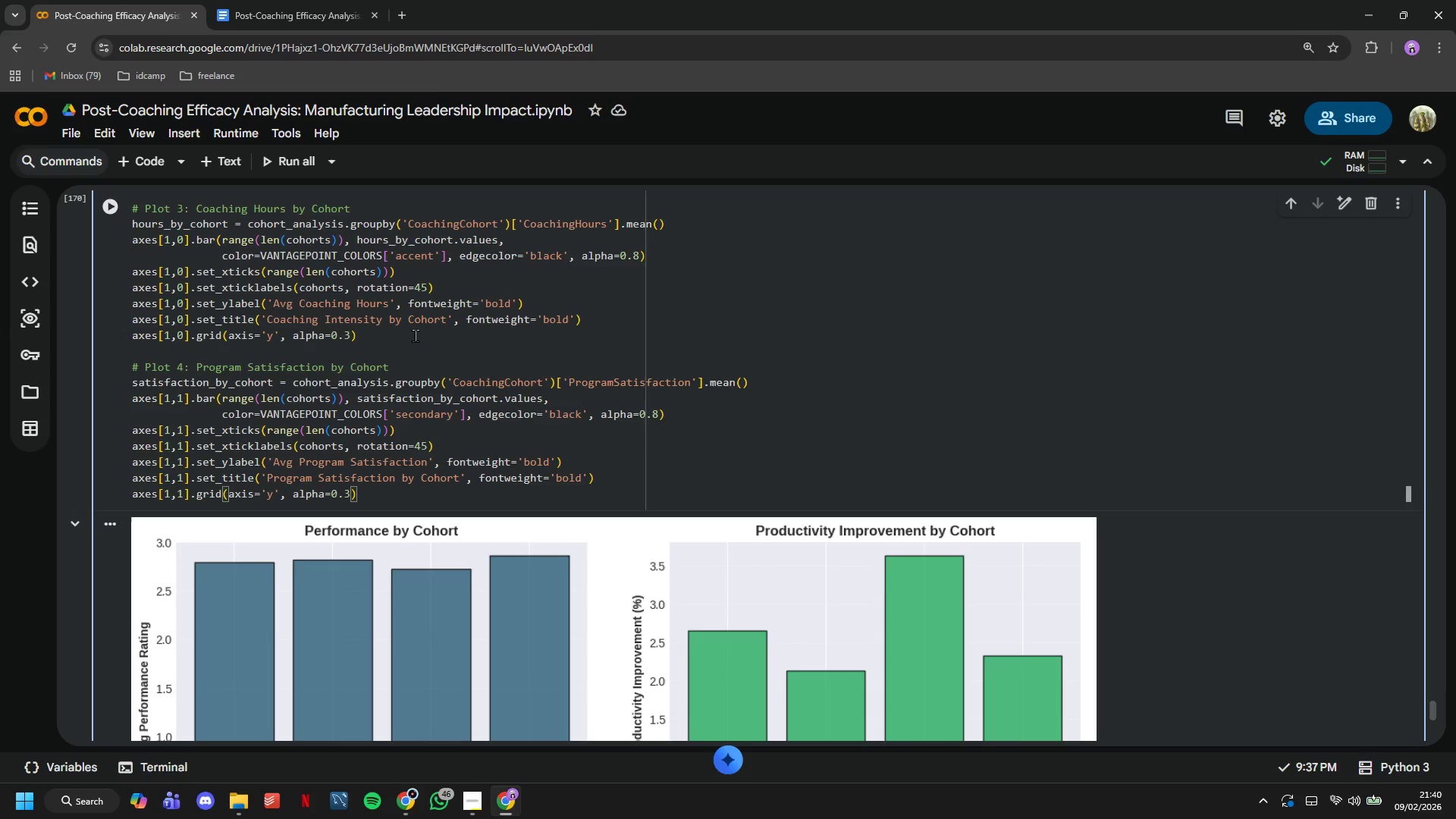 
key(Enter)
 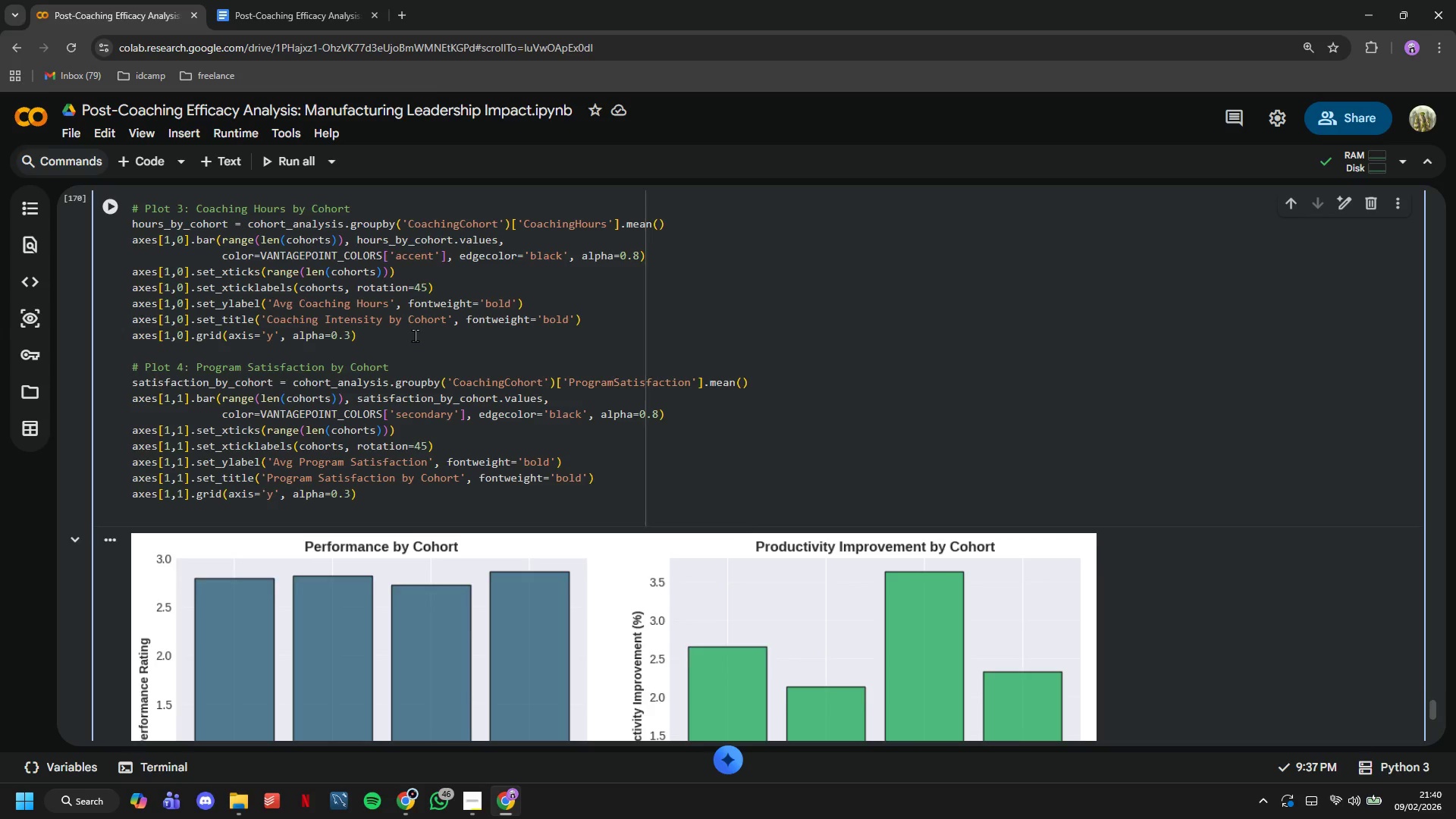 
key(Enter)
 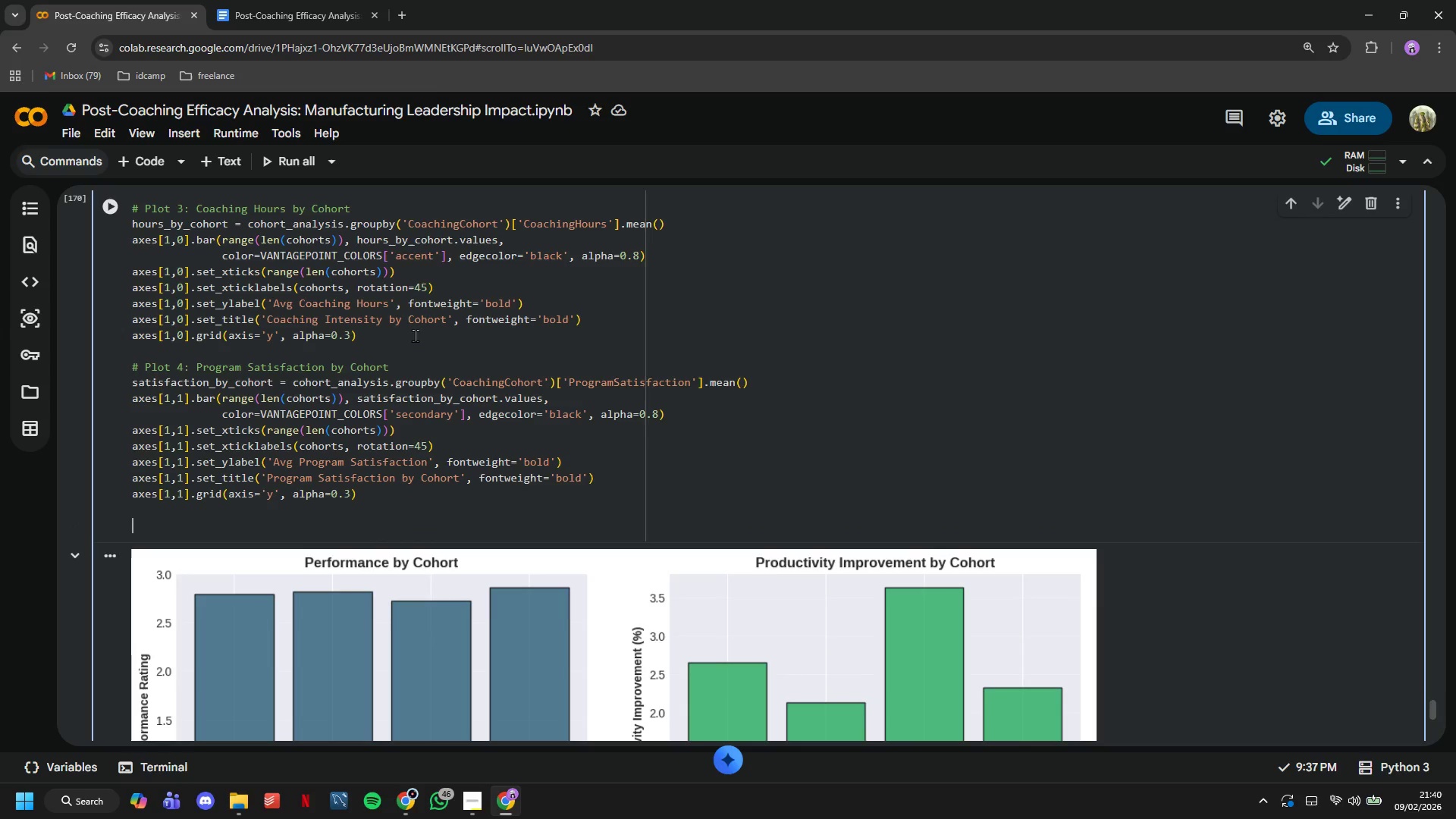 
type(plt.suptitle('Quarterly Cohort )
 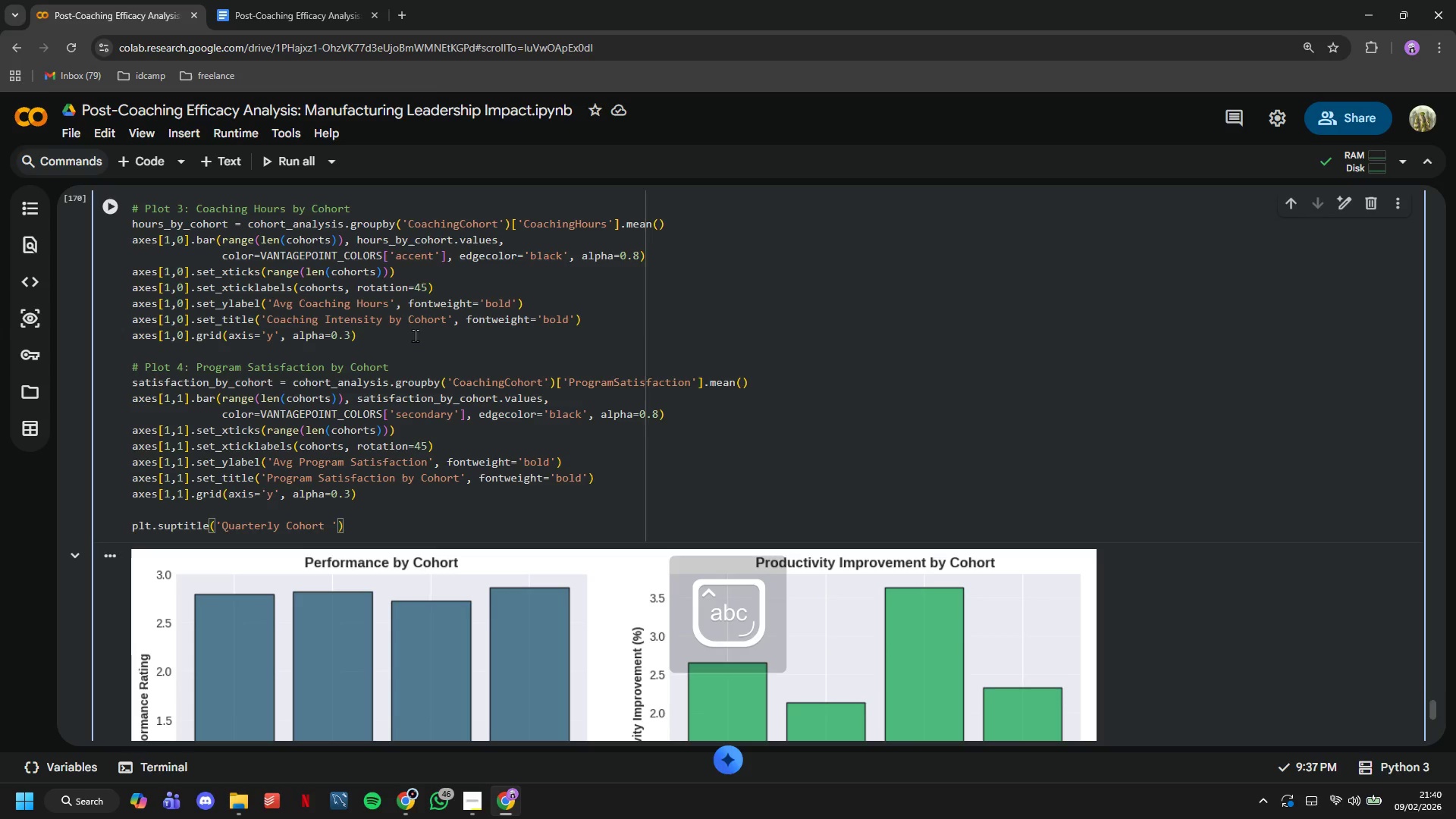 
type(Analysis )
key(Backspace)
type(\nVantage)
 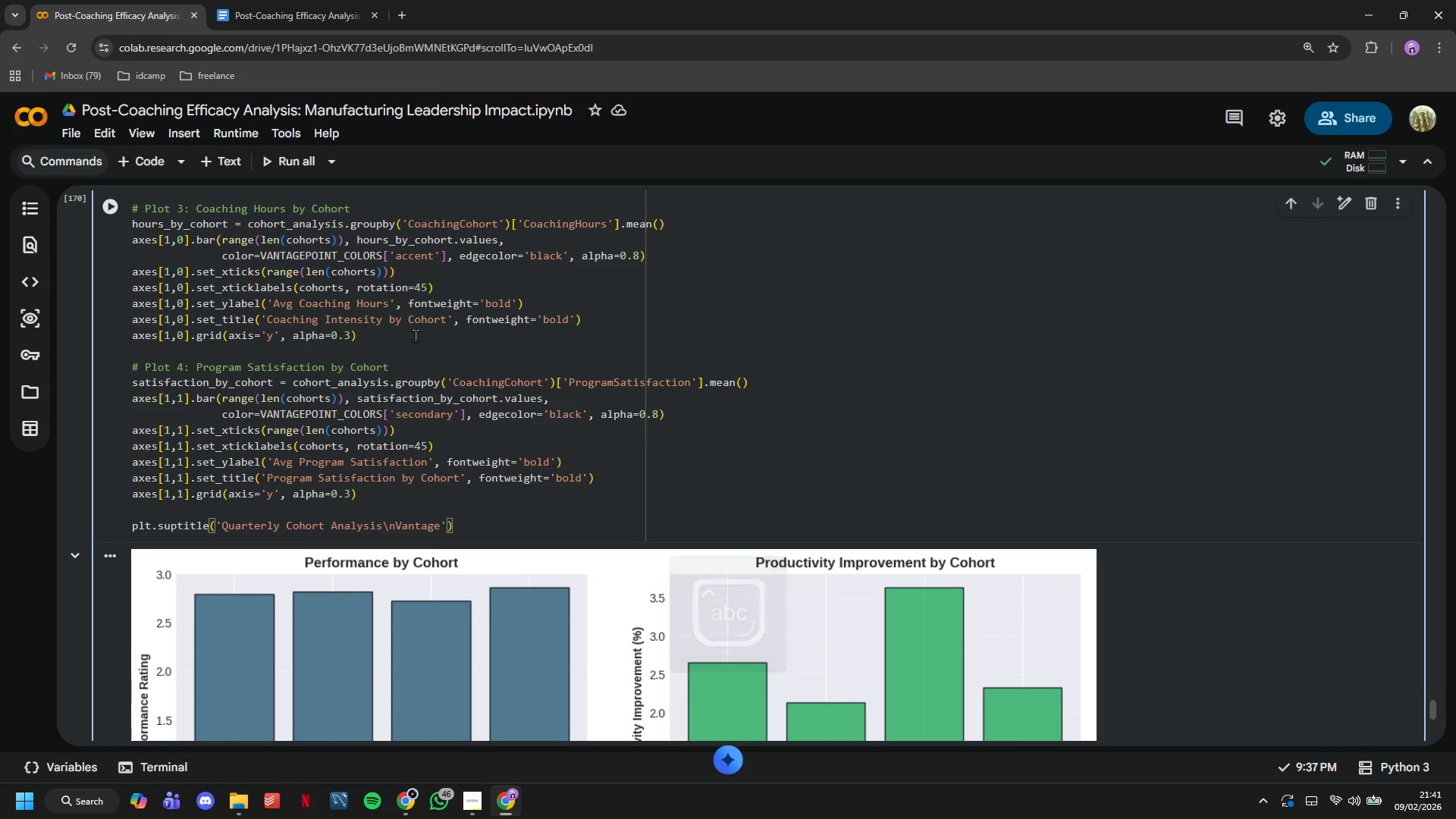 
type(Point )
 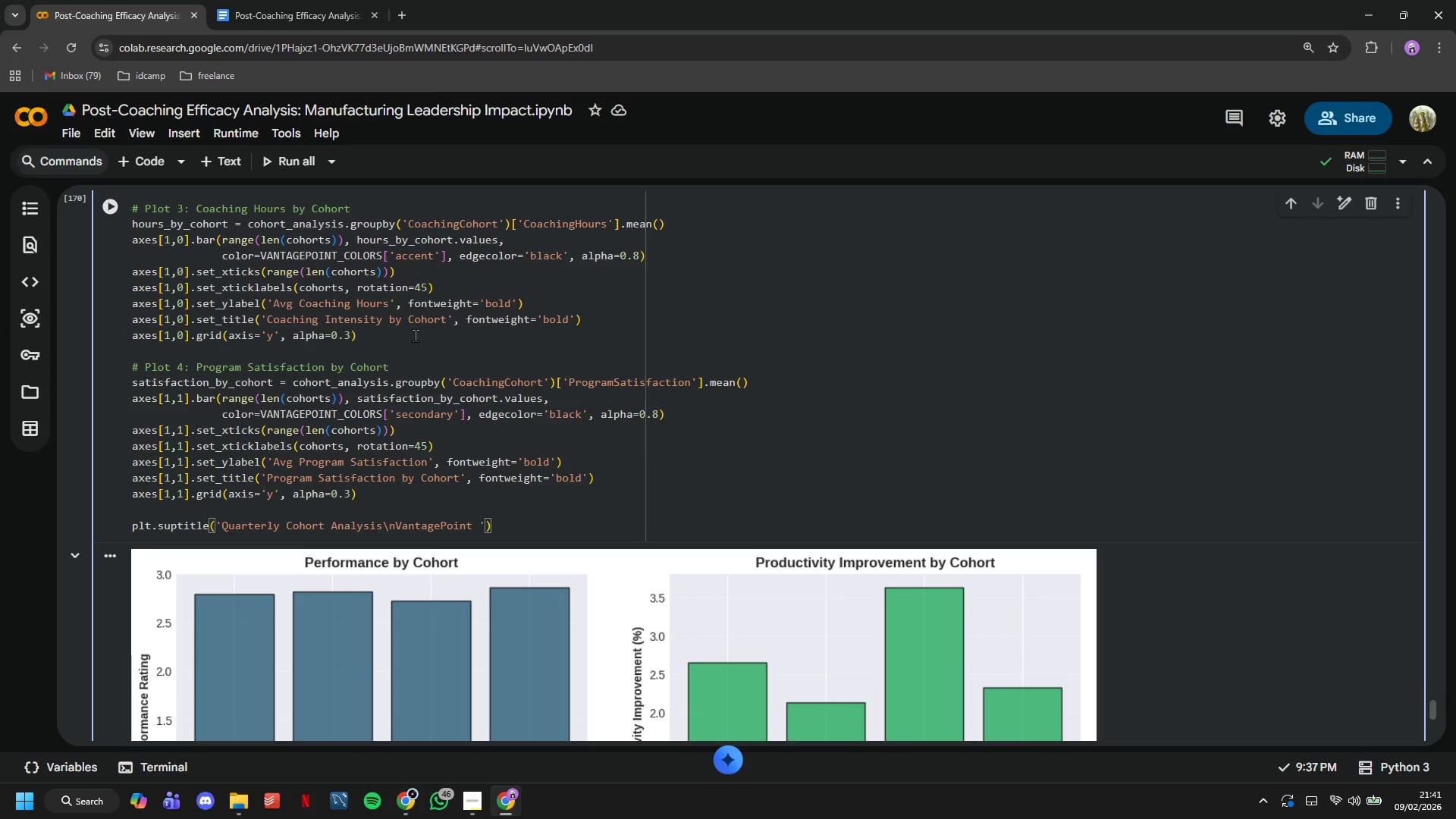 
wait(11.73)
 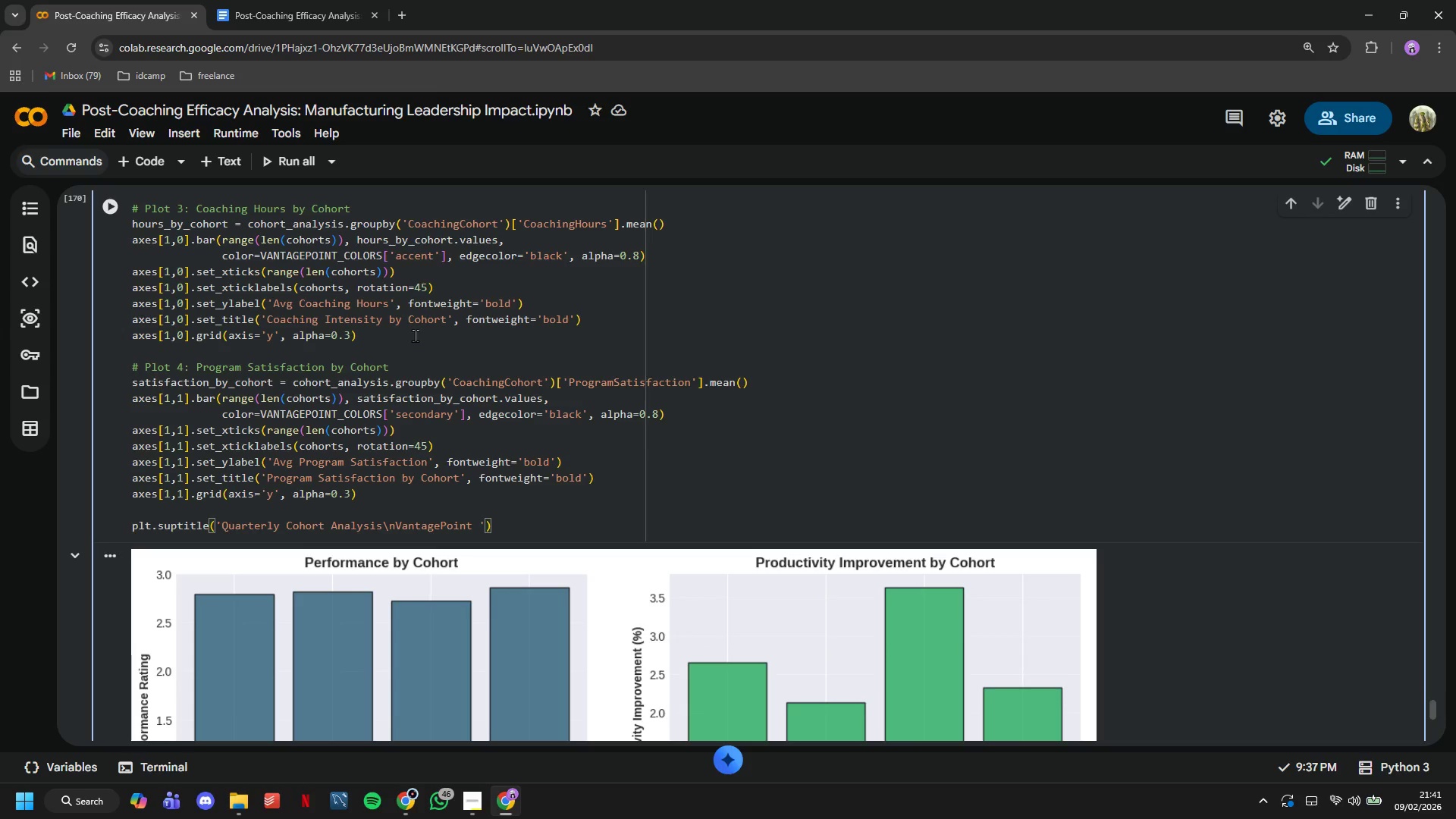 
type(Coaching Program Evoluation)
 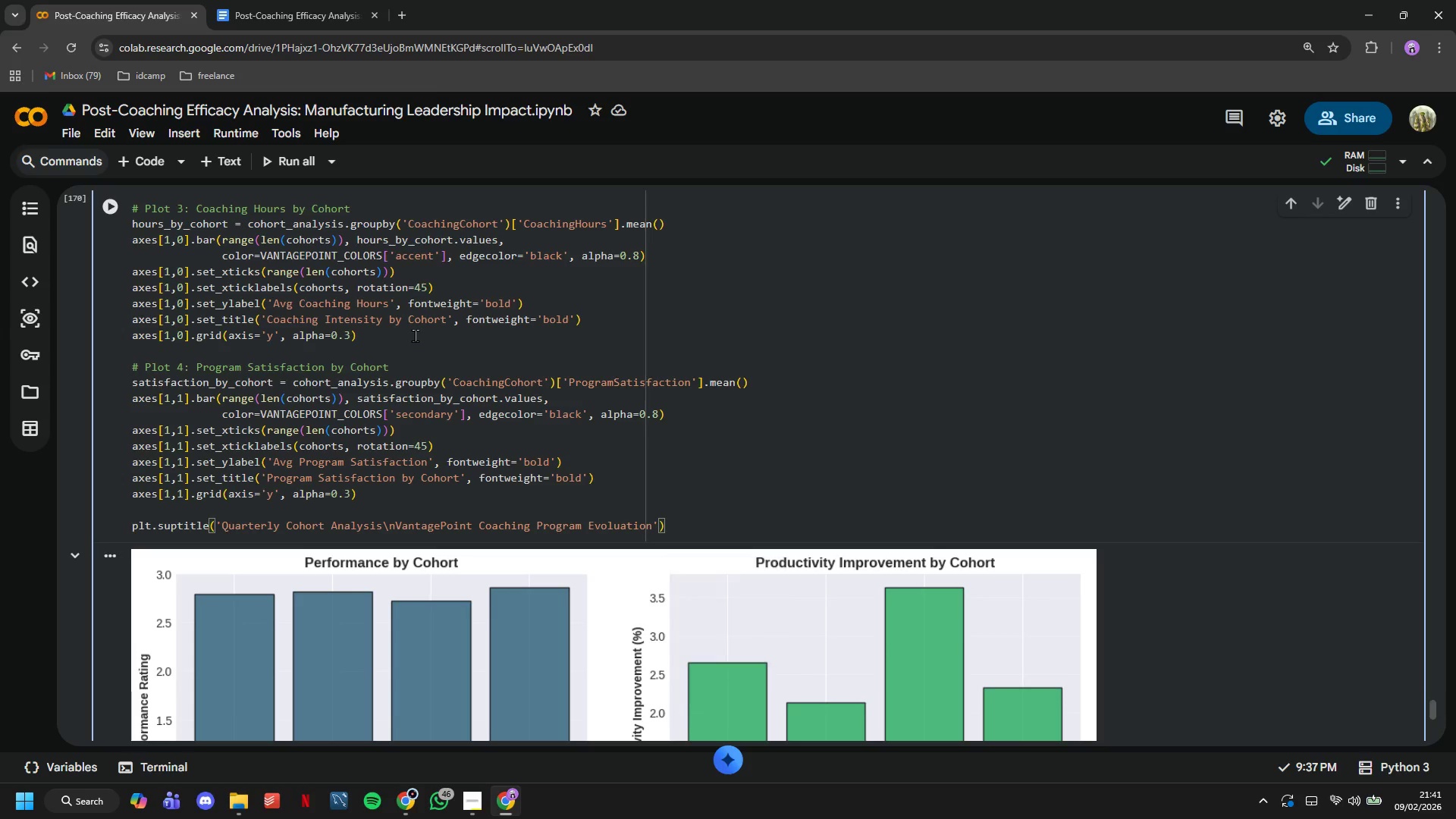 
key(ArrowLeft)
 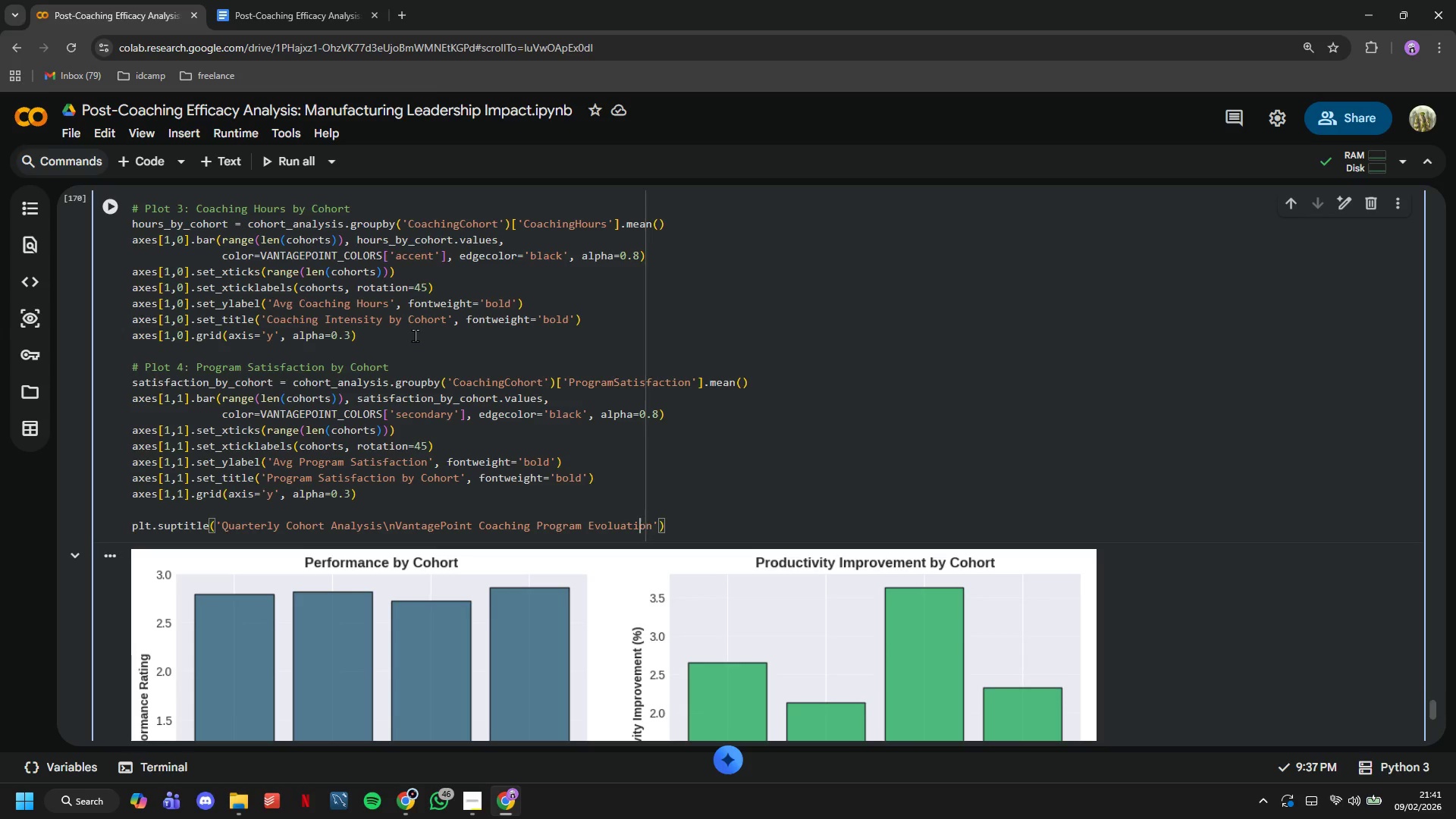 
key(ArrowLeft)
 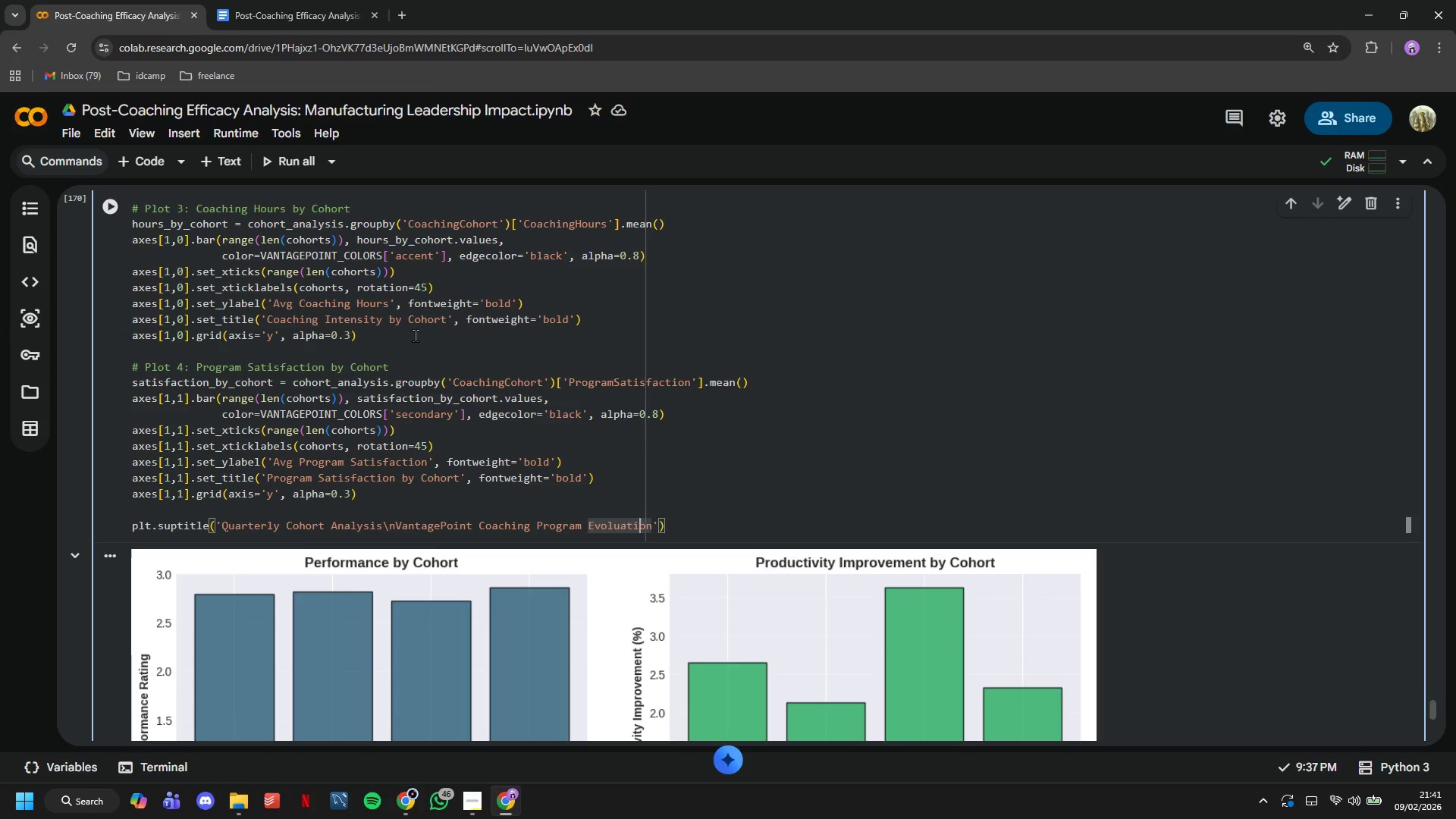 
key(ArrowLeft)
 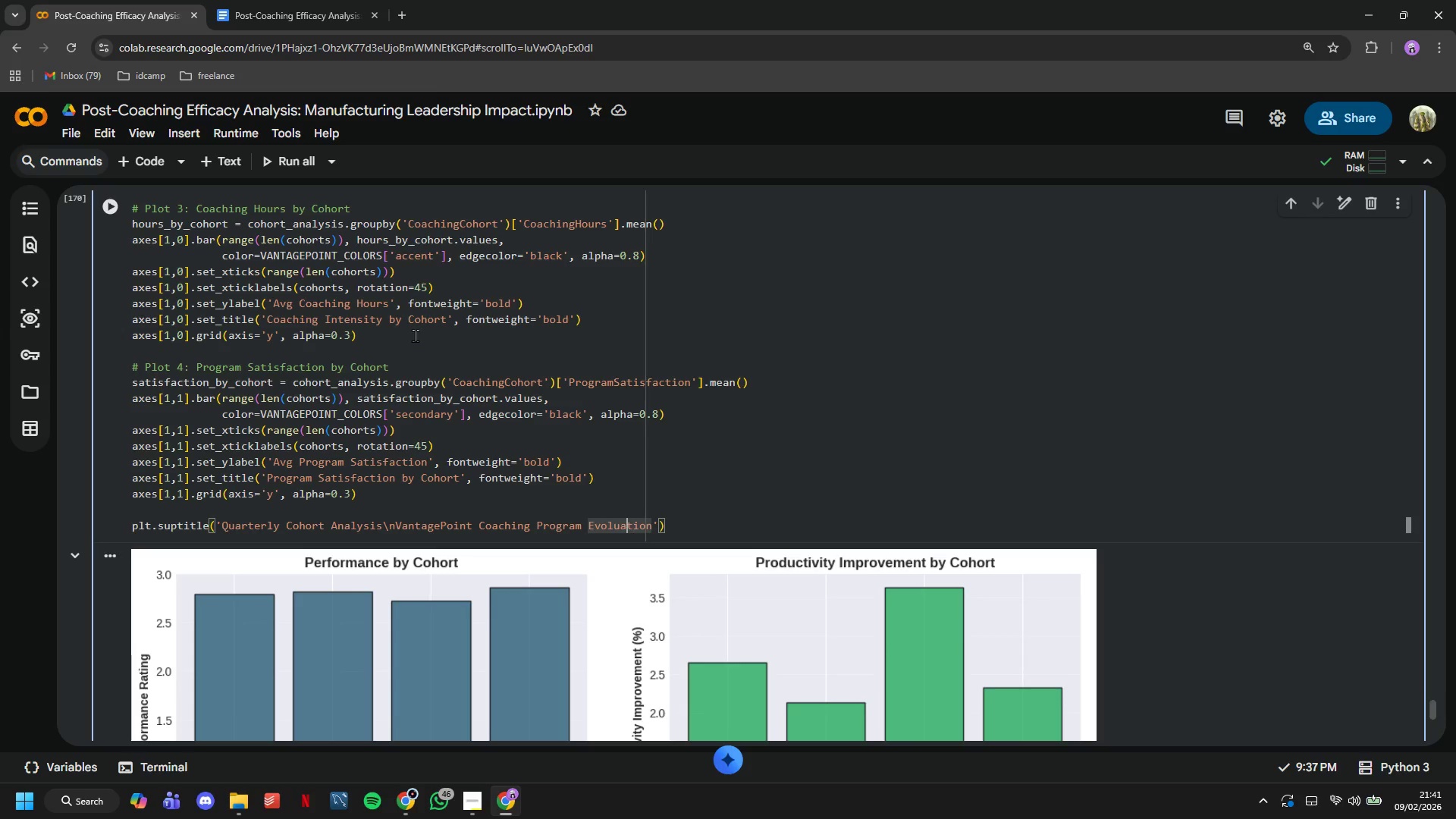 
key(ArrowLeft)
 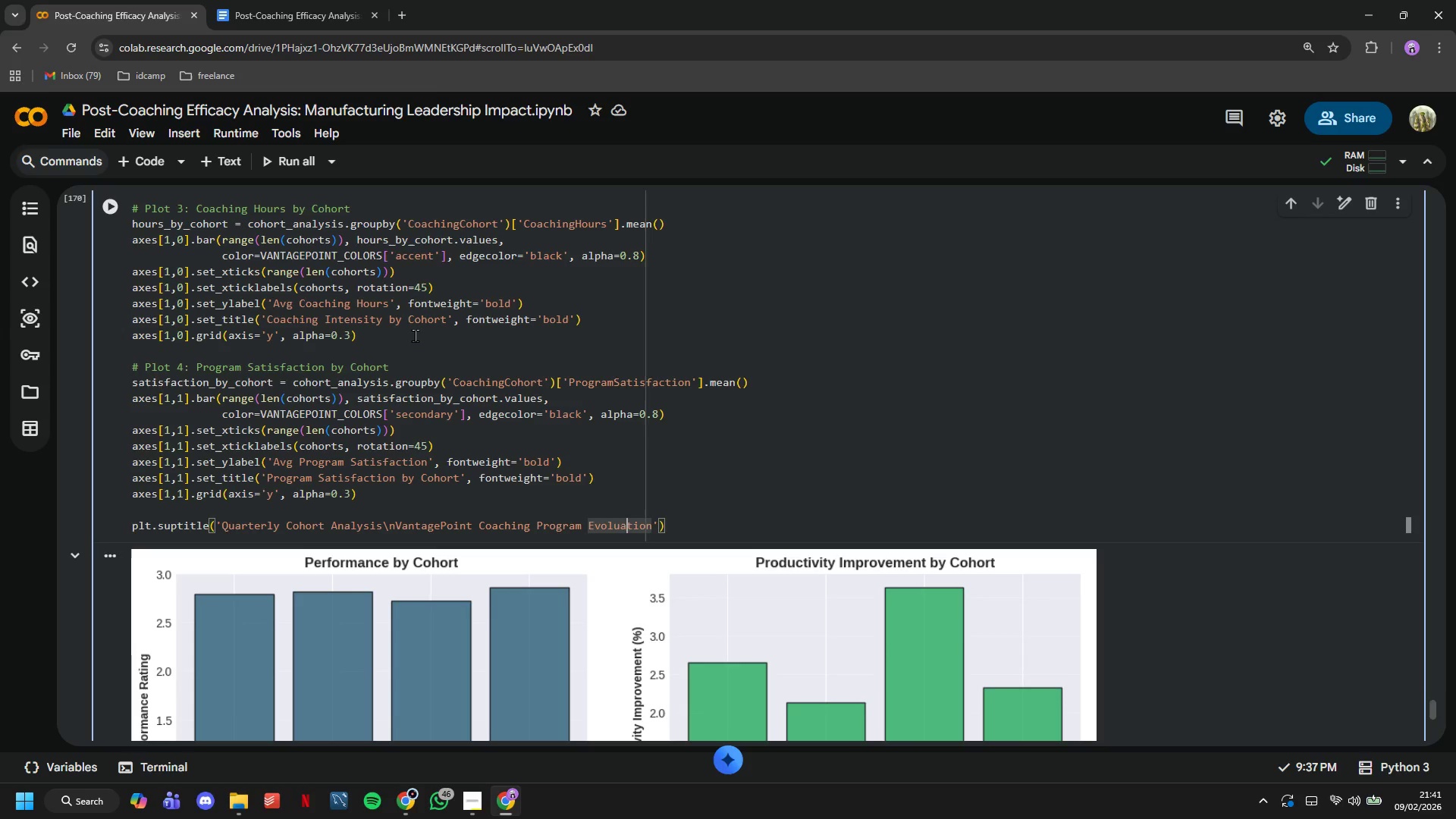 
key(ArrowLeft)
 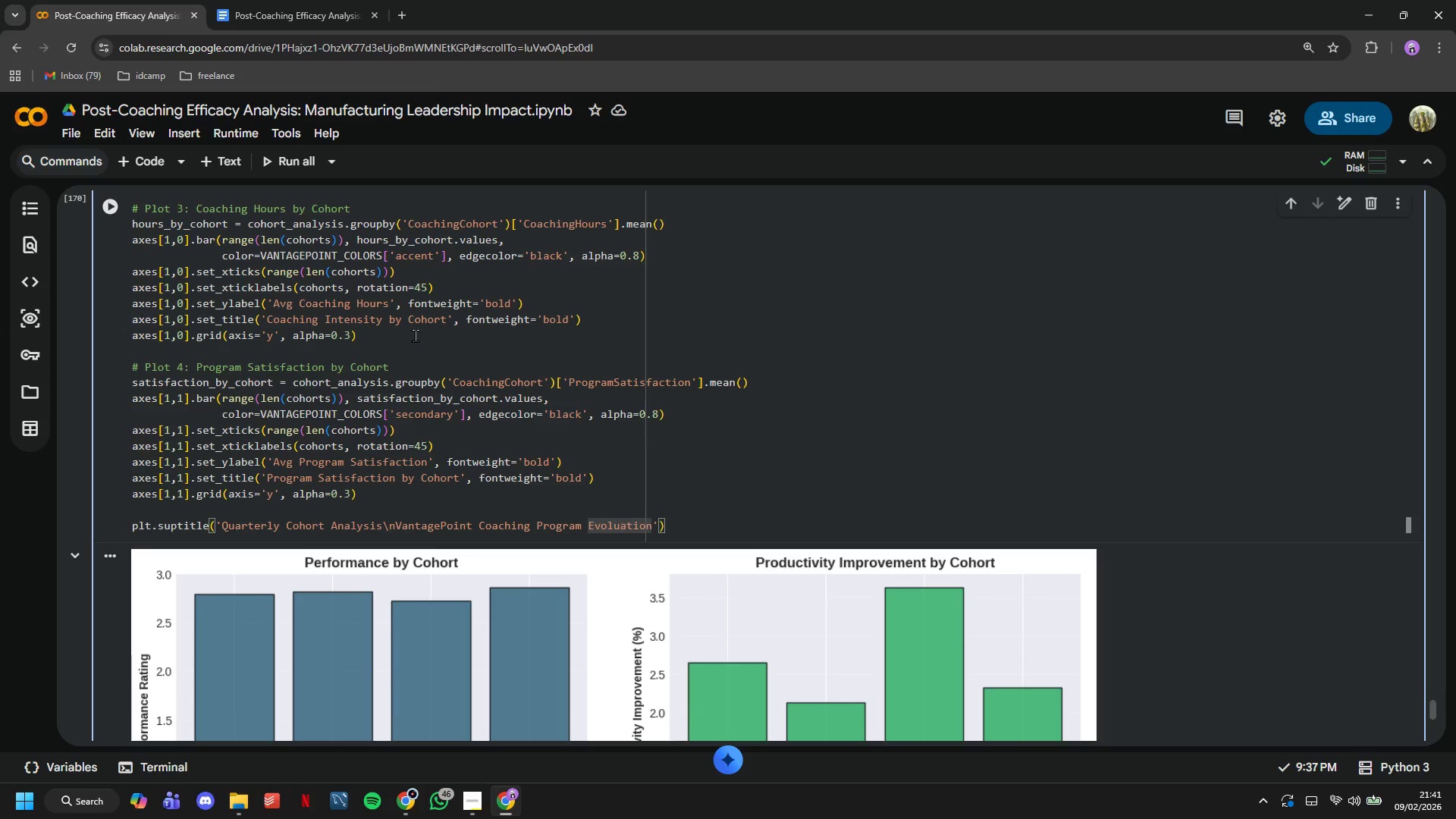 
key(ArrowRight)
 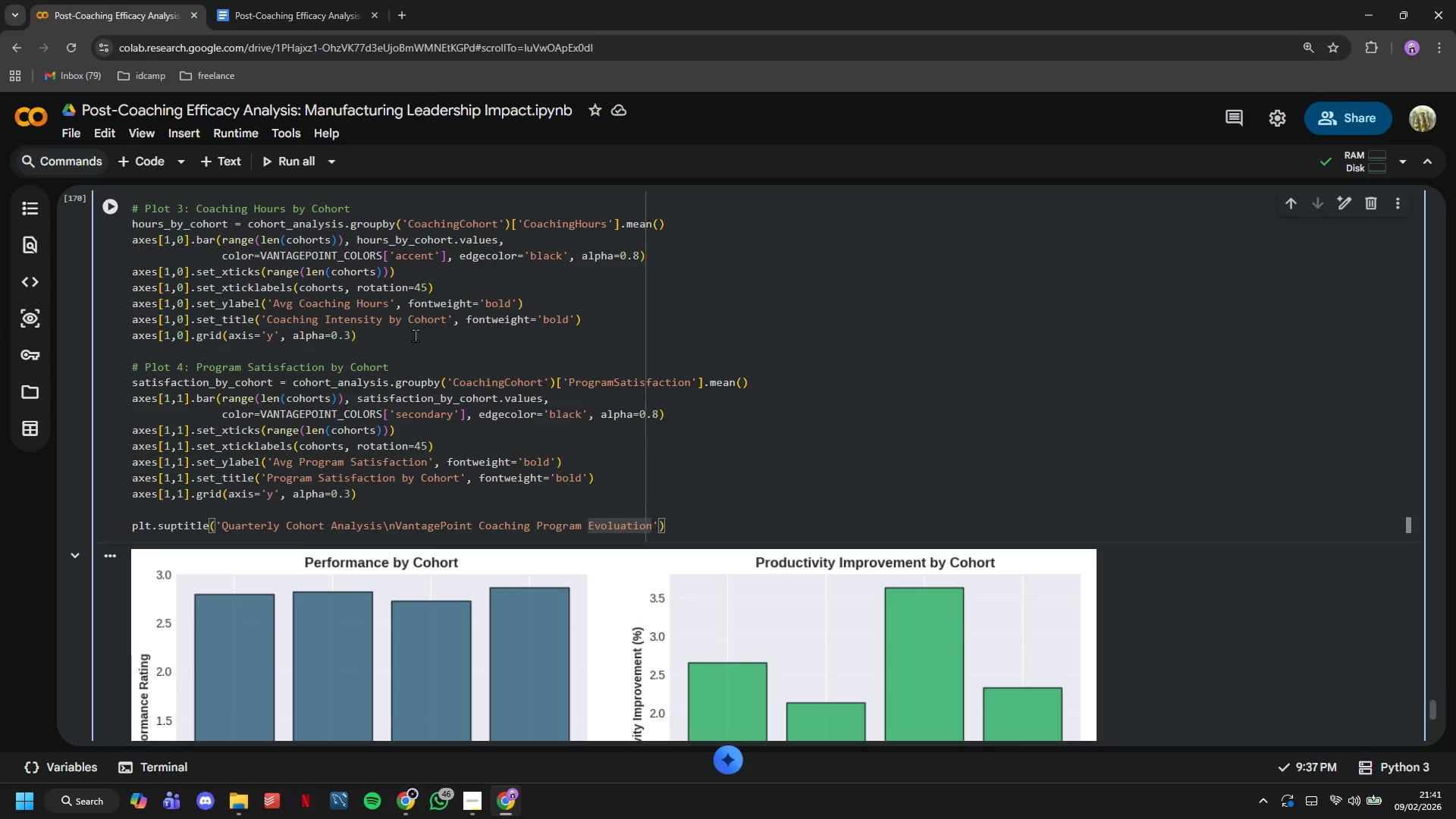 
key(Backspace)
 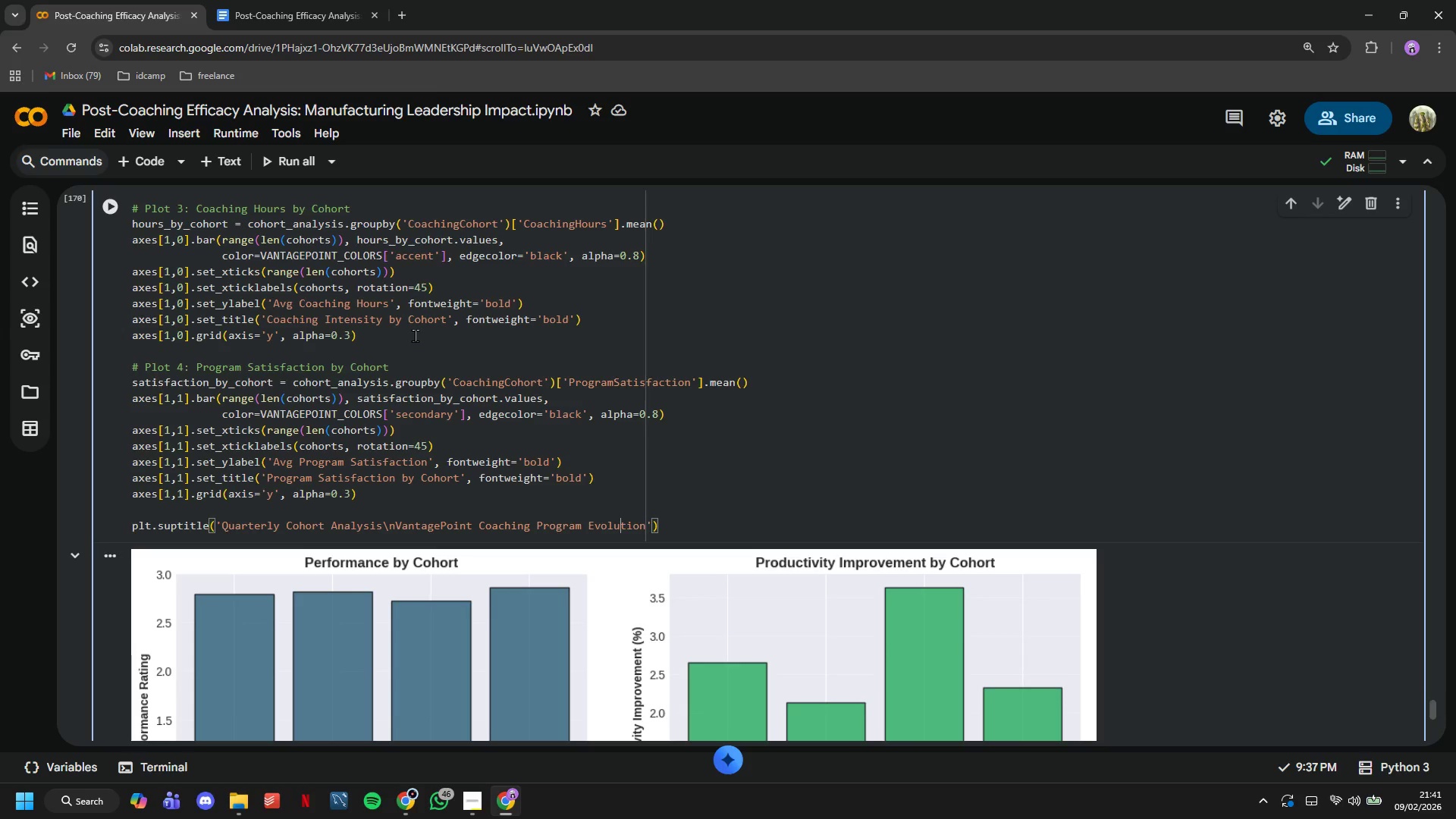 
key(ArrowRight)
 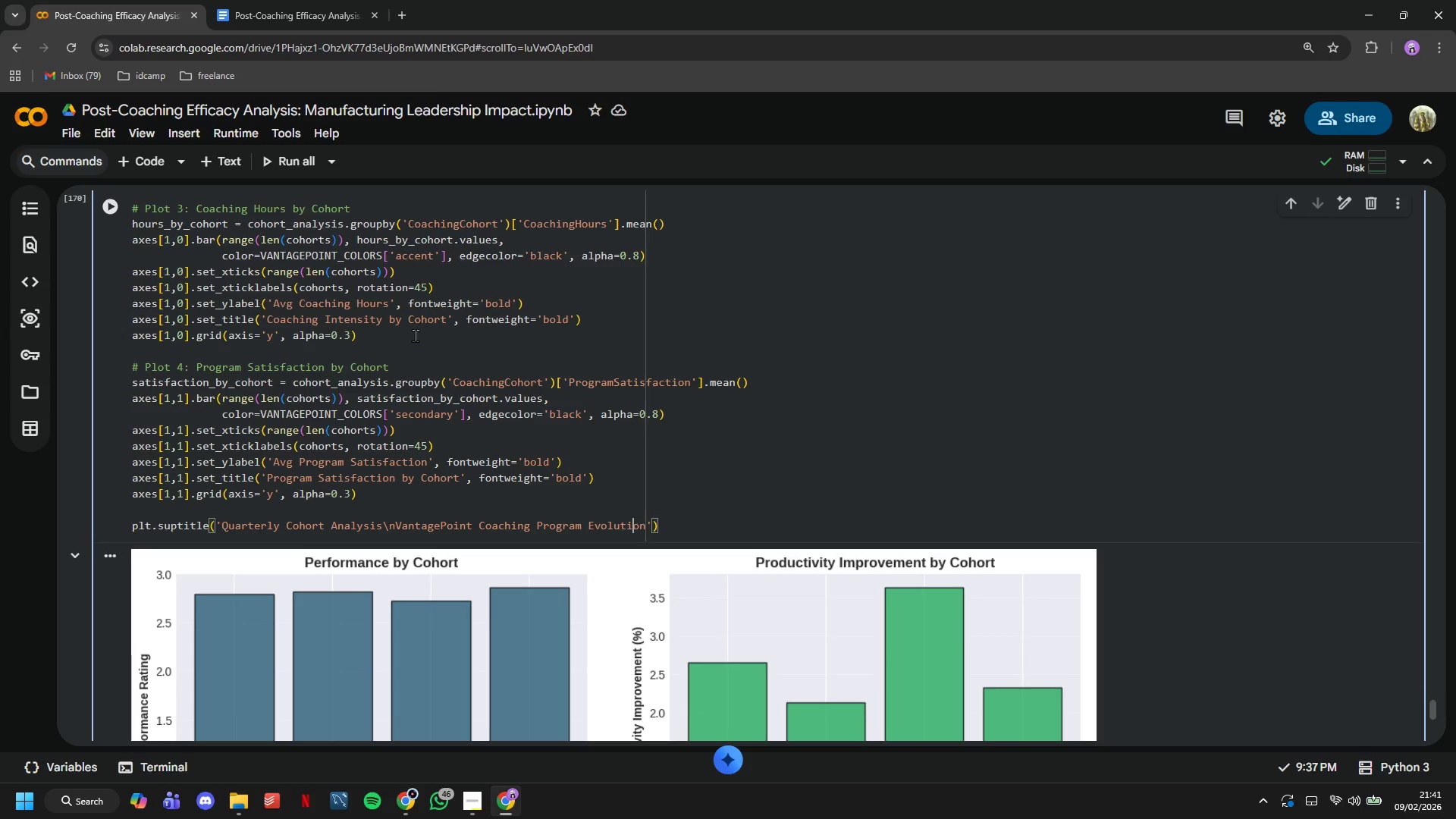 
key(ArrowRight)
 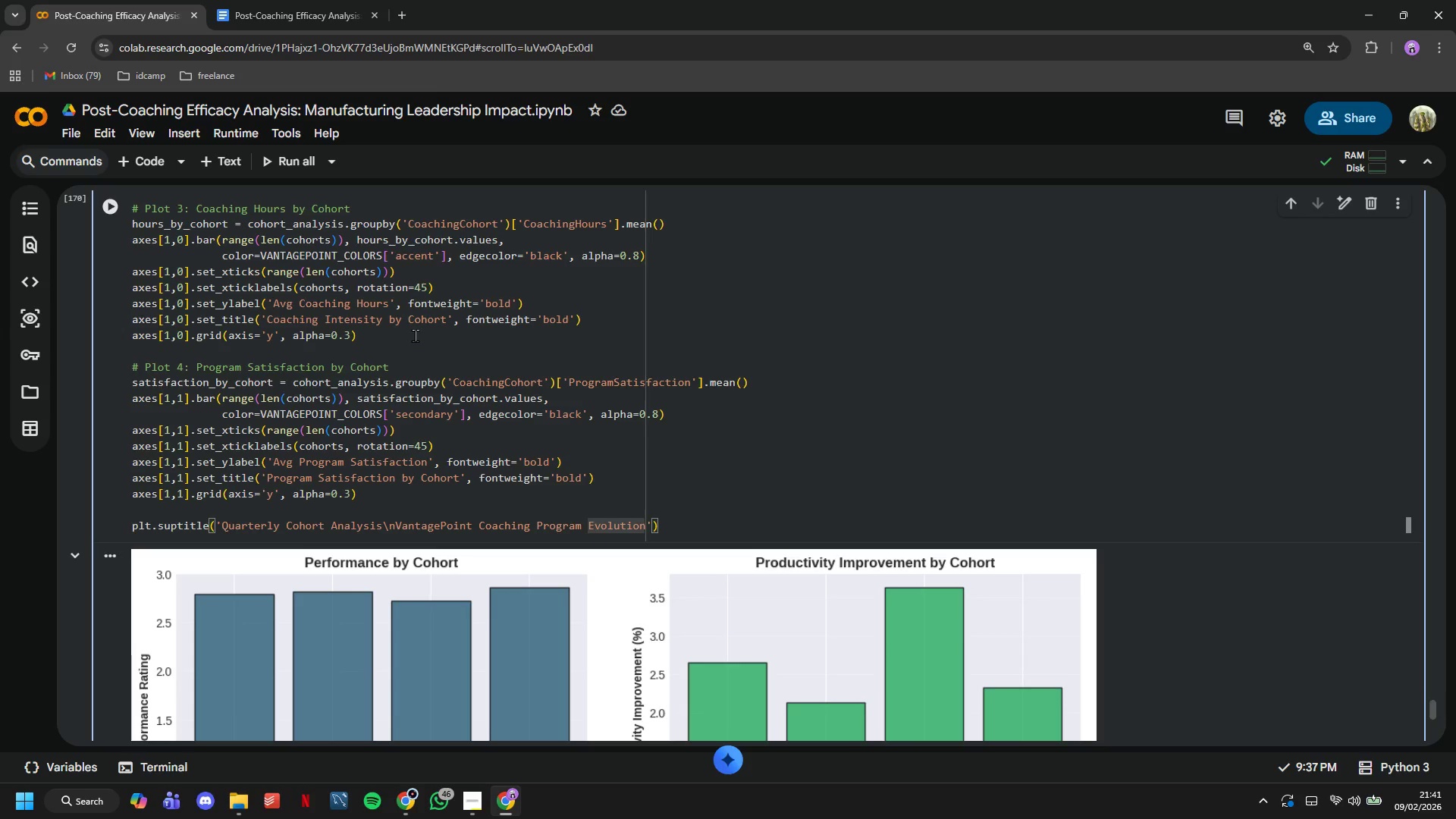 
key(ArrowRight)
 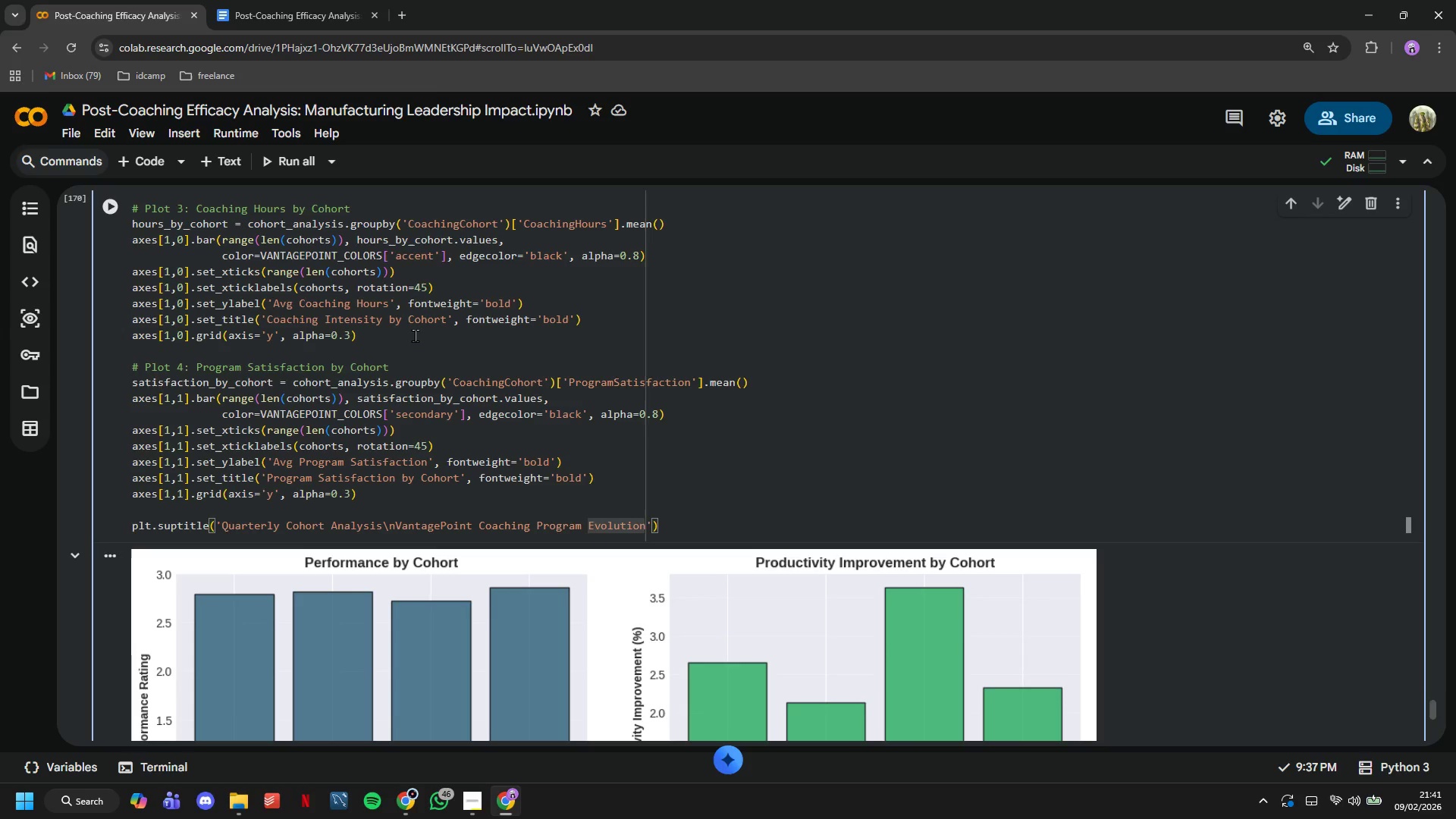 
key(ArrowRight)
 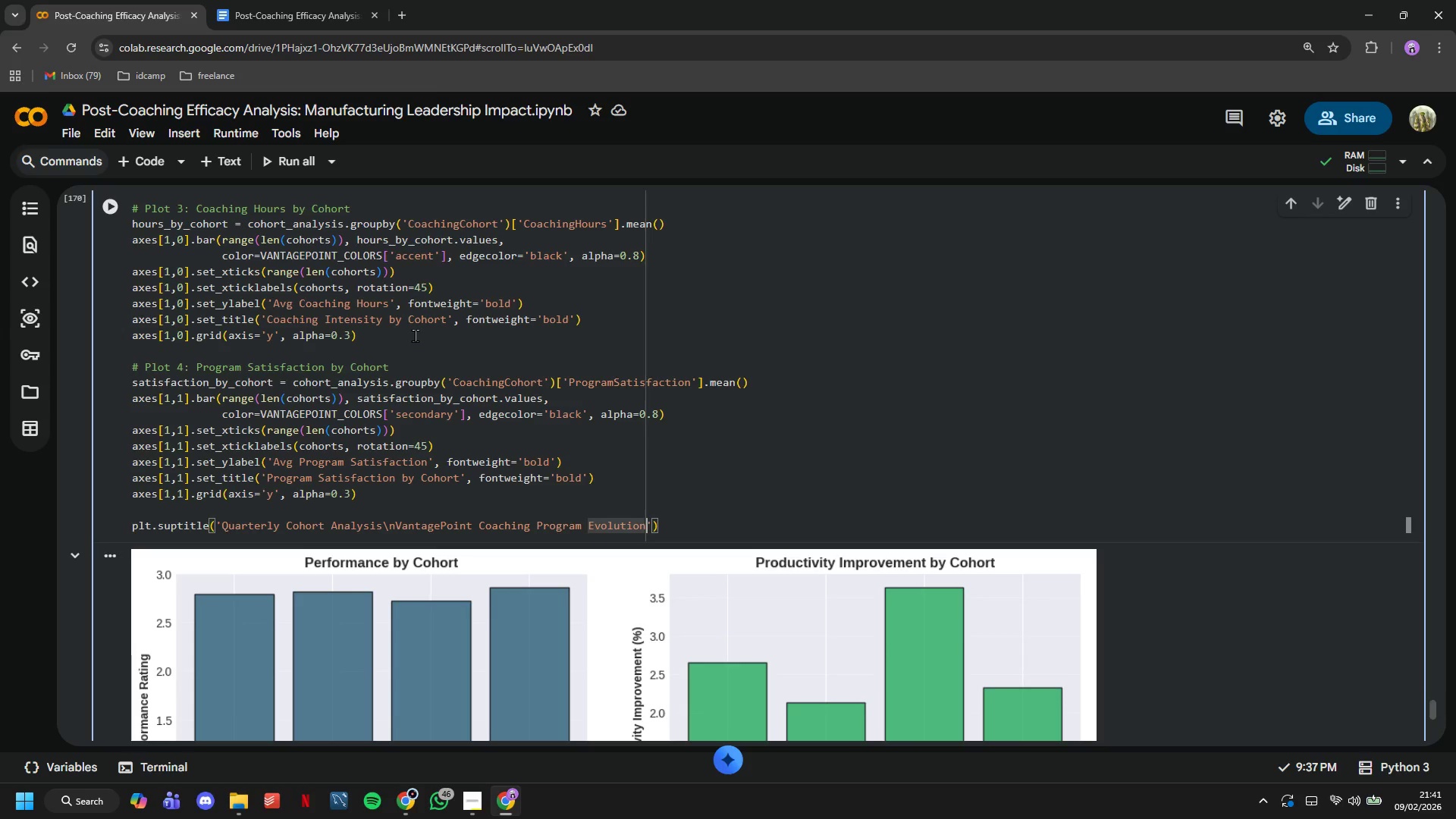 
key(ArrowRight)
 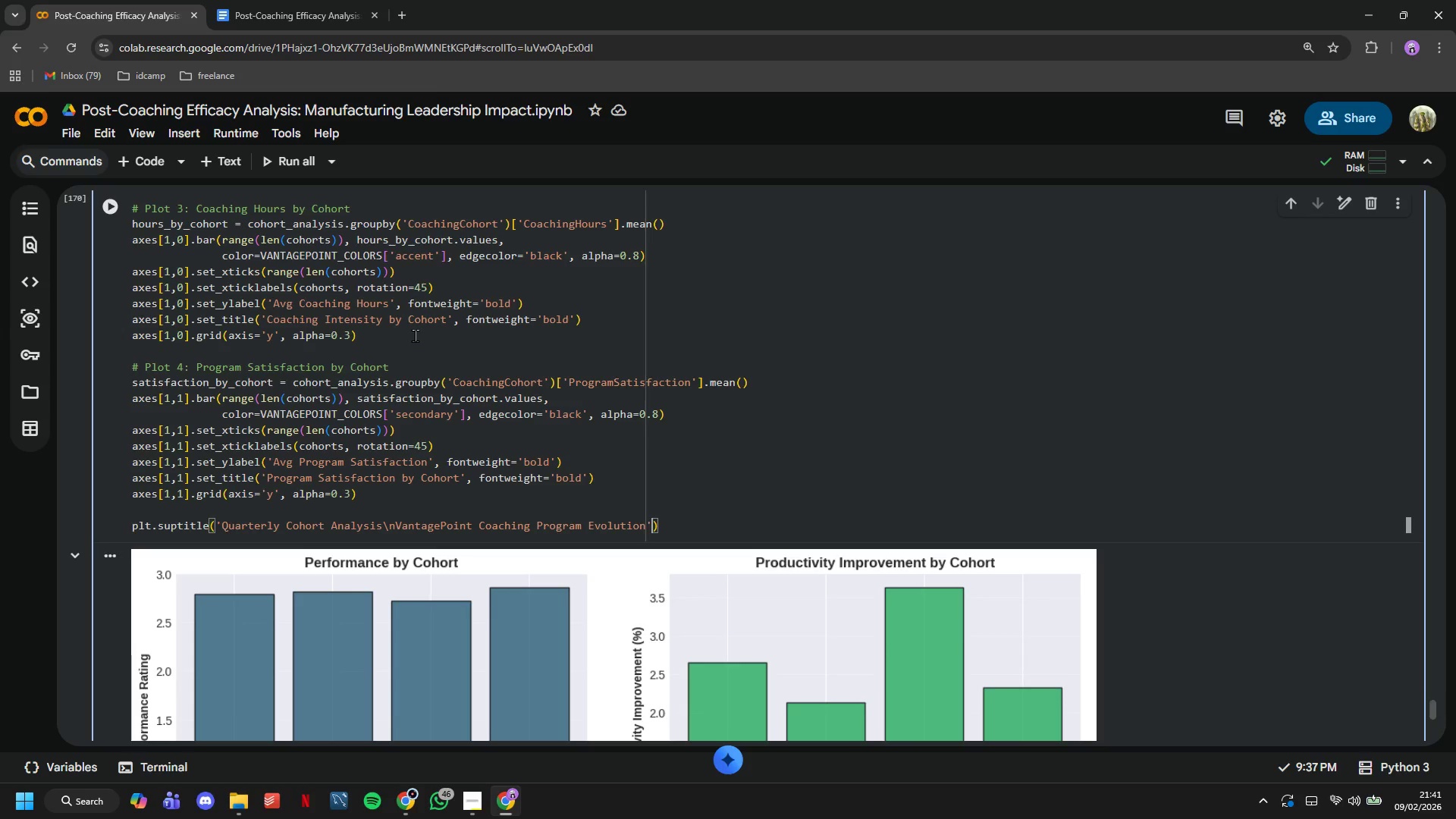 
key(ArrowRight)
 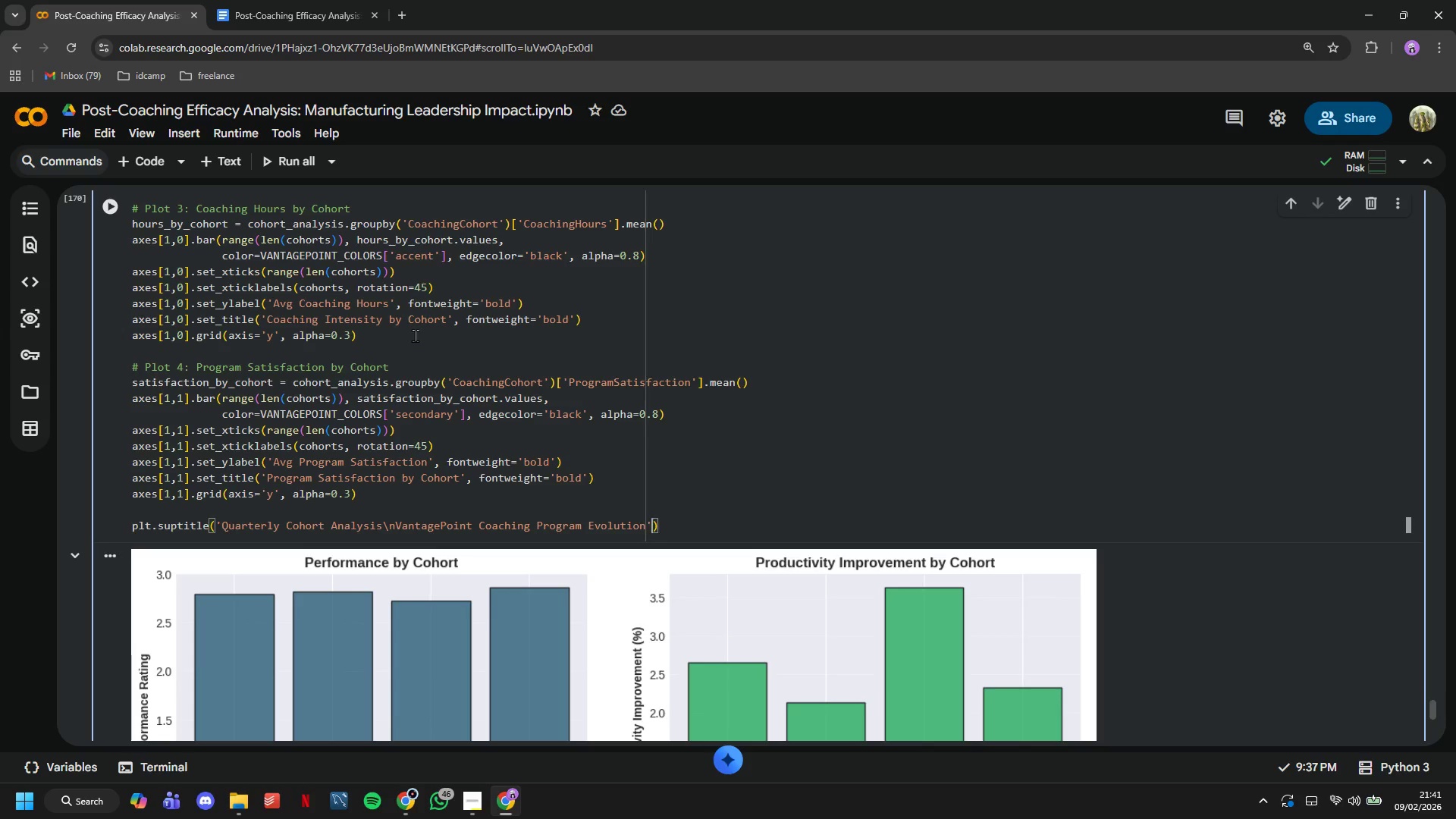 
key(ArrowLeft)
 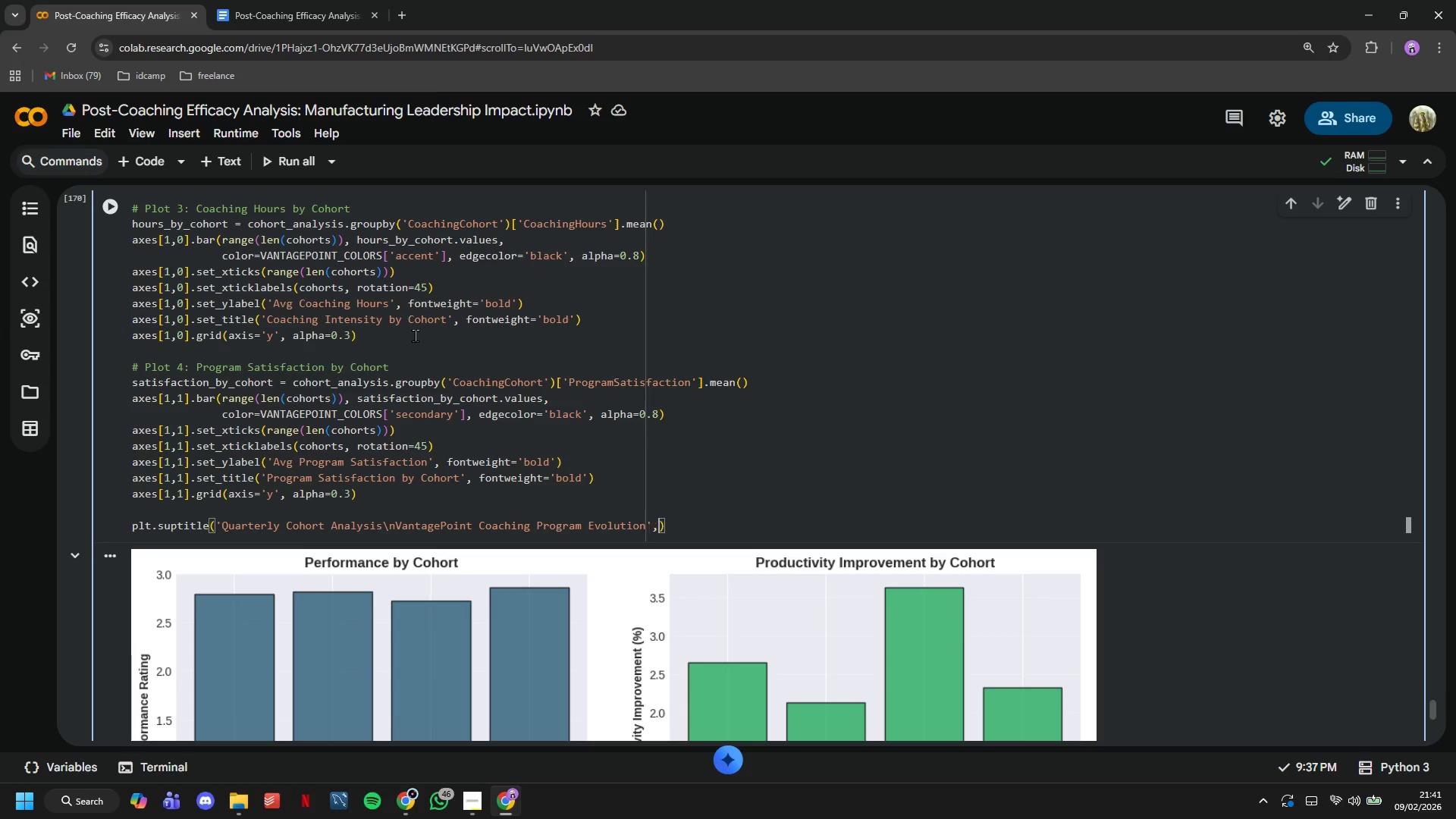 
key(Comma)
 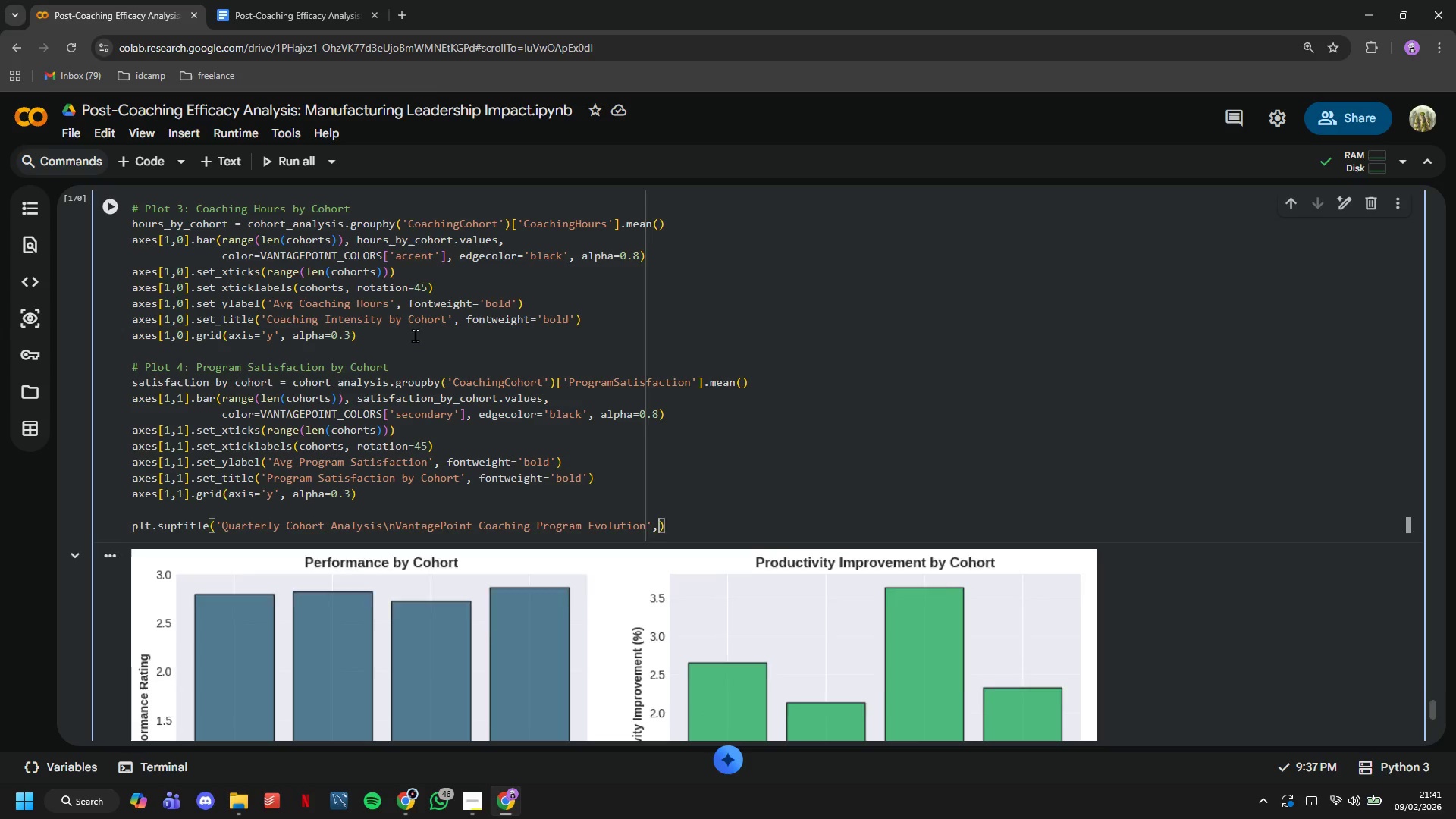 
key(Enter)
 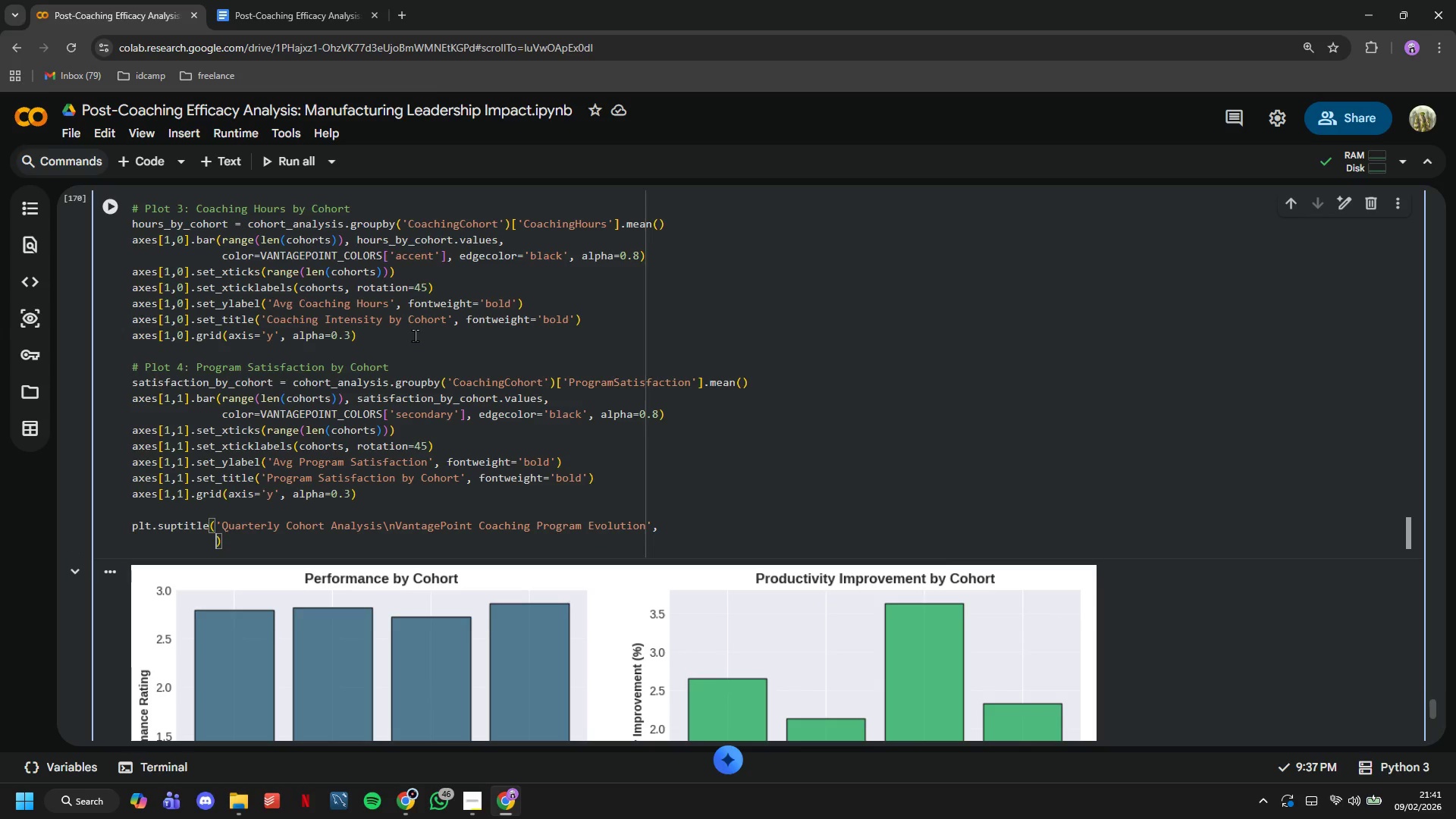 
type(fontsize=16, fontweight='bold)
 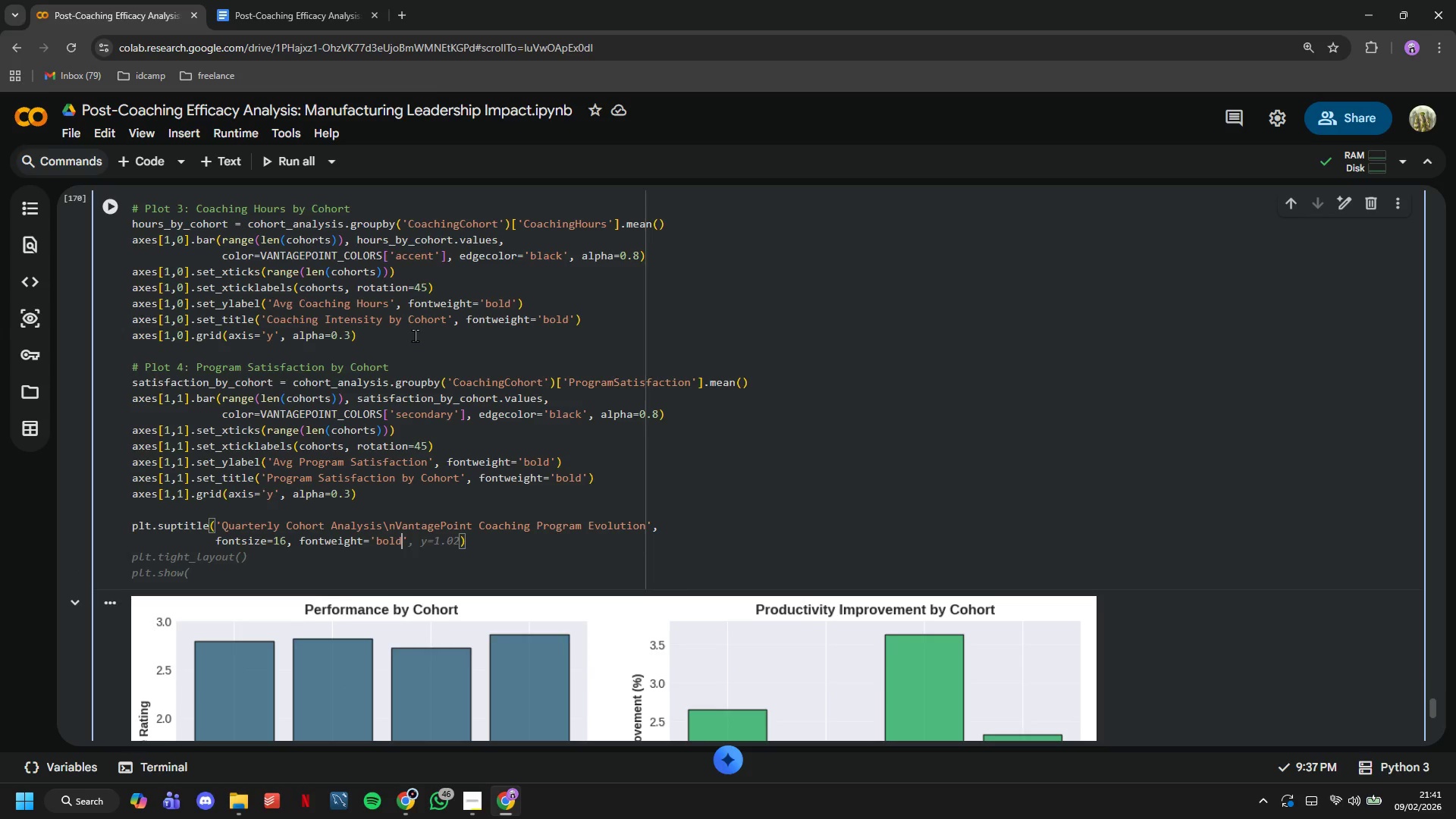 
key(ArrowRight)
 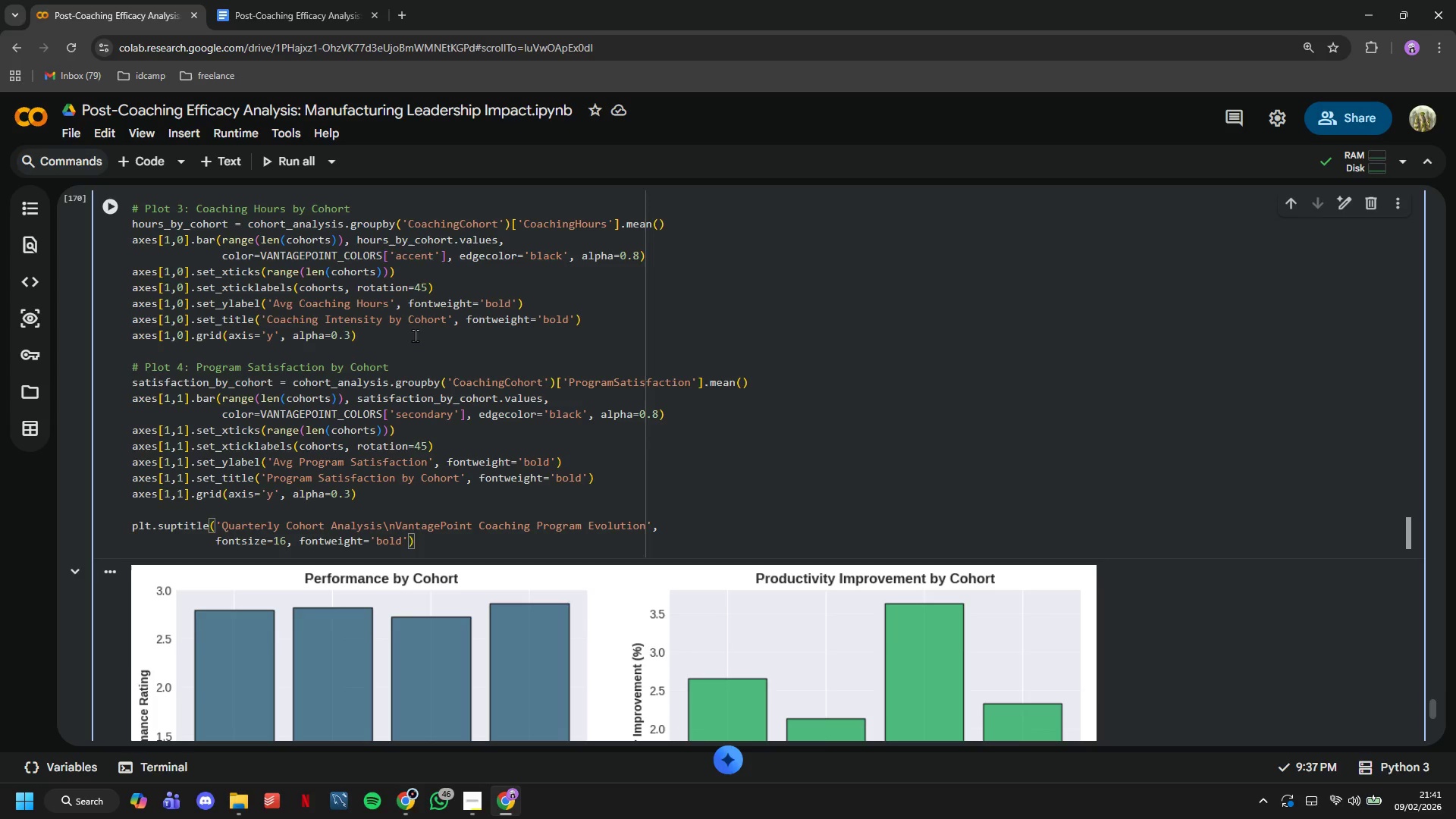 
type(, y=1.00)
 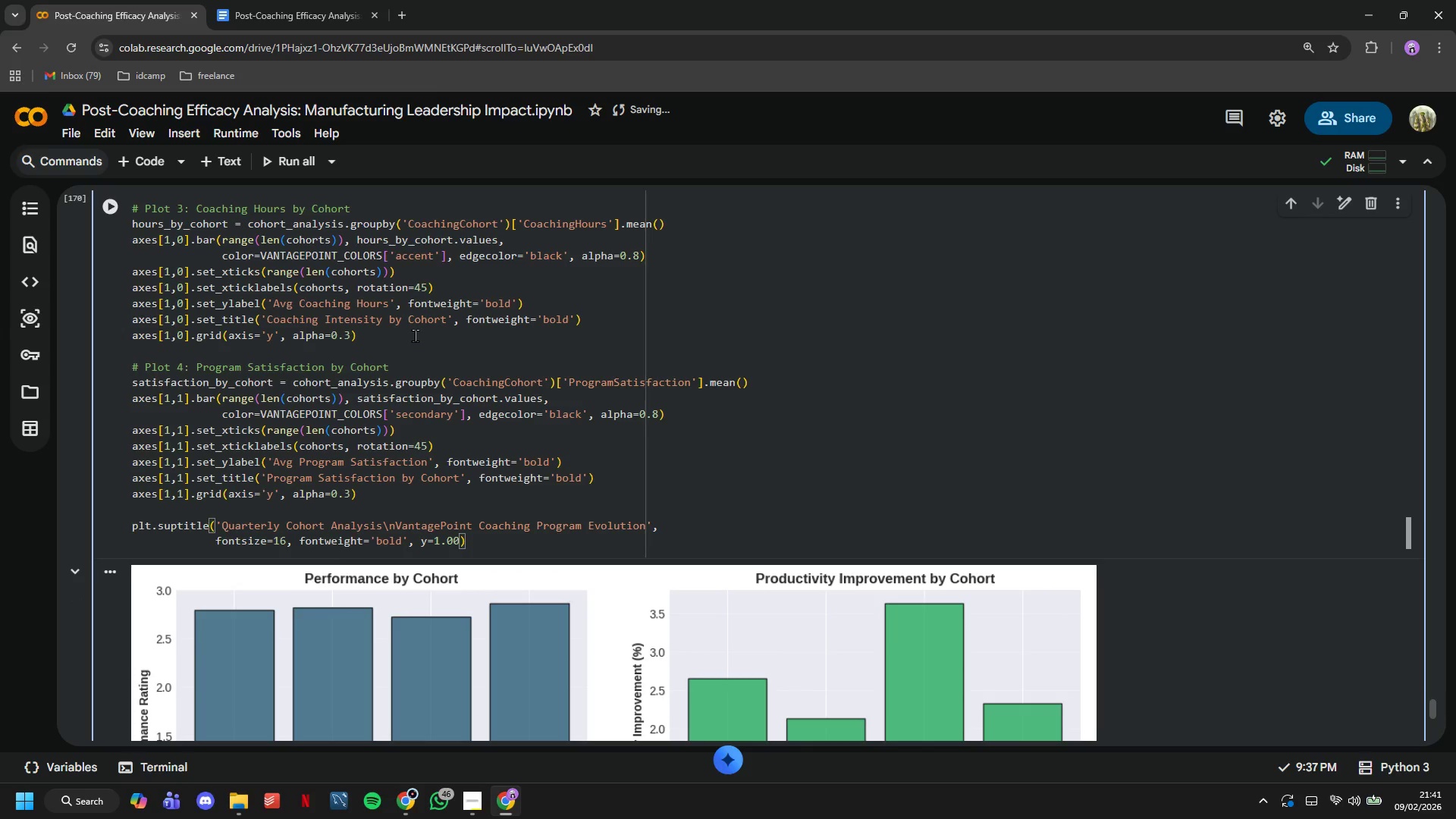 
key(ArrowRight)
 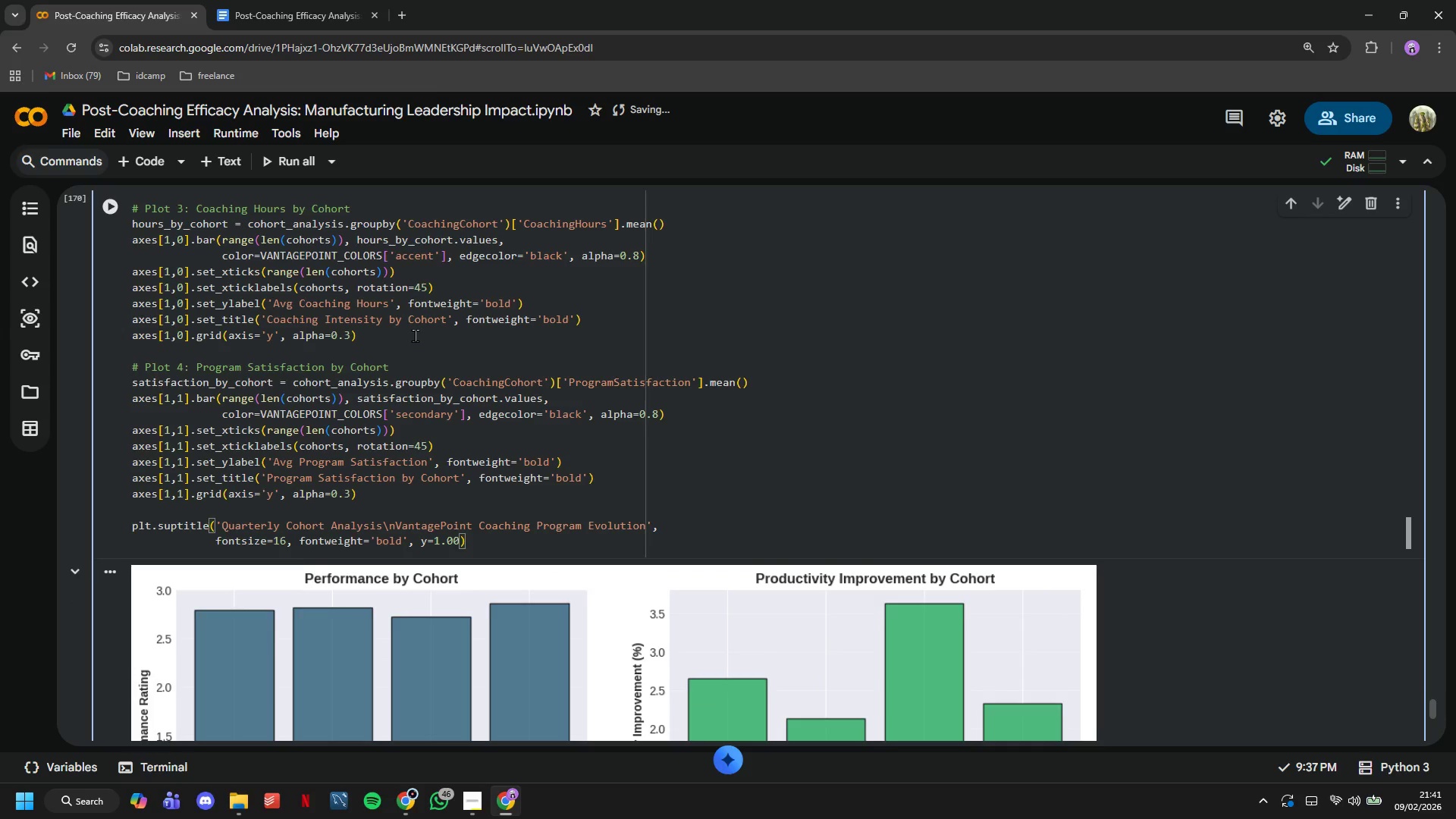 
key(Enter)
 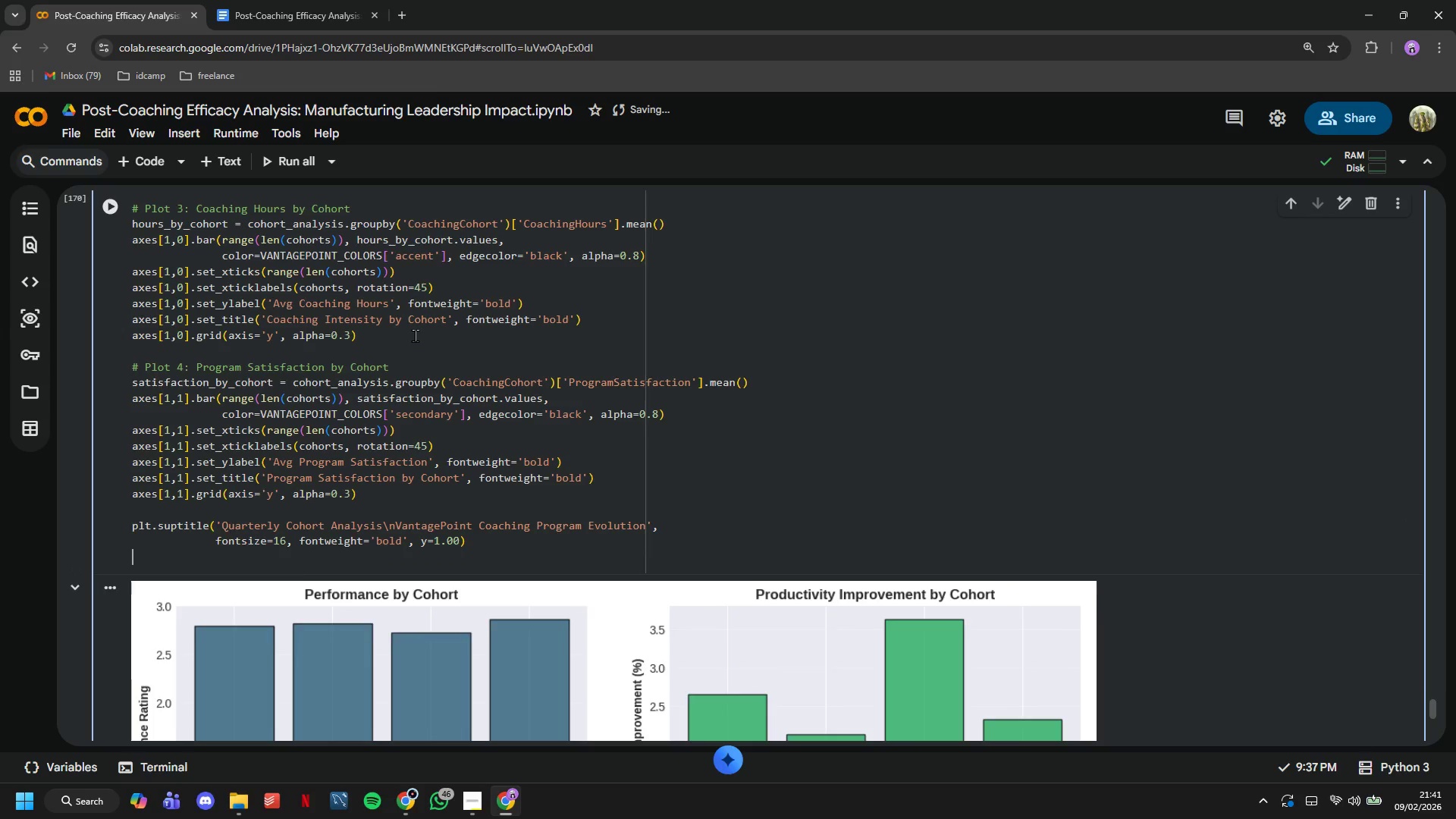 
key(Enter)
 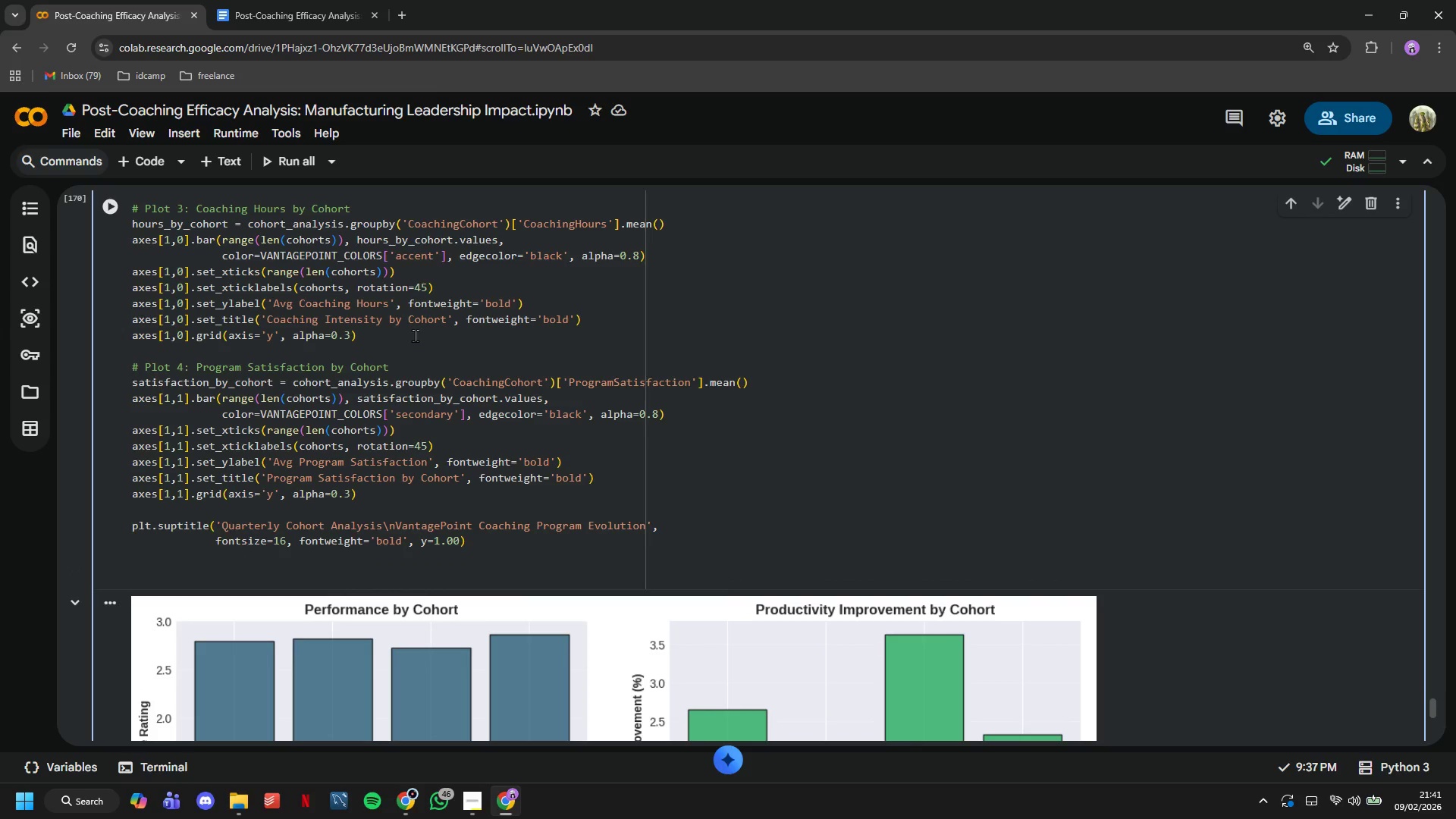 
type(plt.tight_layout)
key(Backspace)
type(t()
 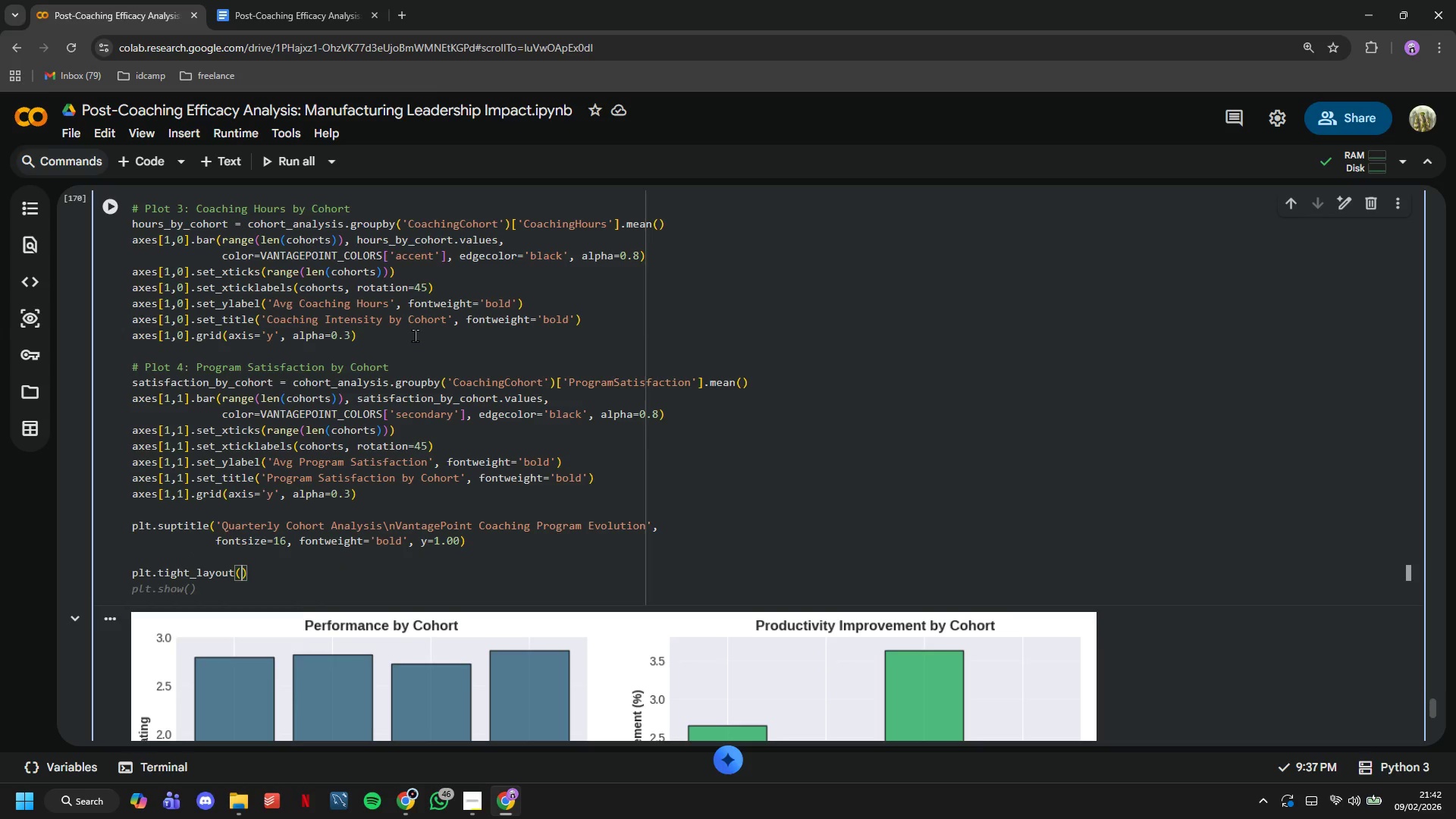 
 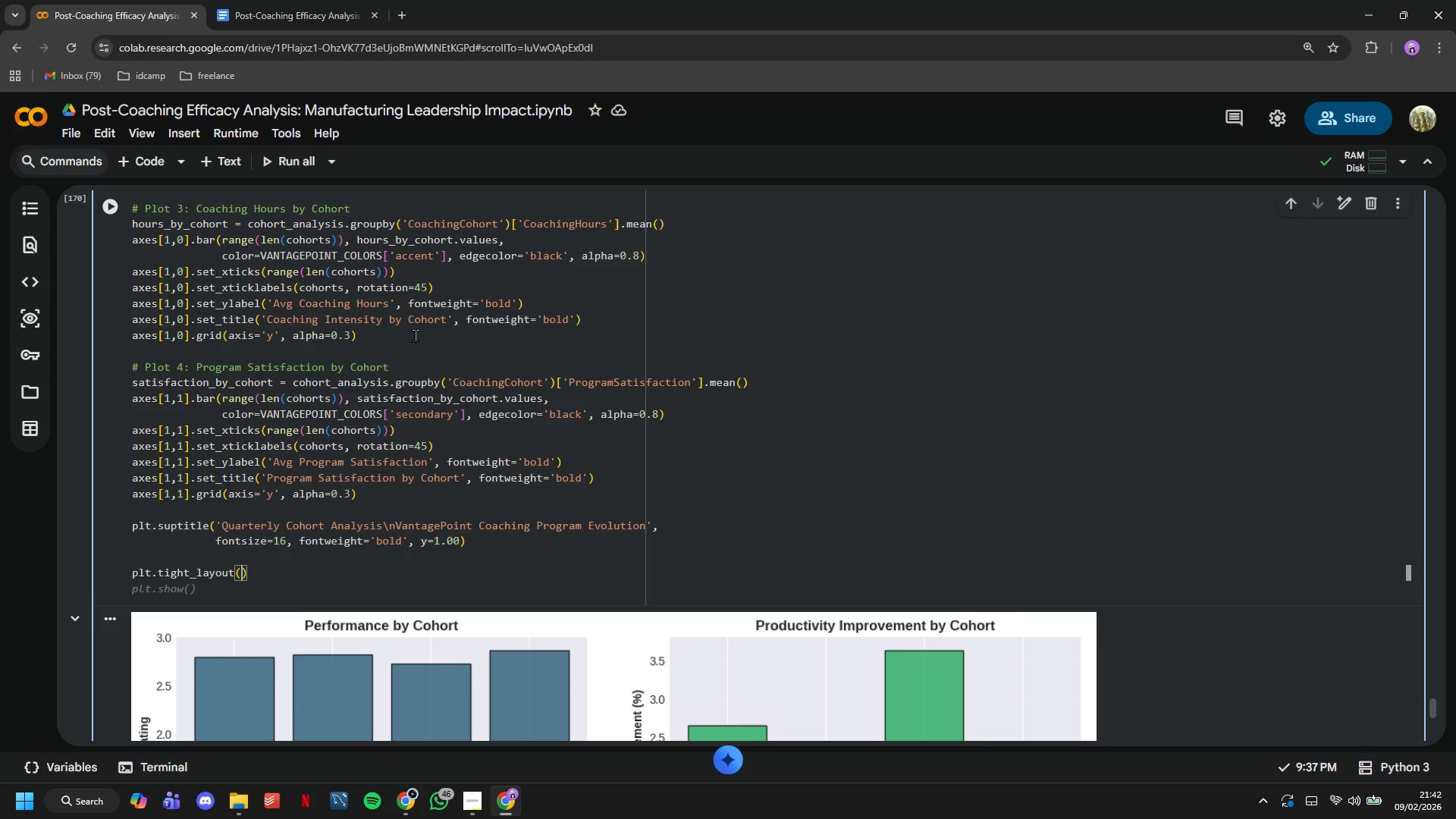 
key(ArrowRight)
 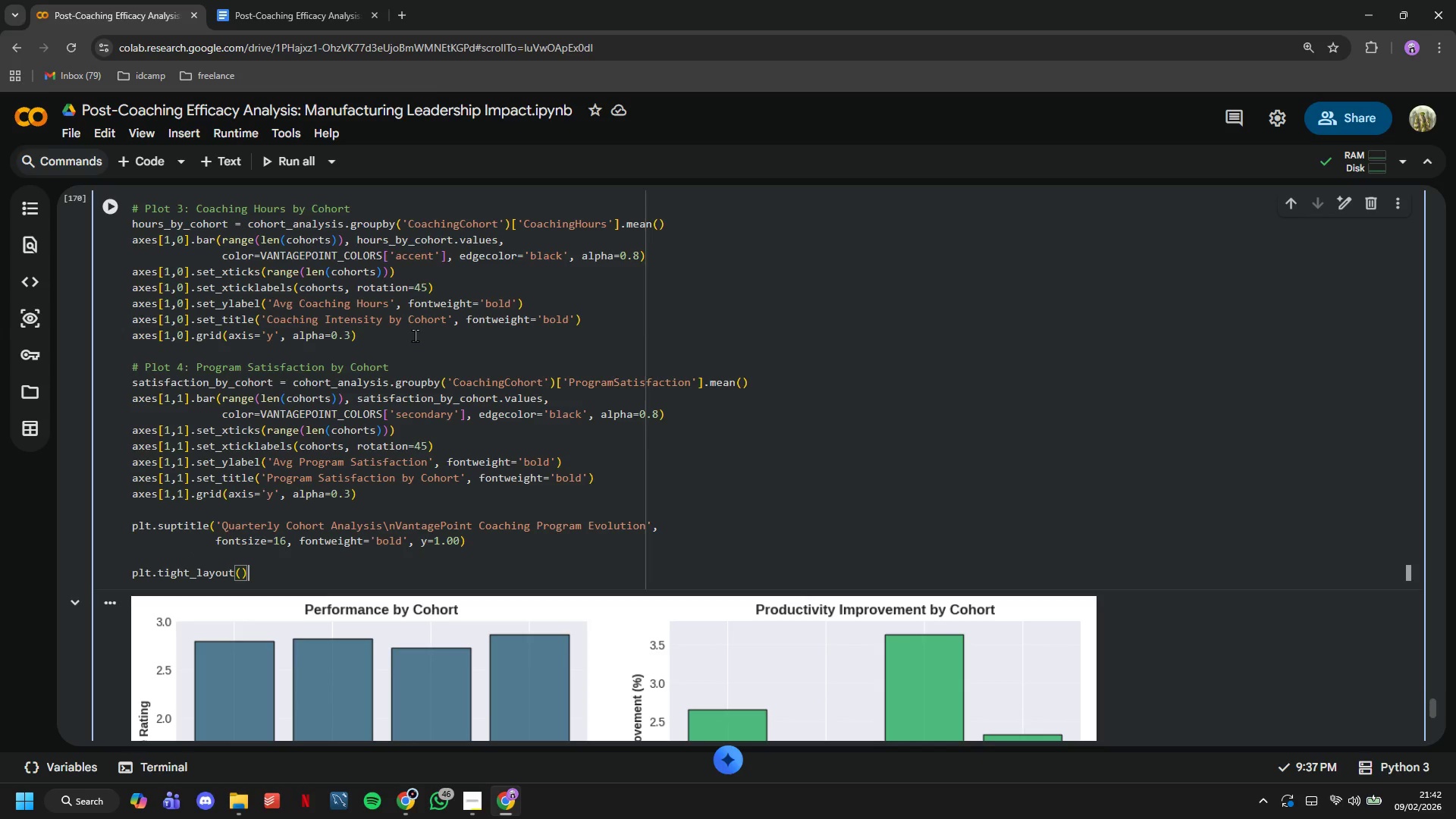 
key(Enter)
 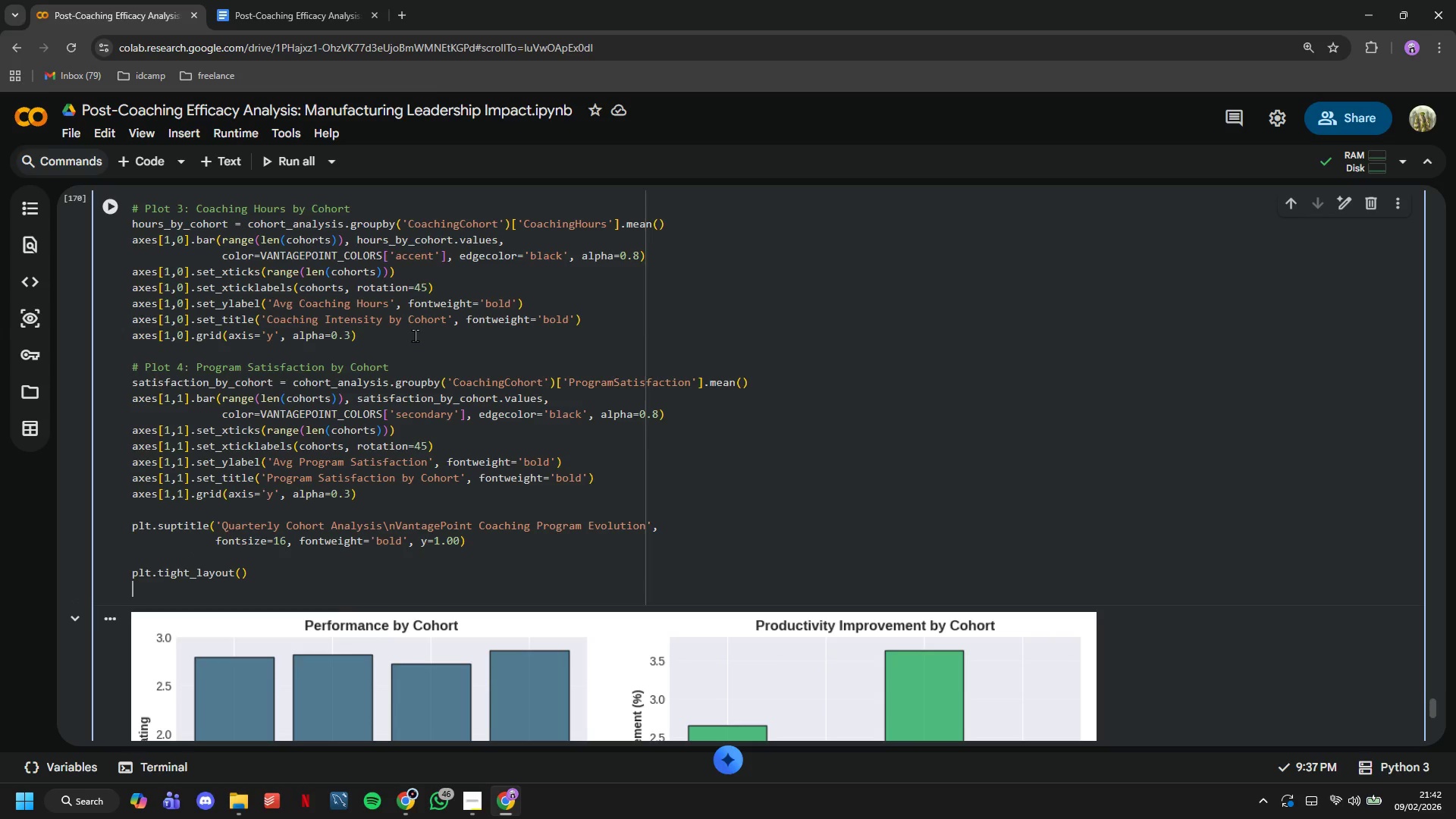 
type(plt.show()
 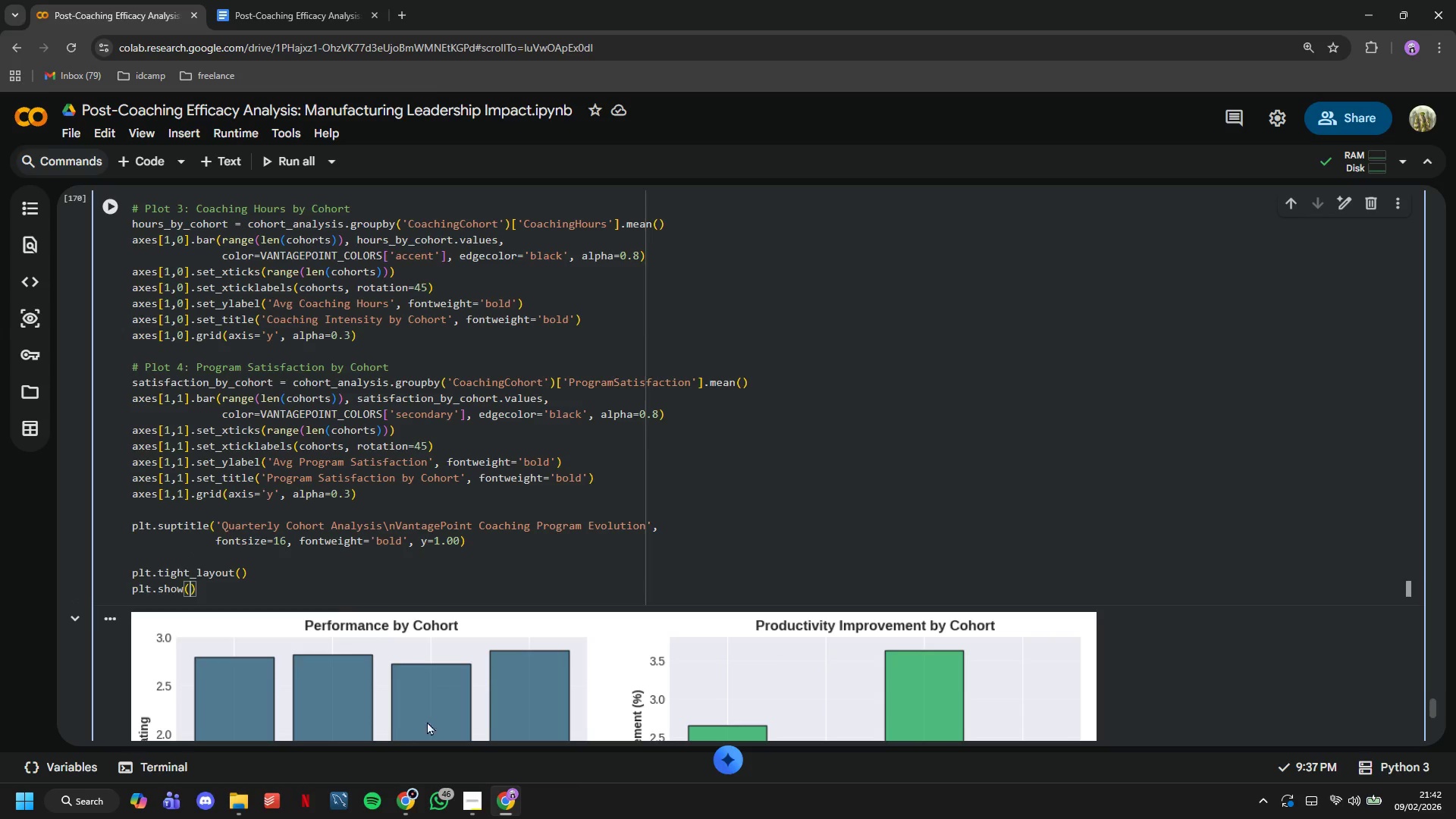 
left_click([106, 209])
 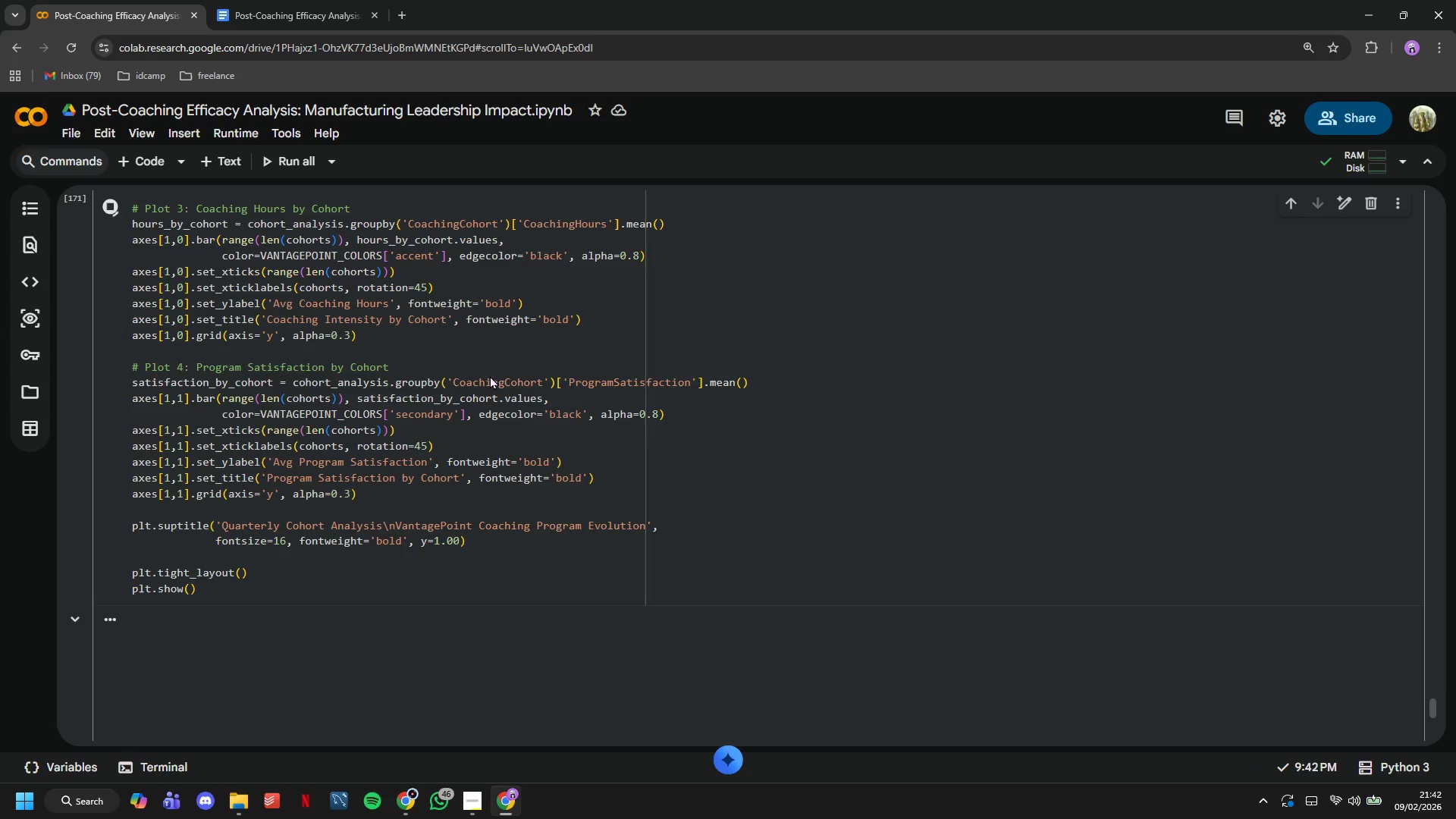 
scroll: coordinate [497, 438], scroll_direction: down, amount: 12.0
 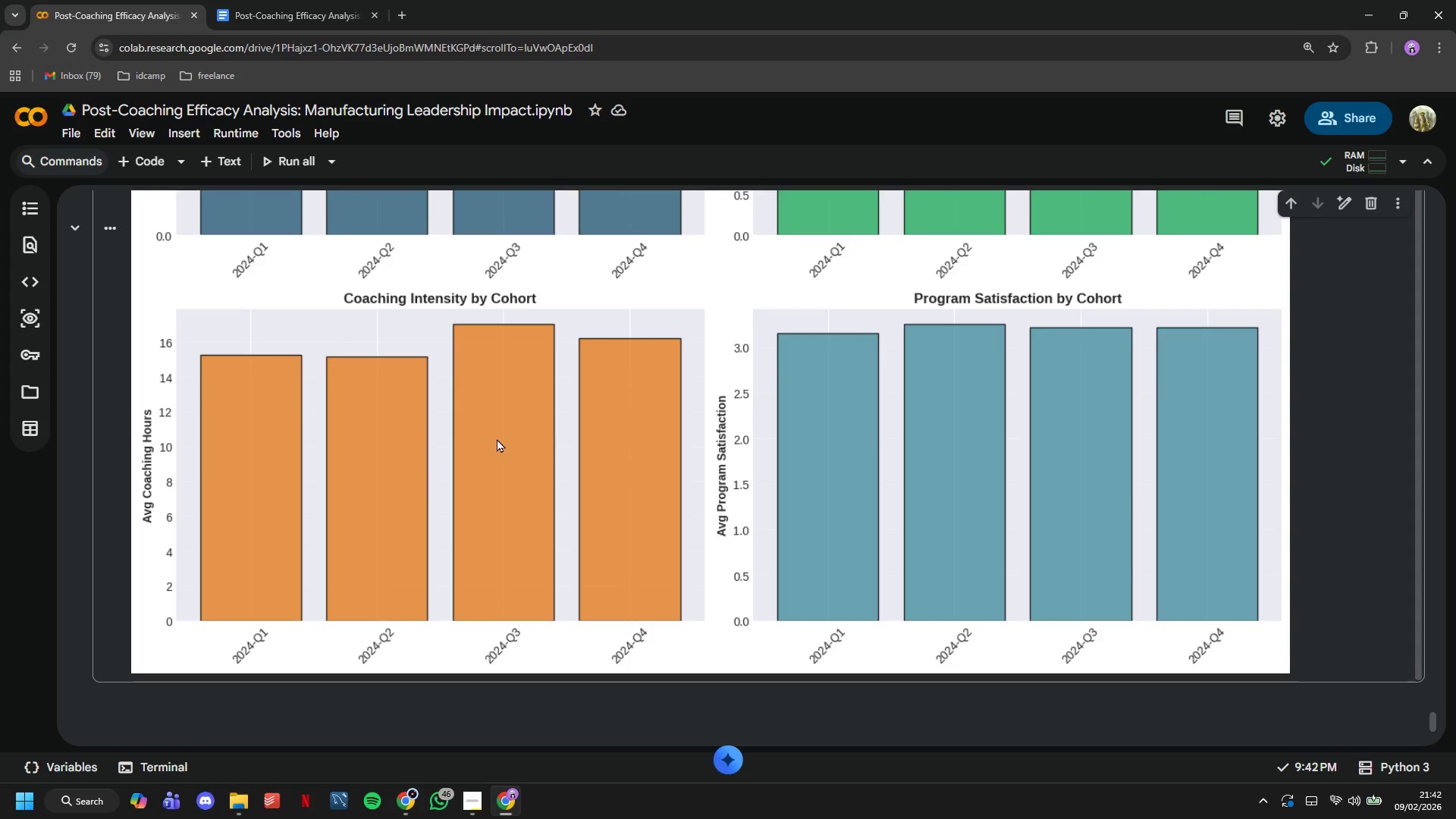 
right_click([497, 438])
 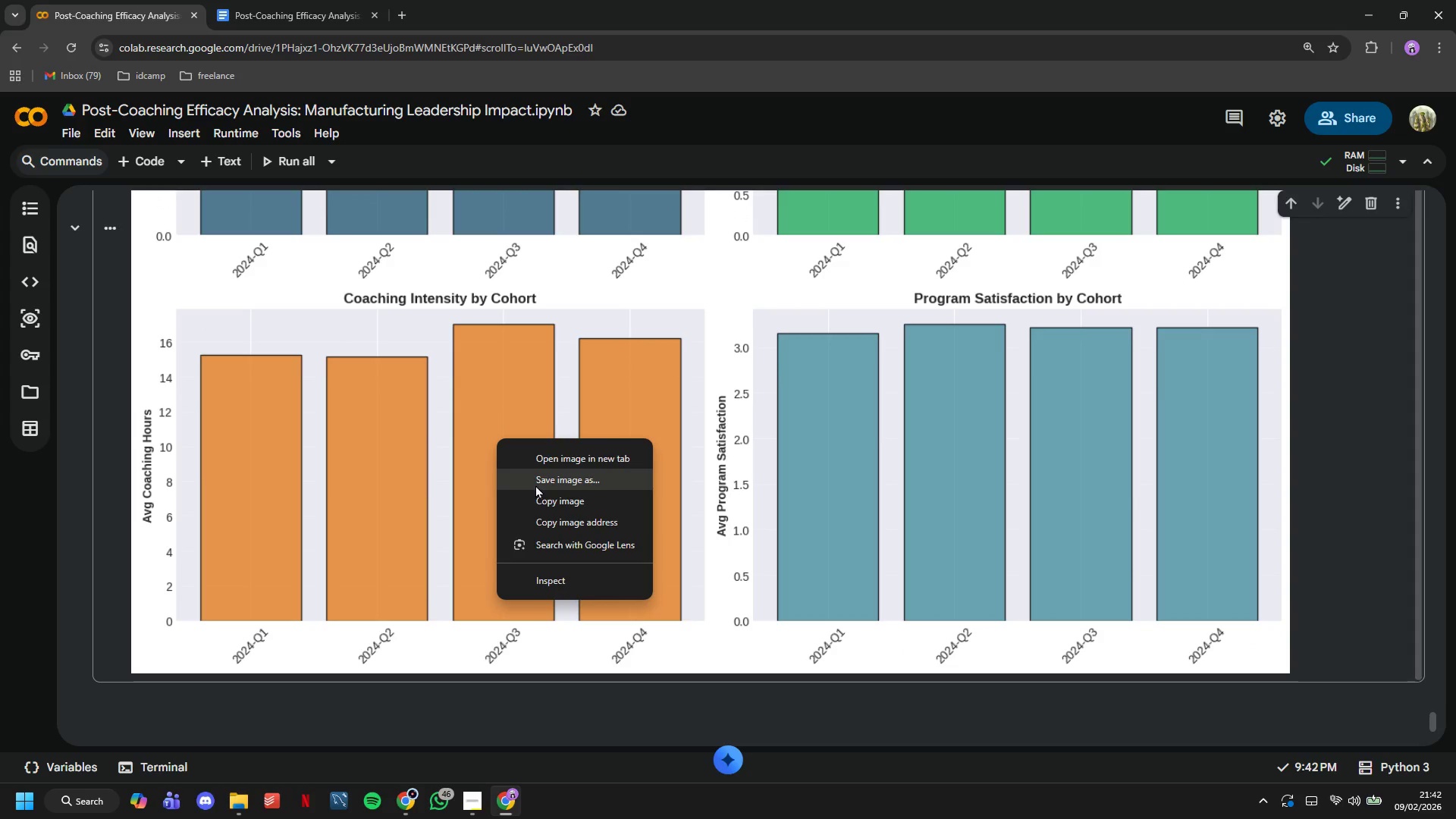 
left_click([535, 485])
 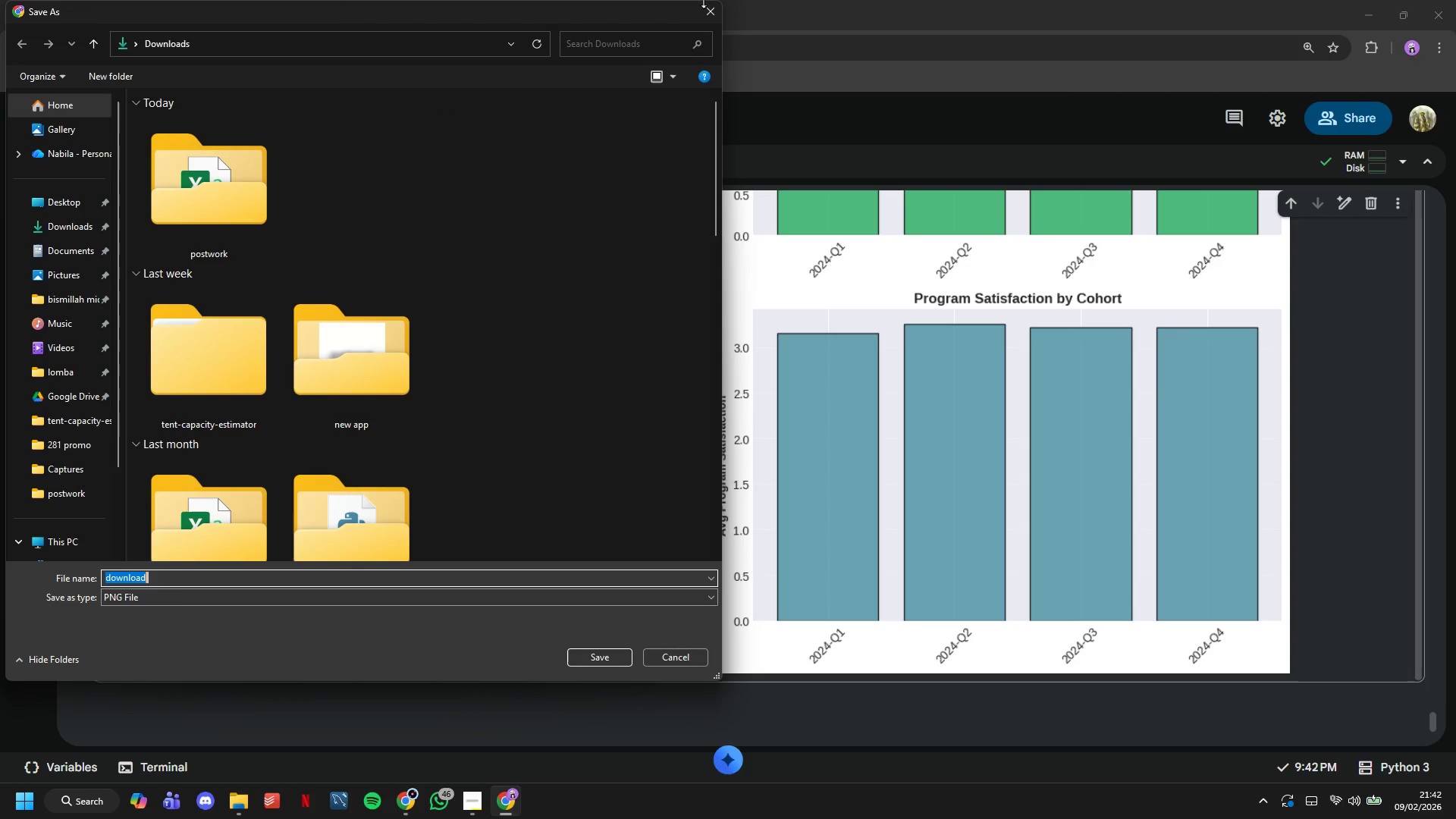 
left_click([719, 14])
 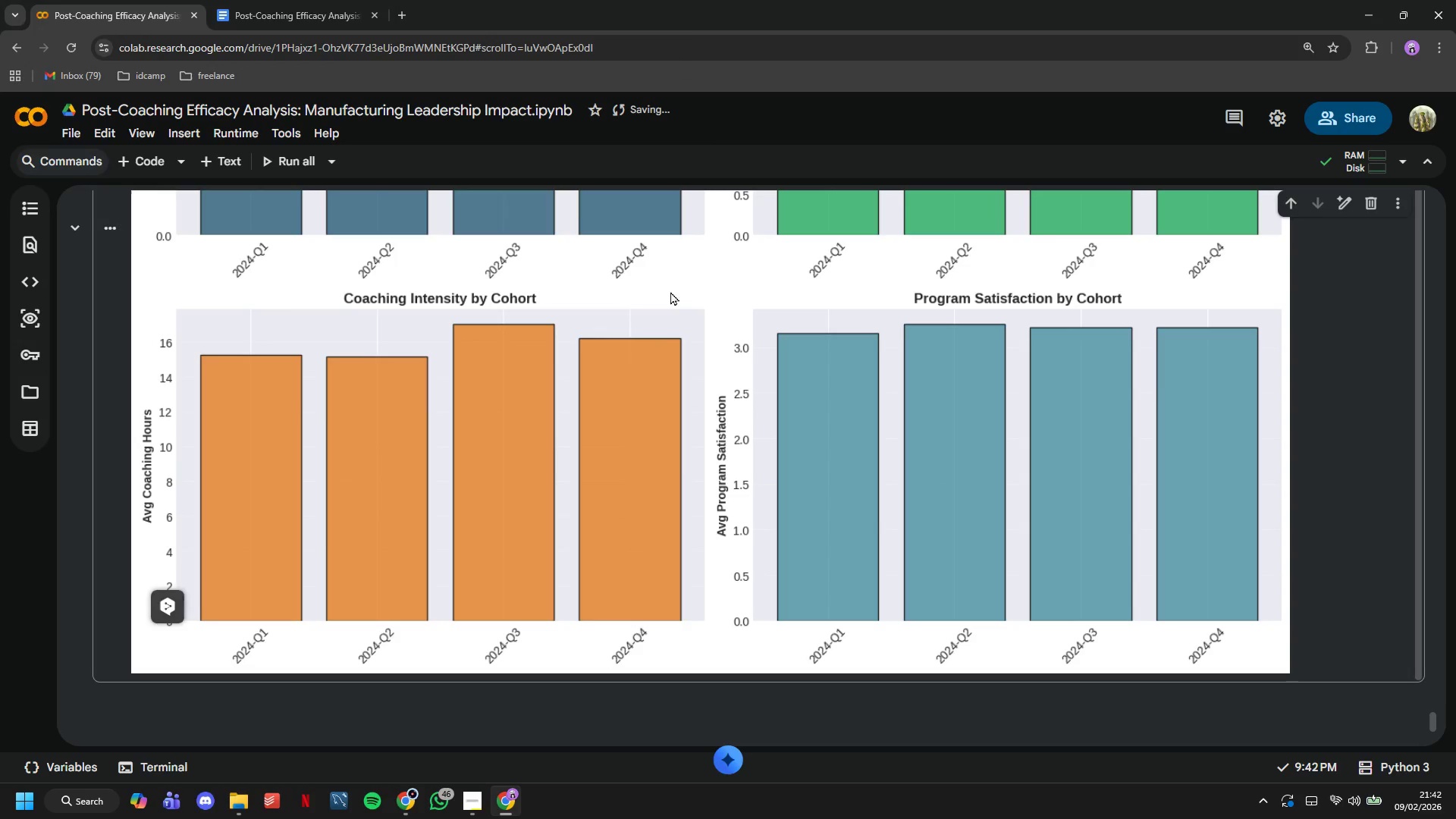 
right_click([668, 294])
 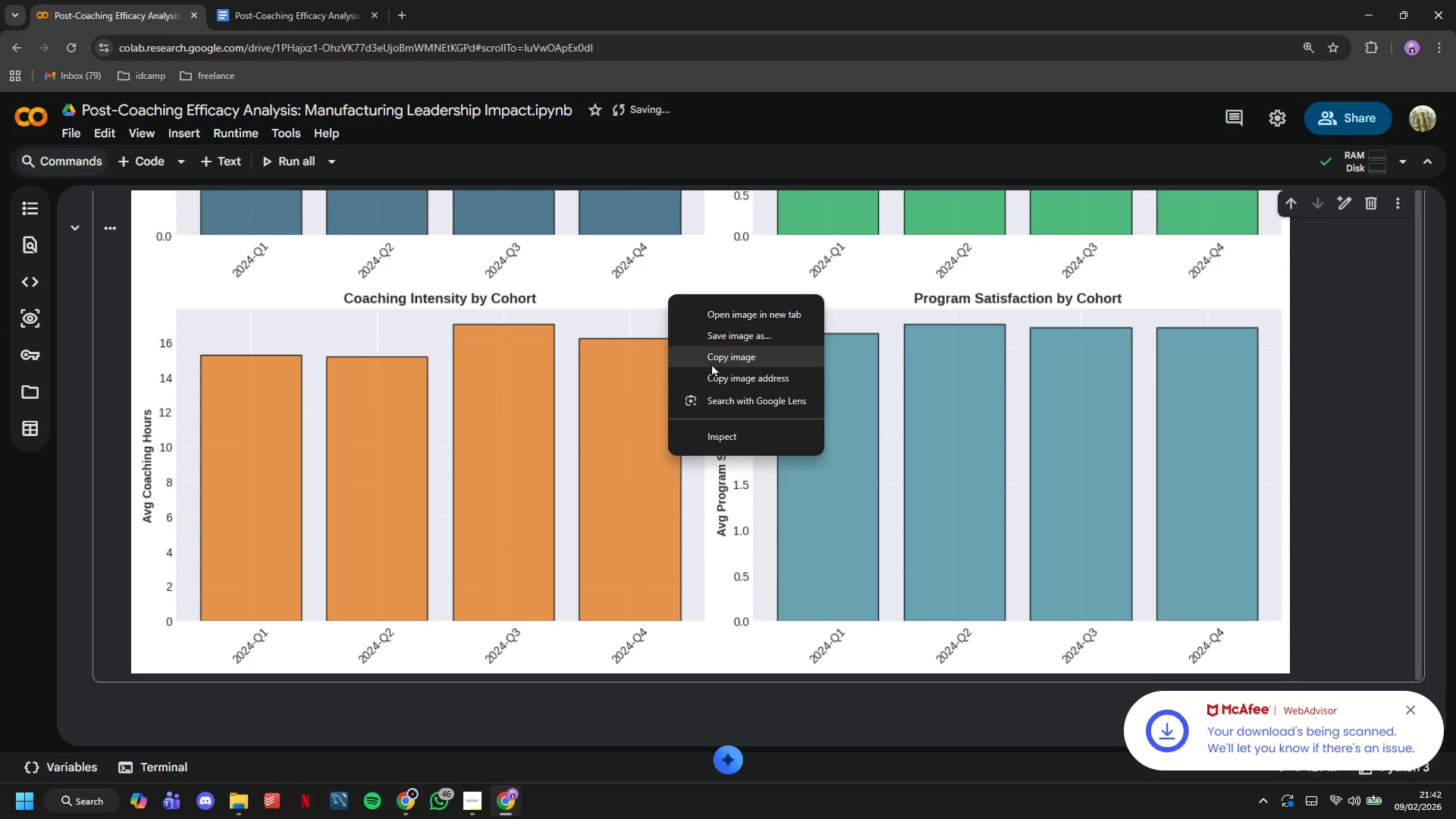 
left_click([711, 355])
 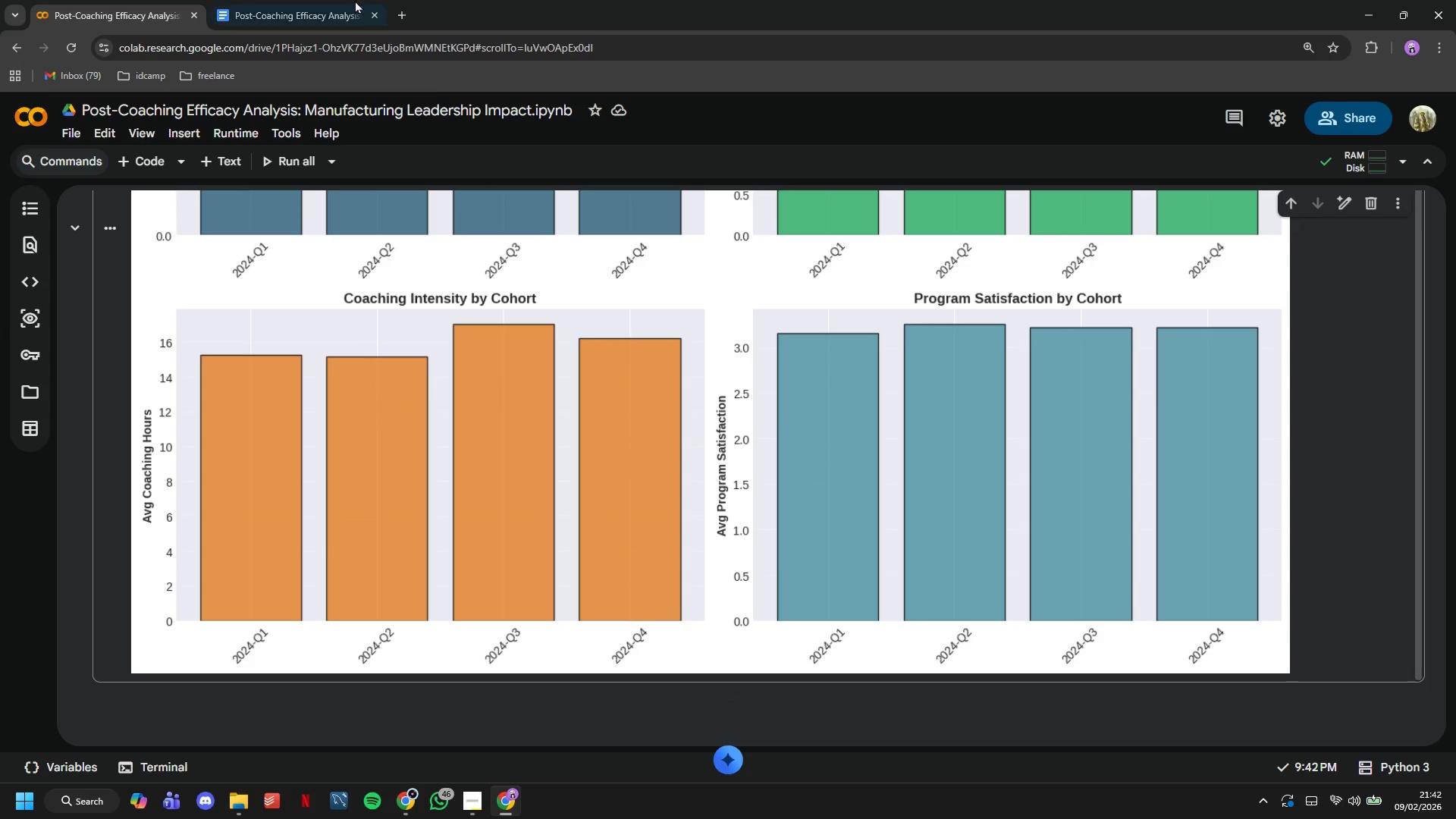 
wait(6.73)
 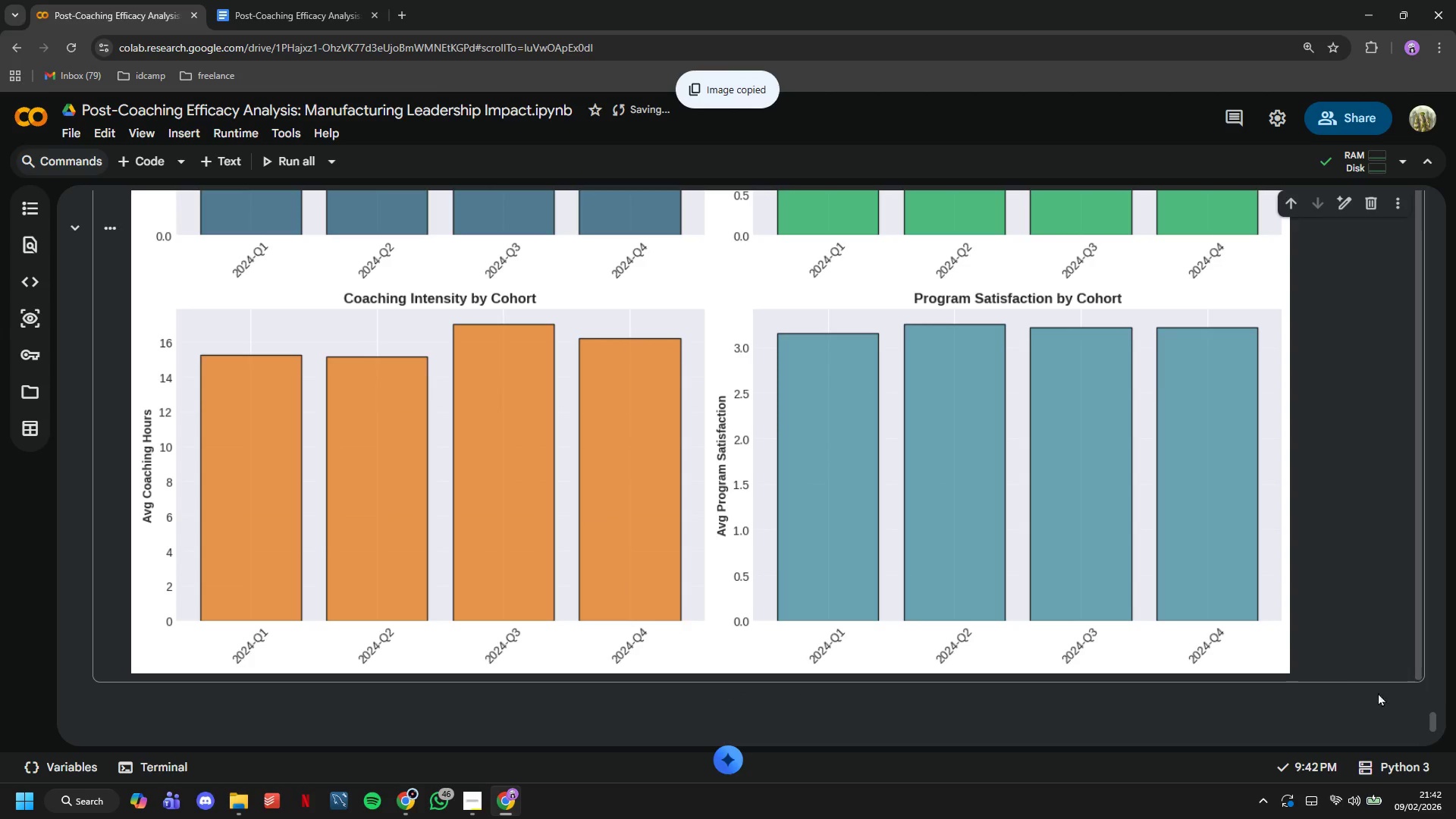 
scroll: coordinate [630, 571], scroll_direction: down, amount: 26.0
 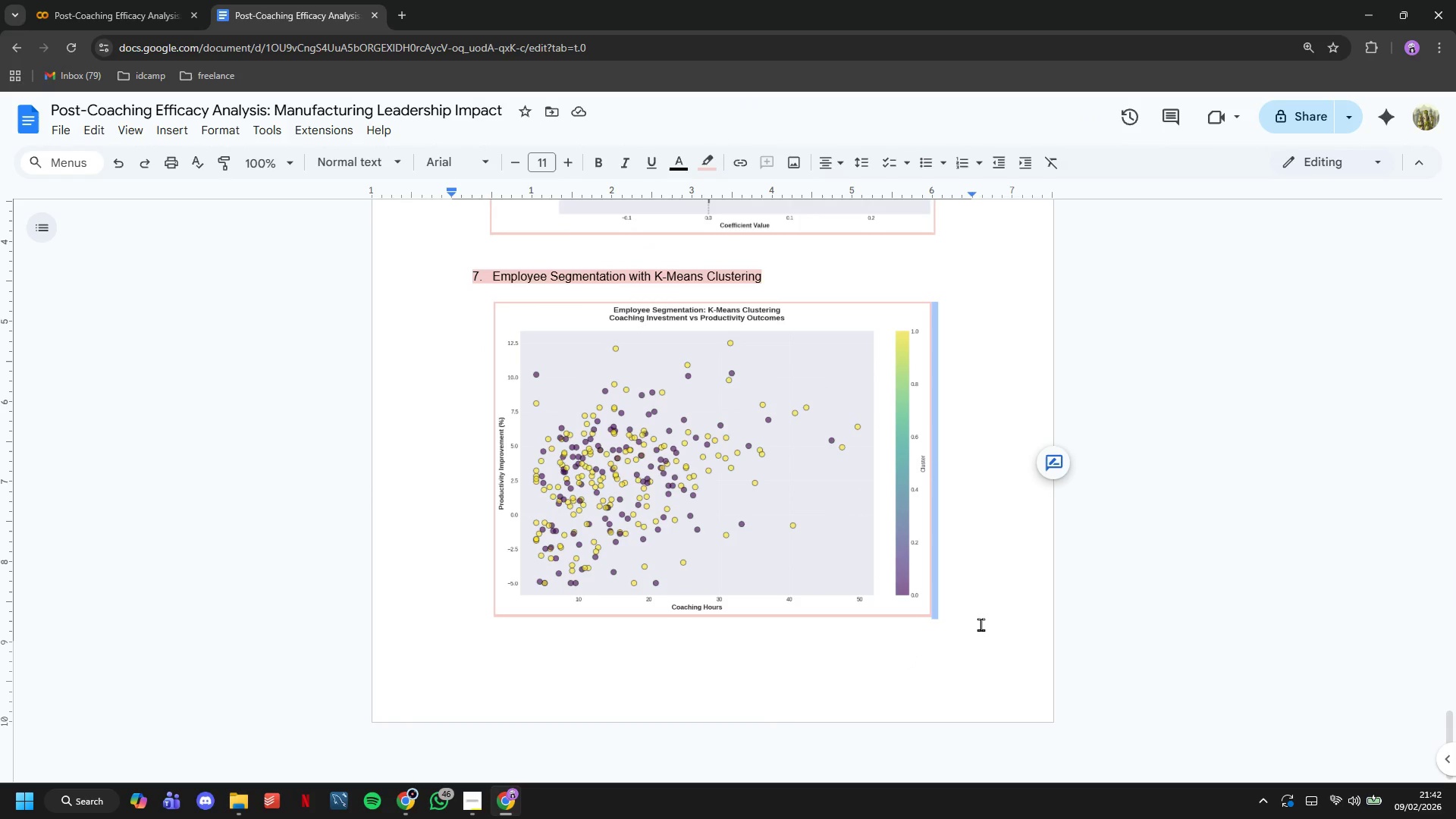 
key(ArrowRight)
 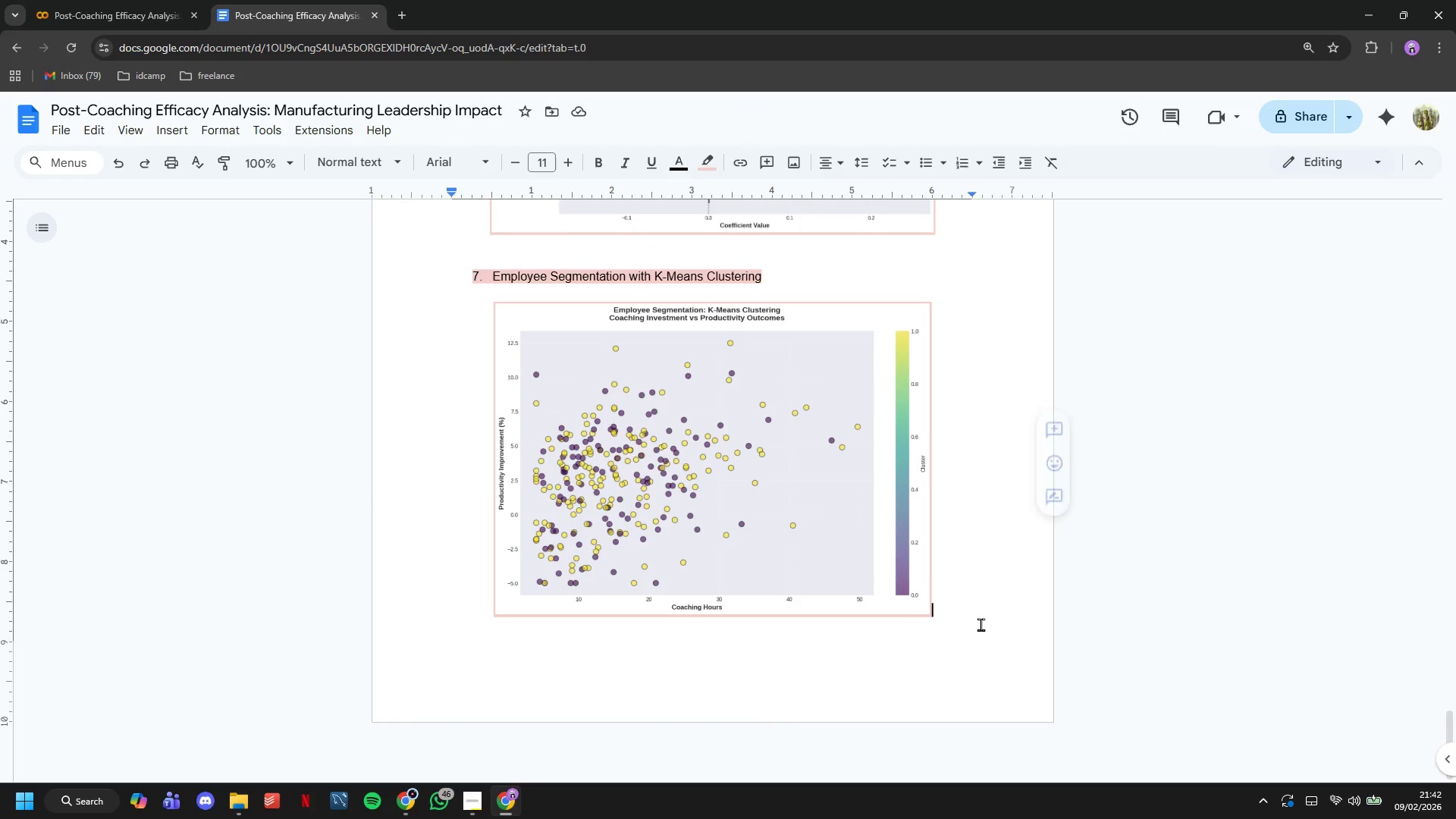 
key(Enter)
 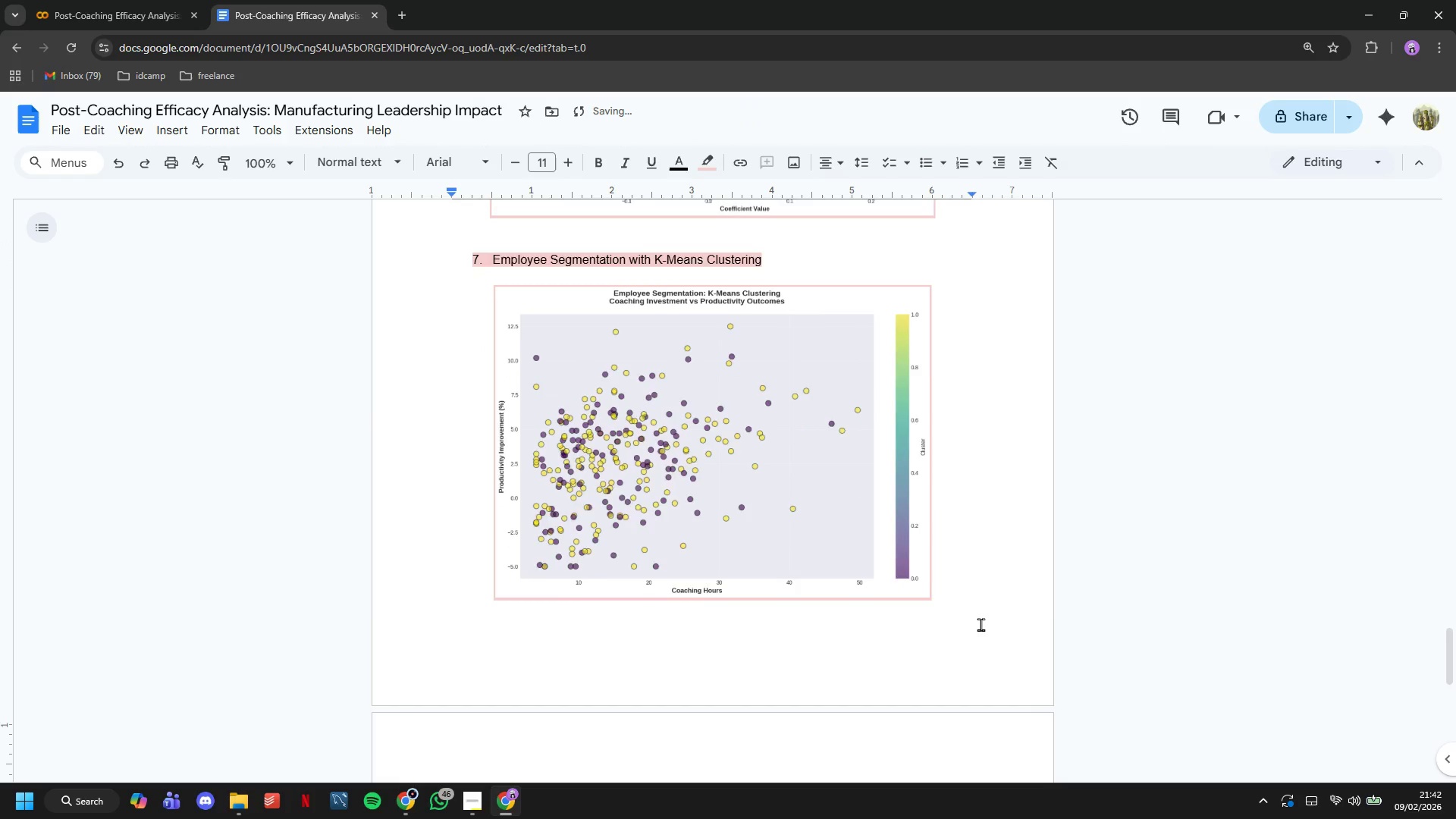 
key(Enter)
 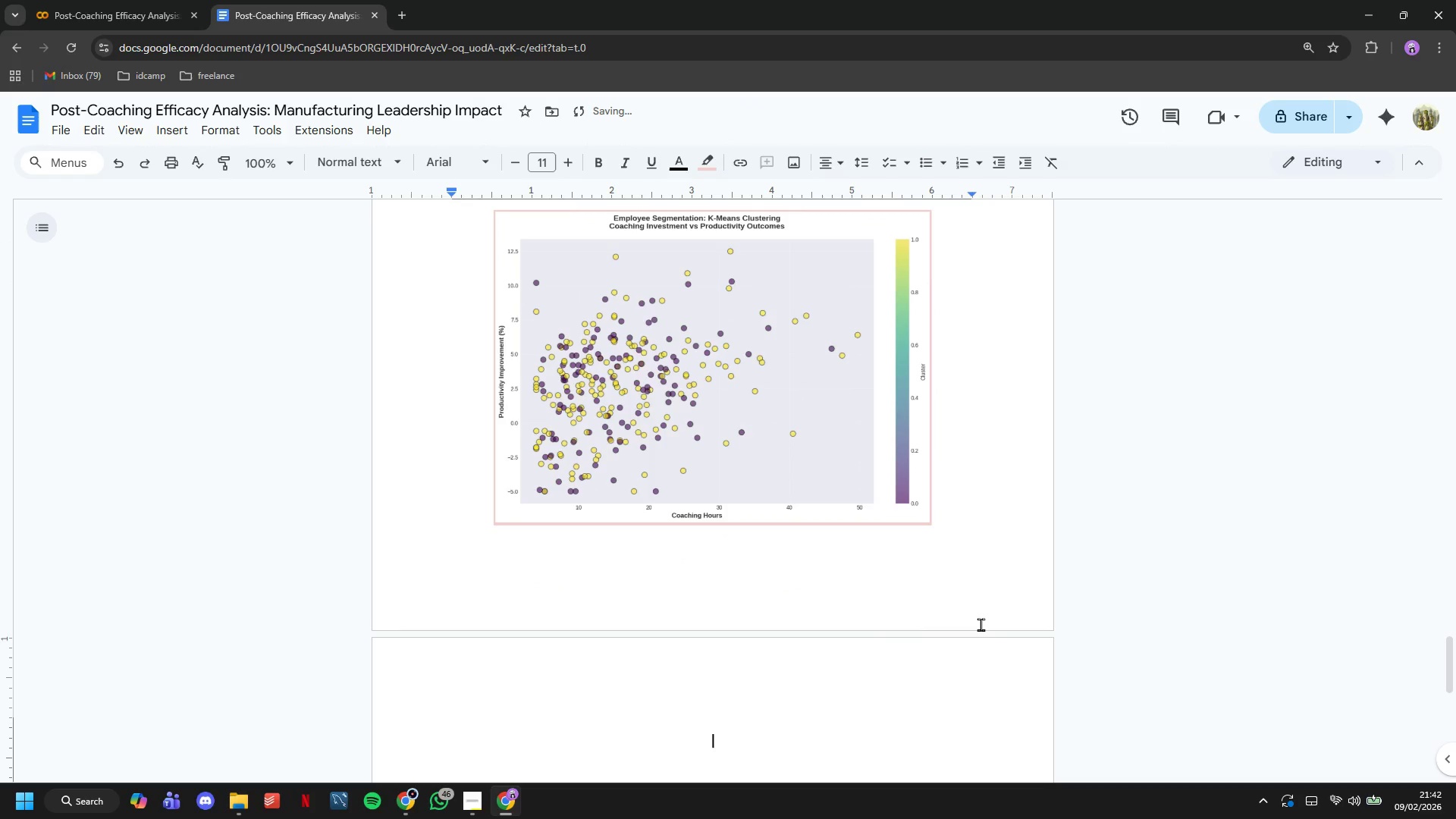 
key(Enter)
 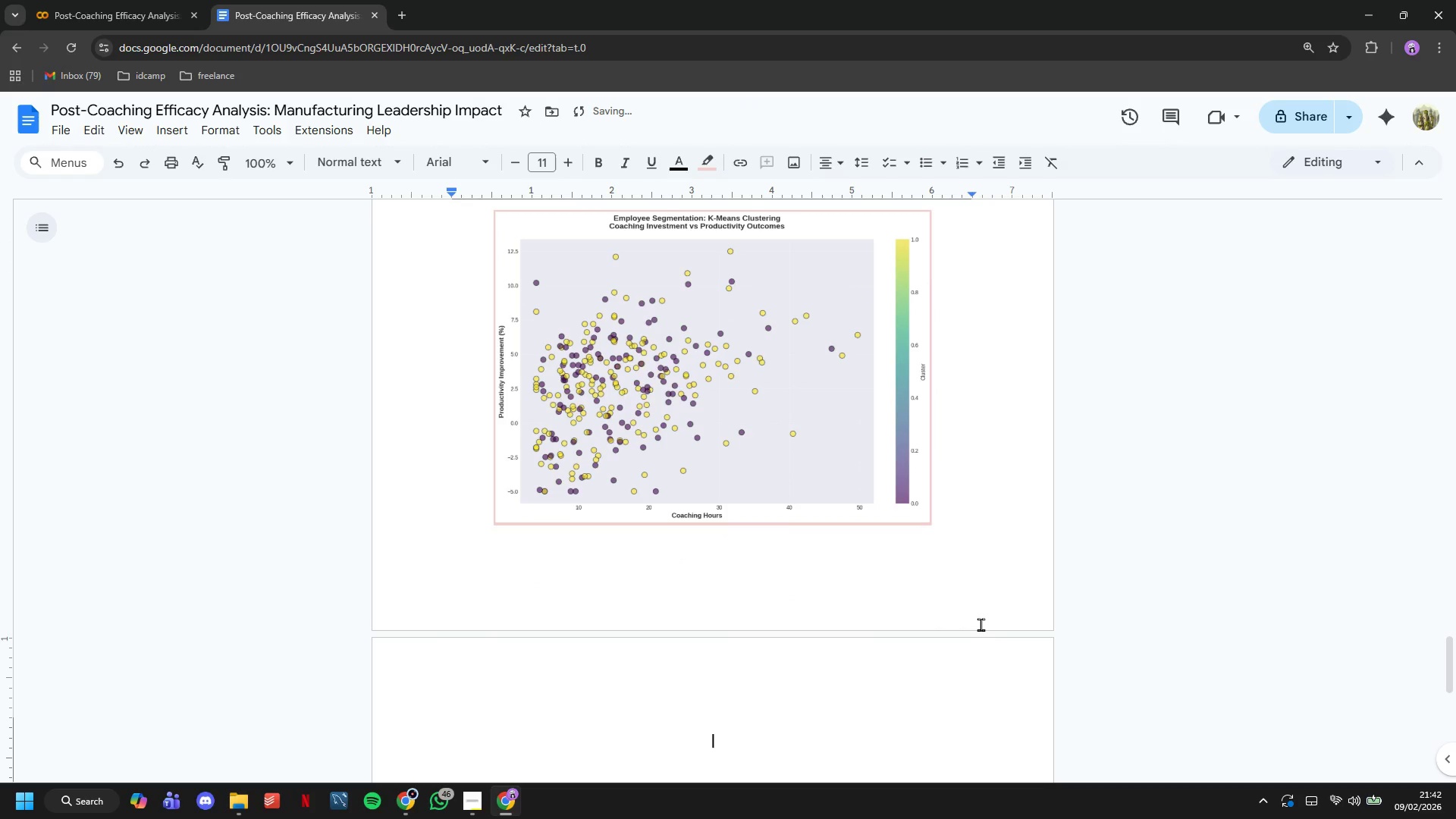 
key(Control+V)
 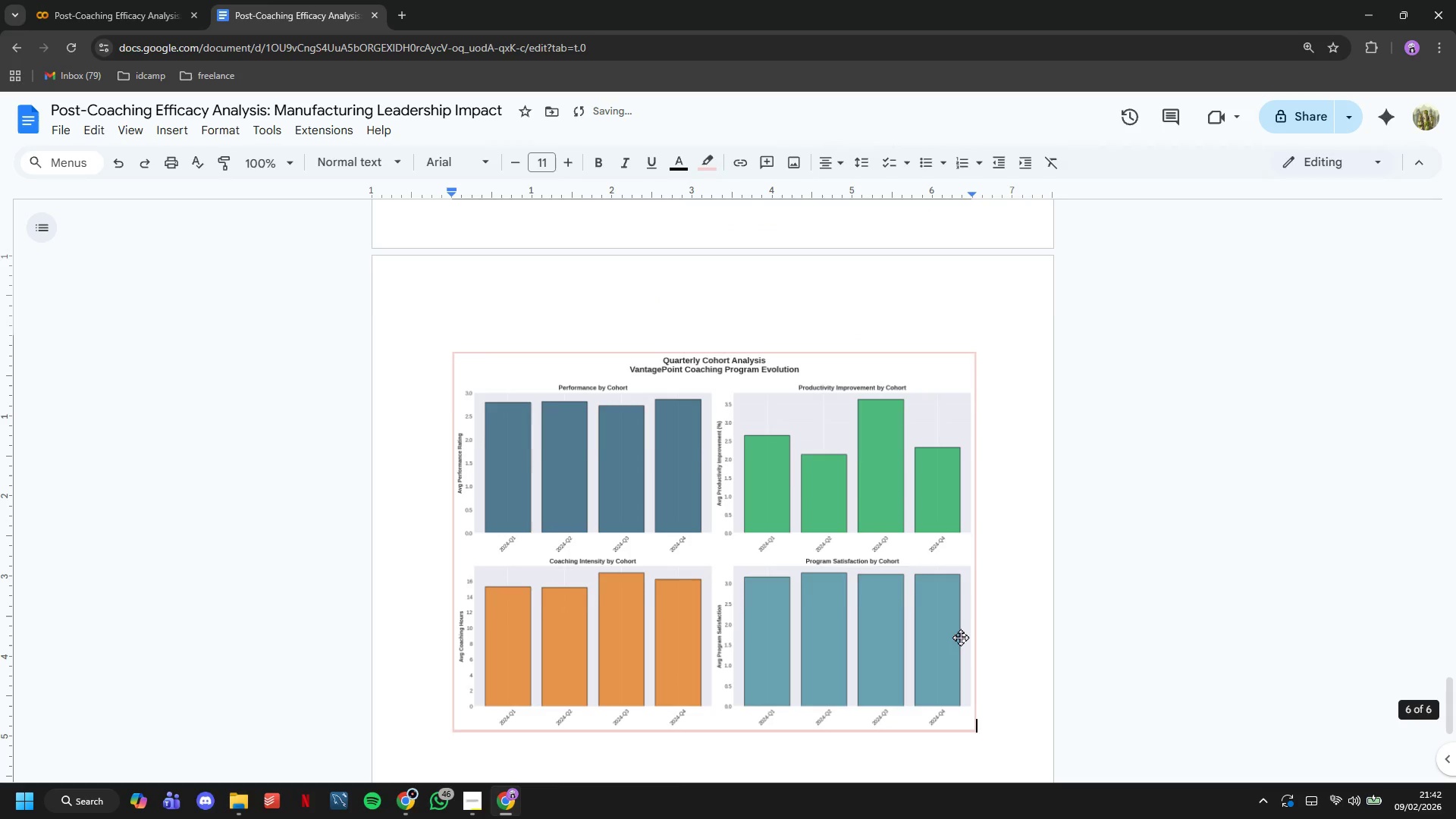 
scroll: coordinate [843, 570], scroll_direction: up, amount: 7.0
 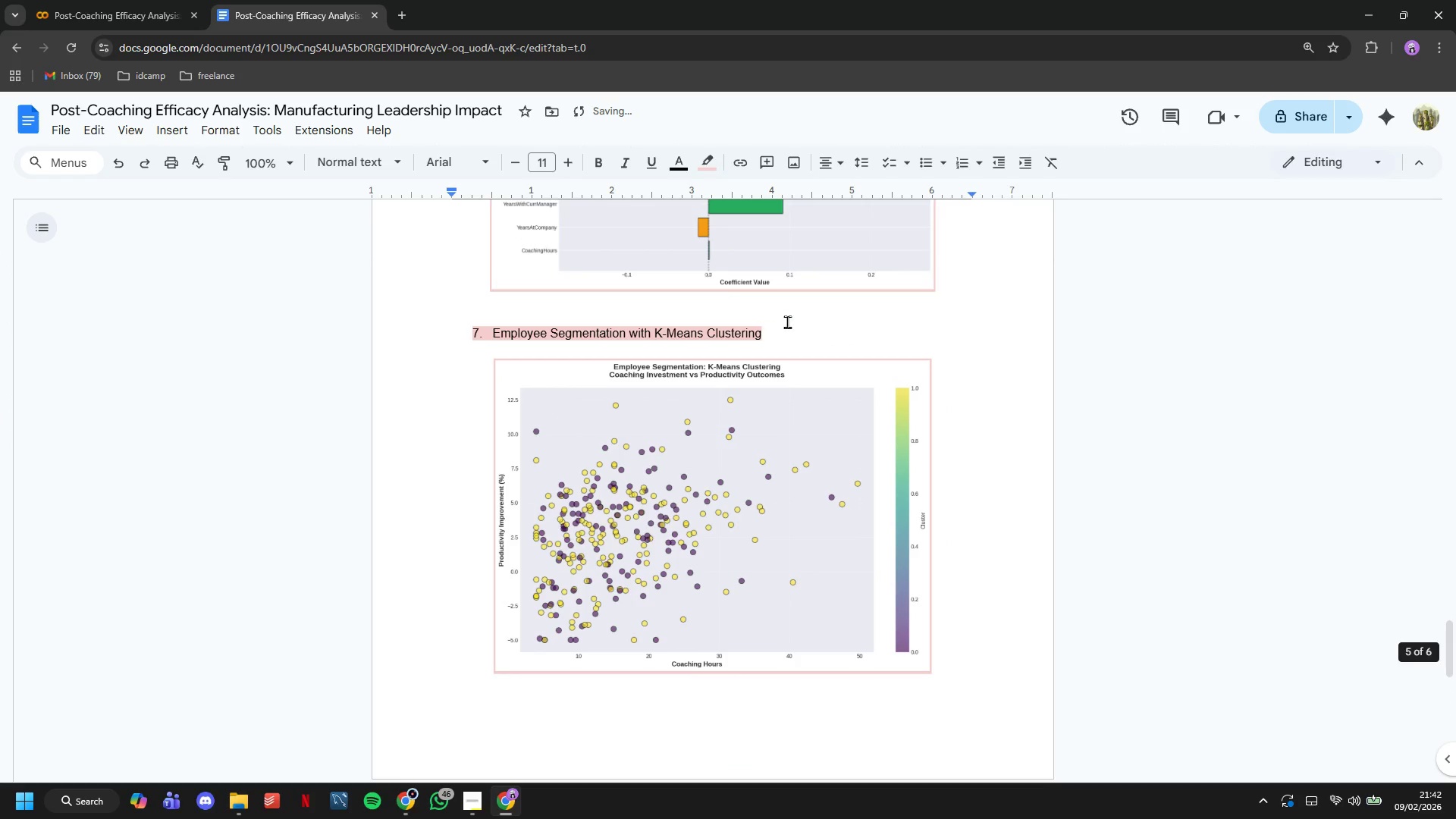 
left_click_drag(start_coordinate=[795, 335], to_coordinate=[465, 321])
 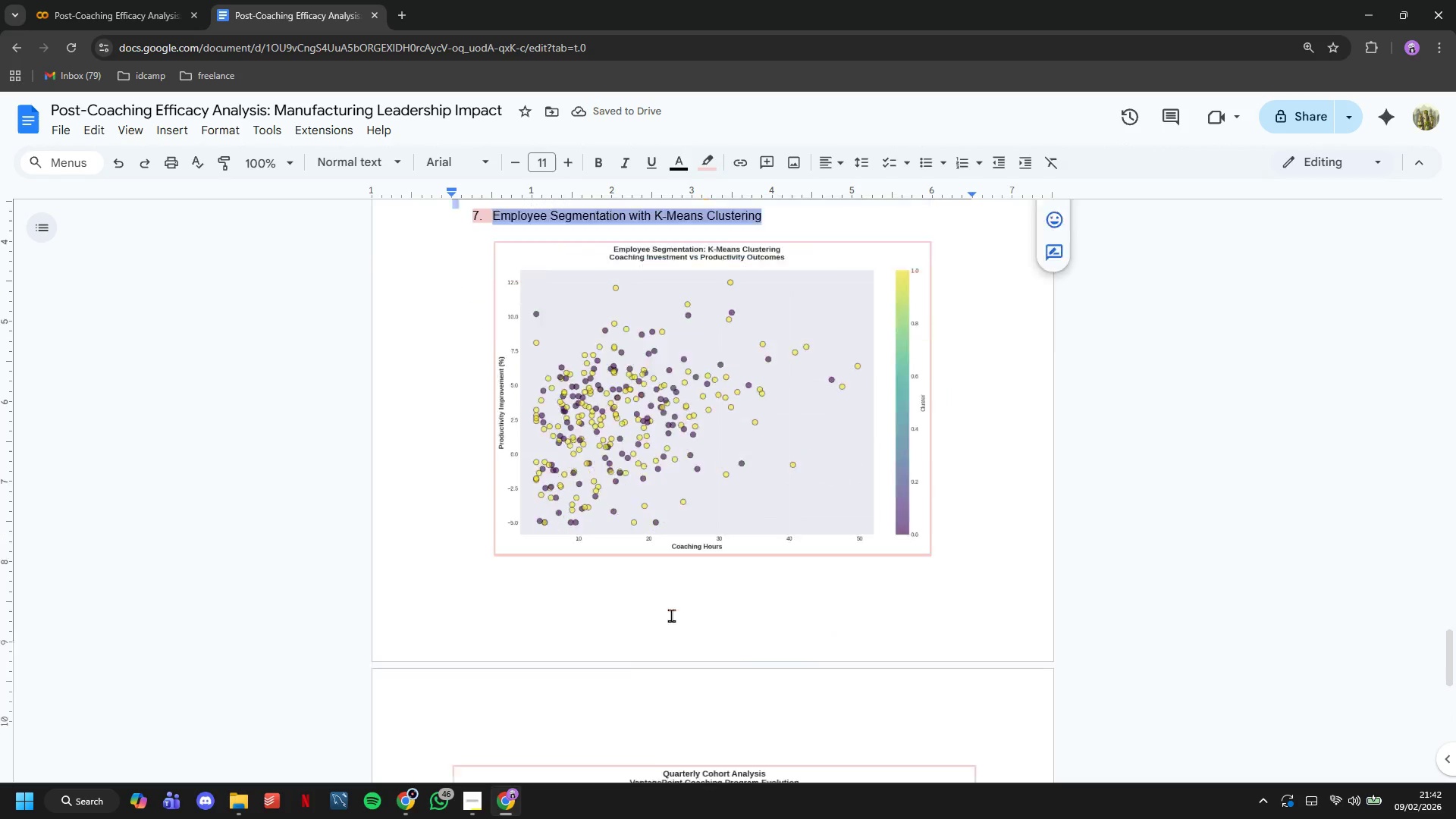 
key(Control+C)
 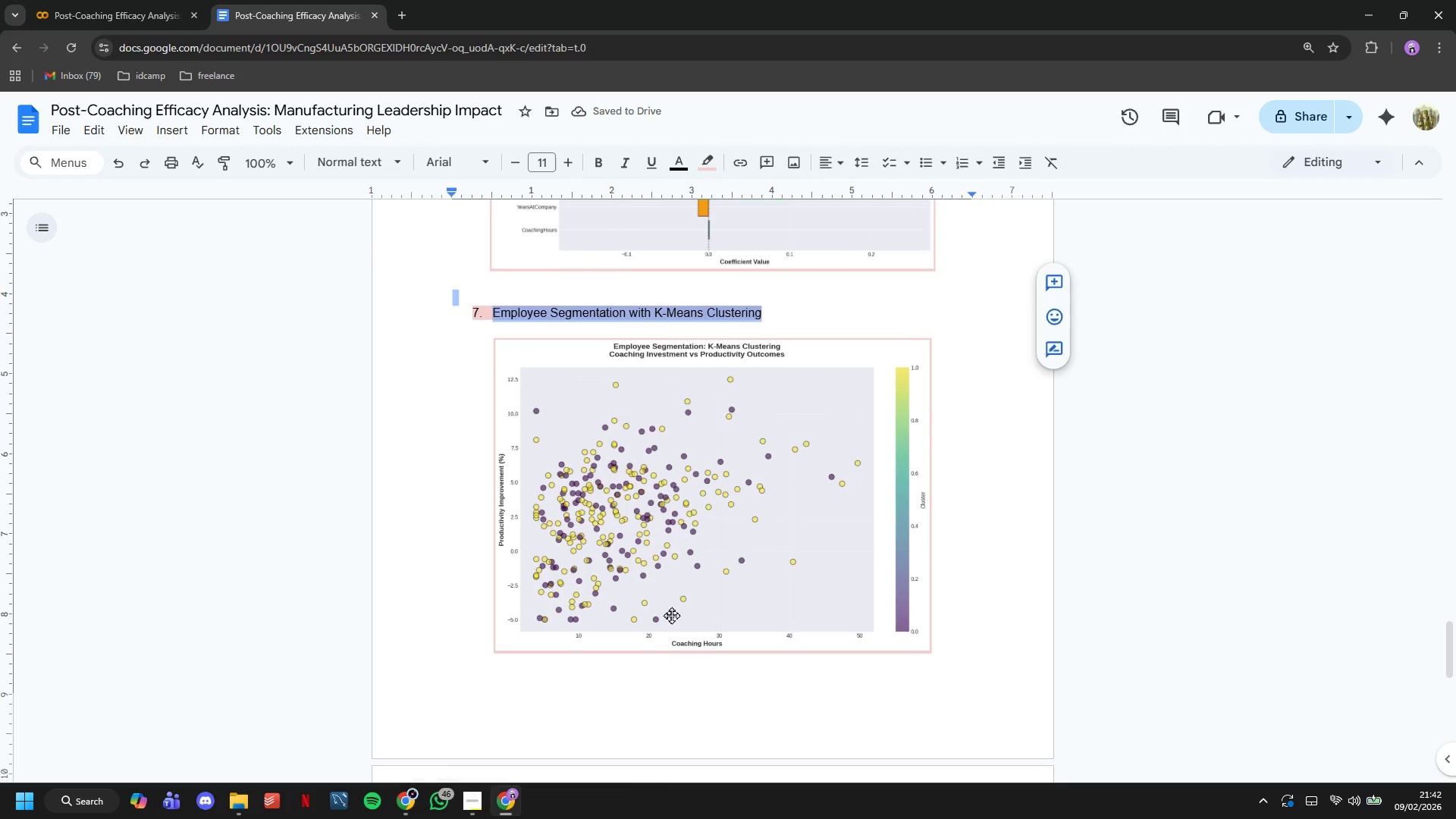 
scroll: coordinate [671, 615], scroll_direction: down, amount: 4.0
 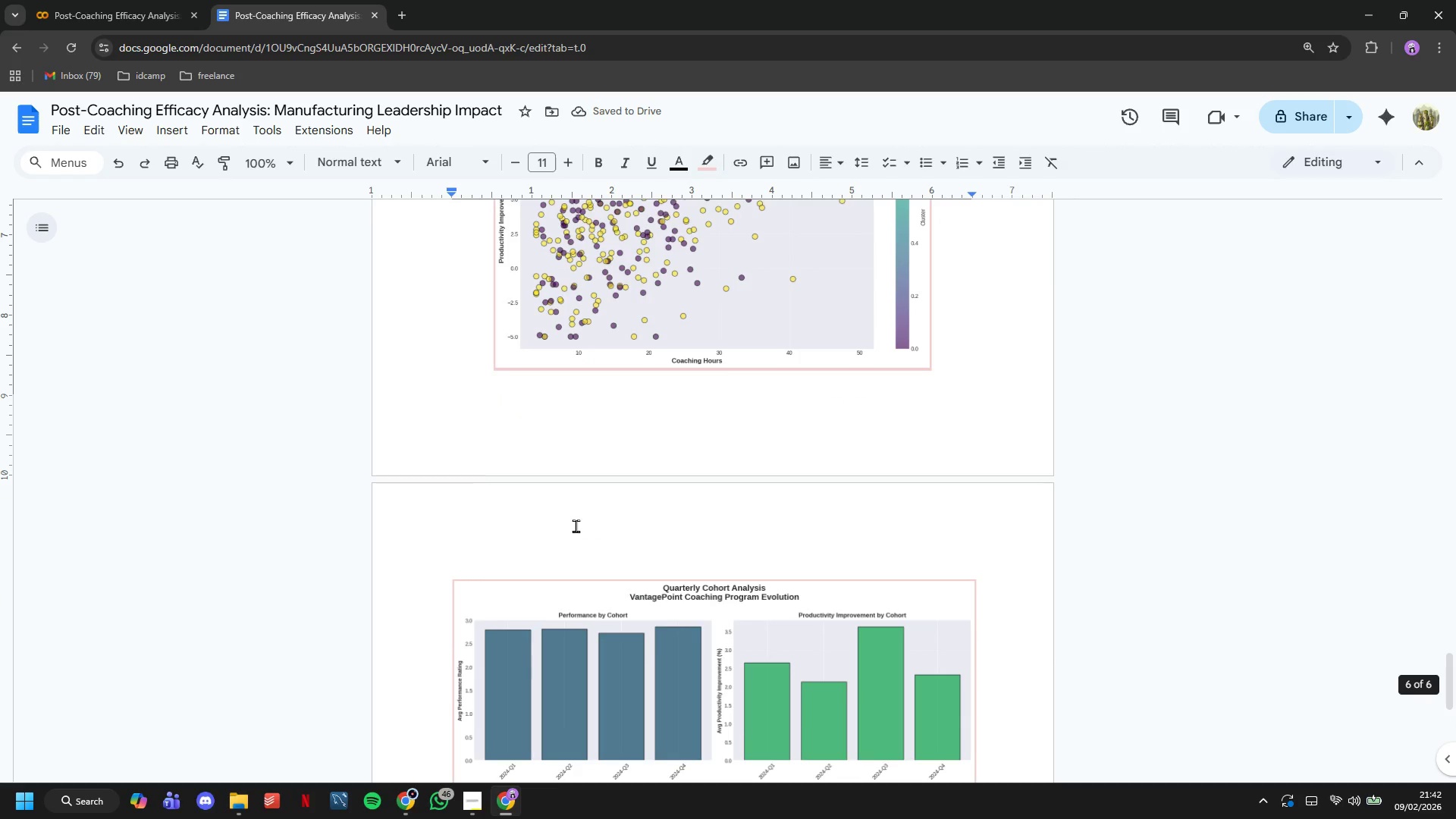 
left_click([573, 523])
 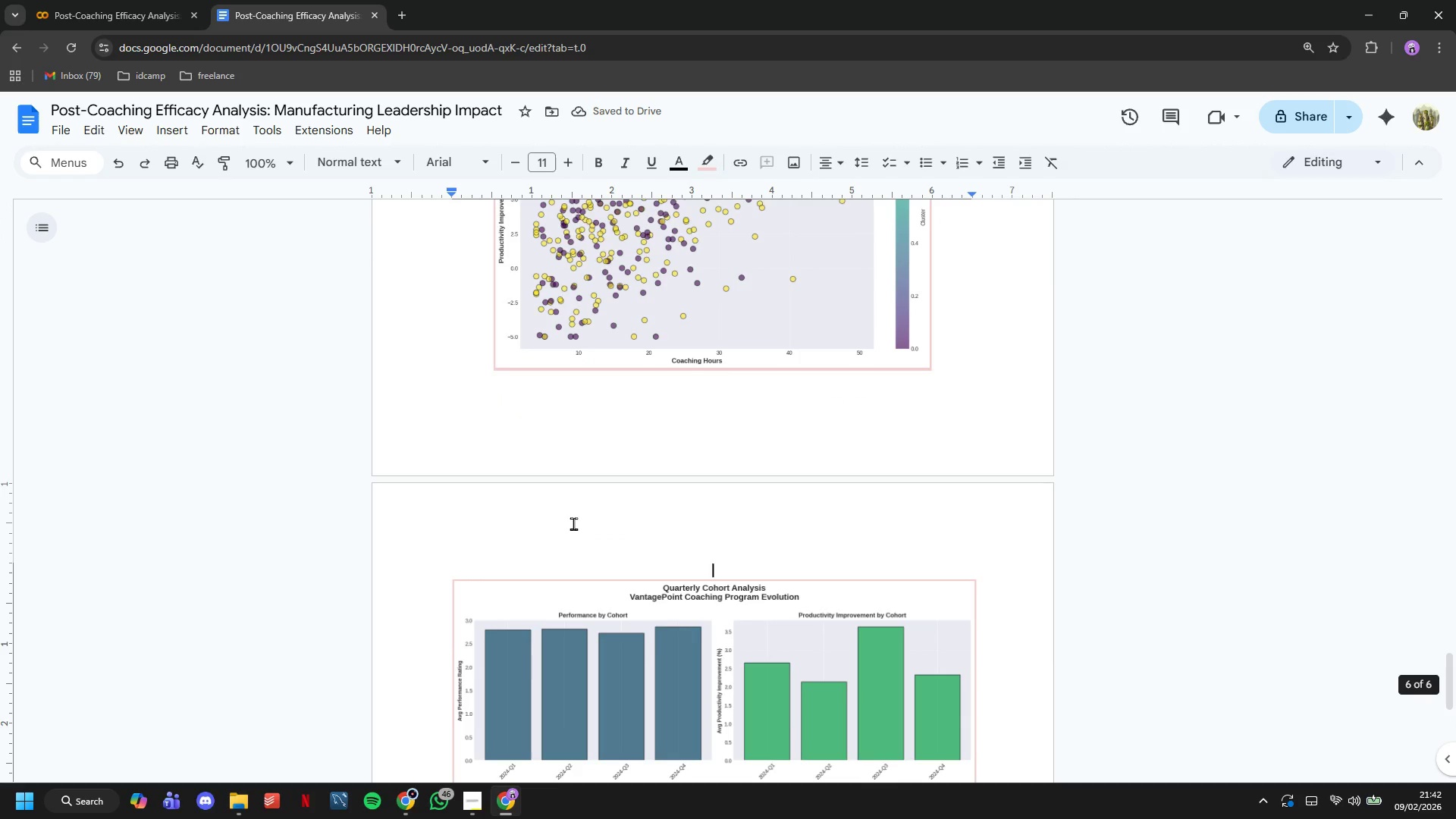 
key(Control+V)
 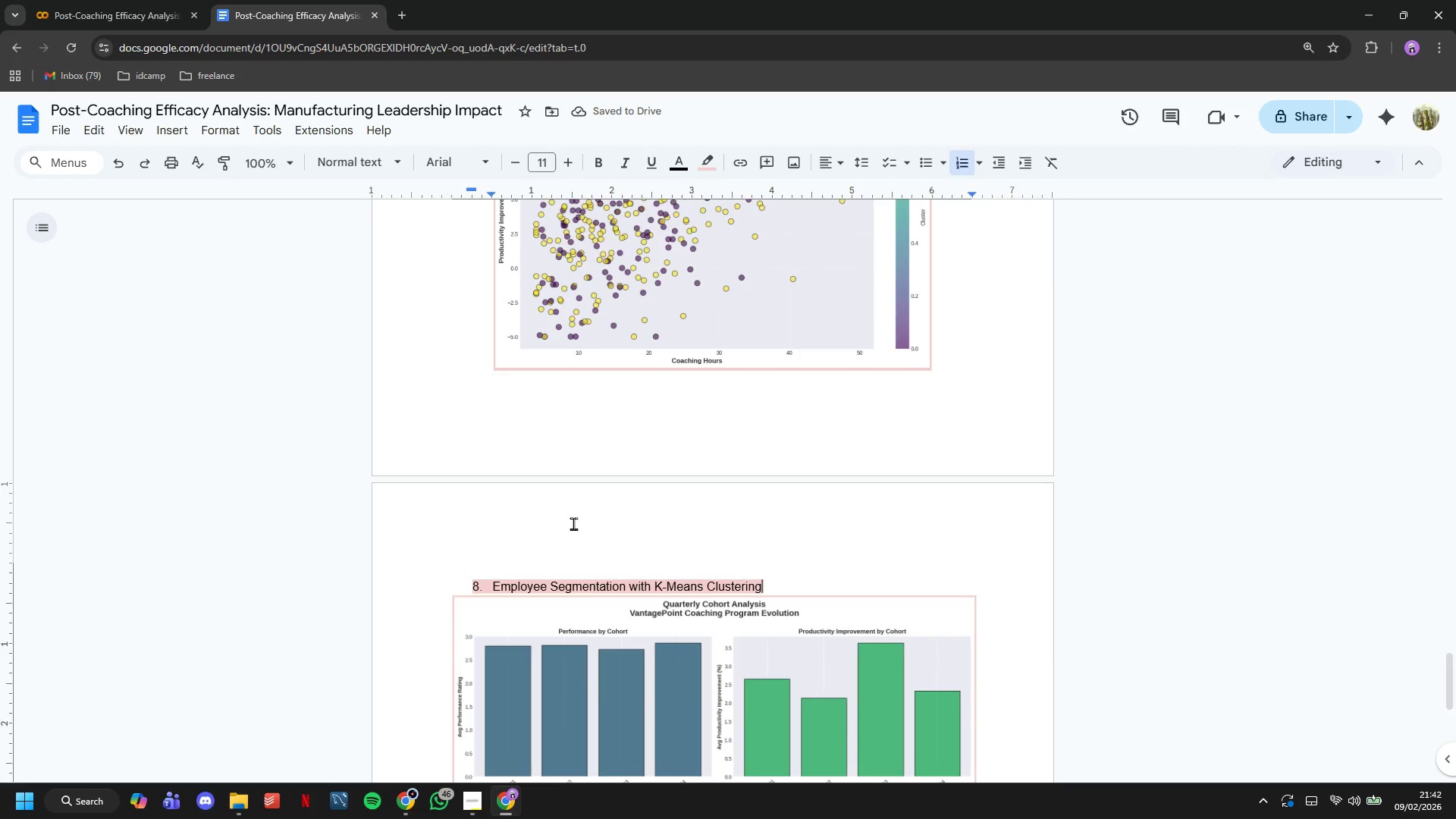 
wait(8.81)
 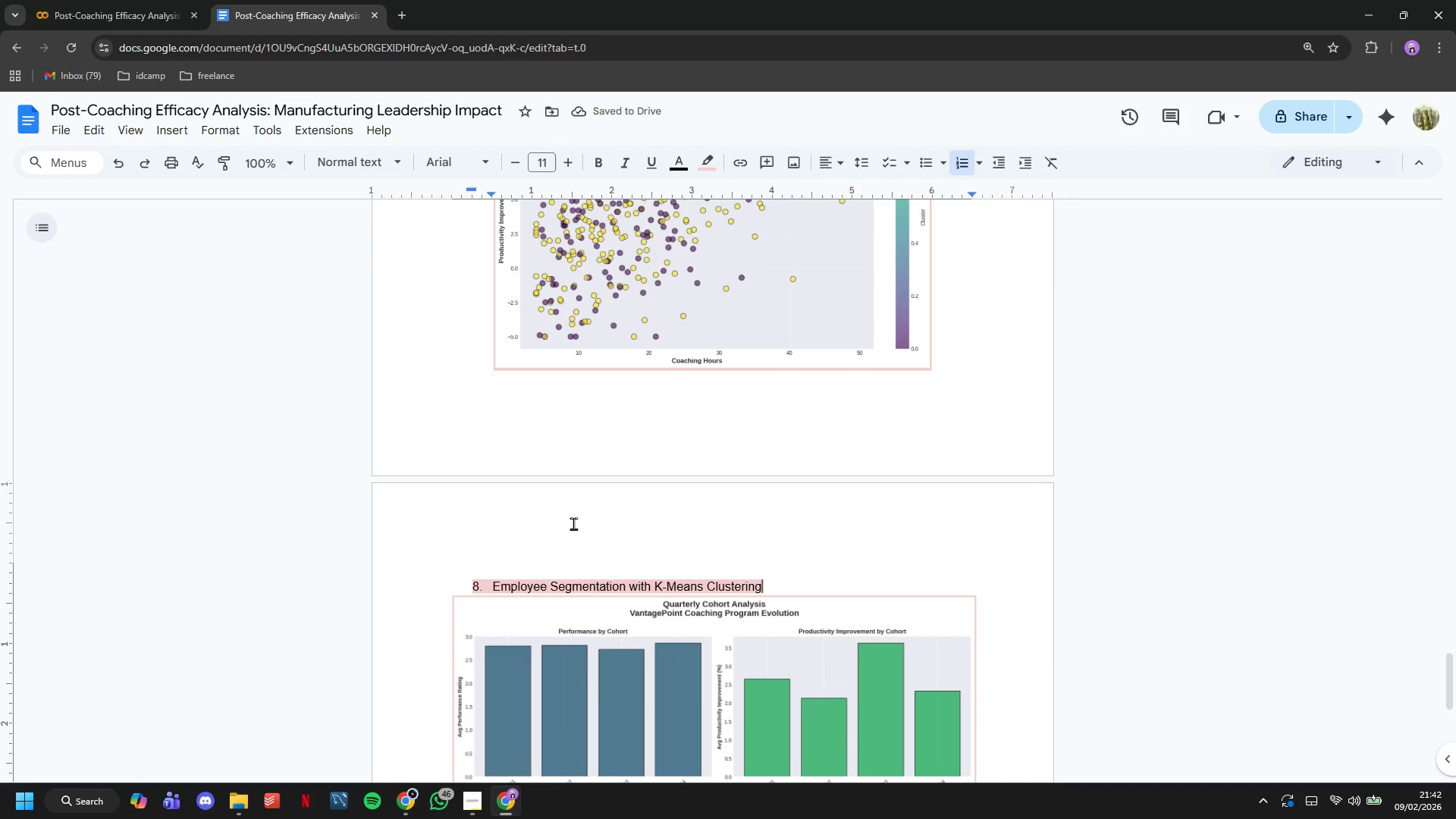 
hold_key(key=Backspace, duration=1.51)
 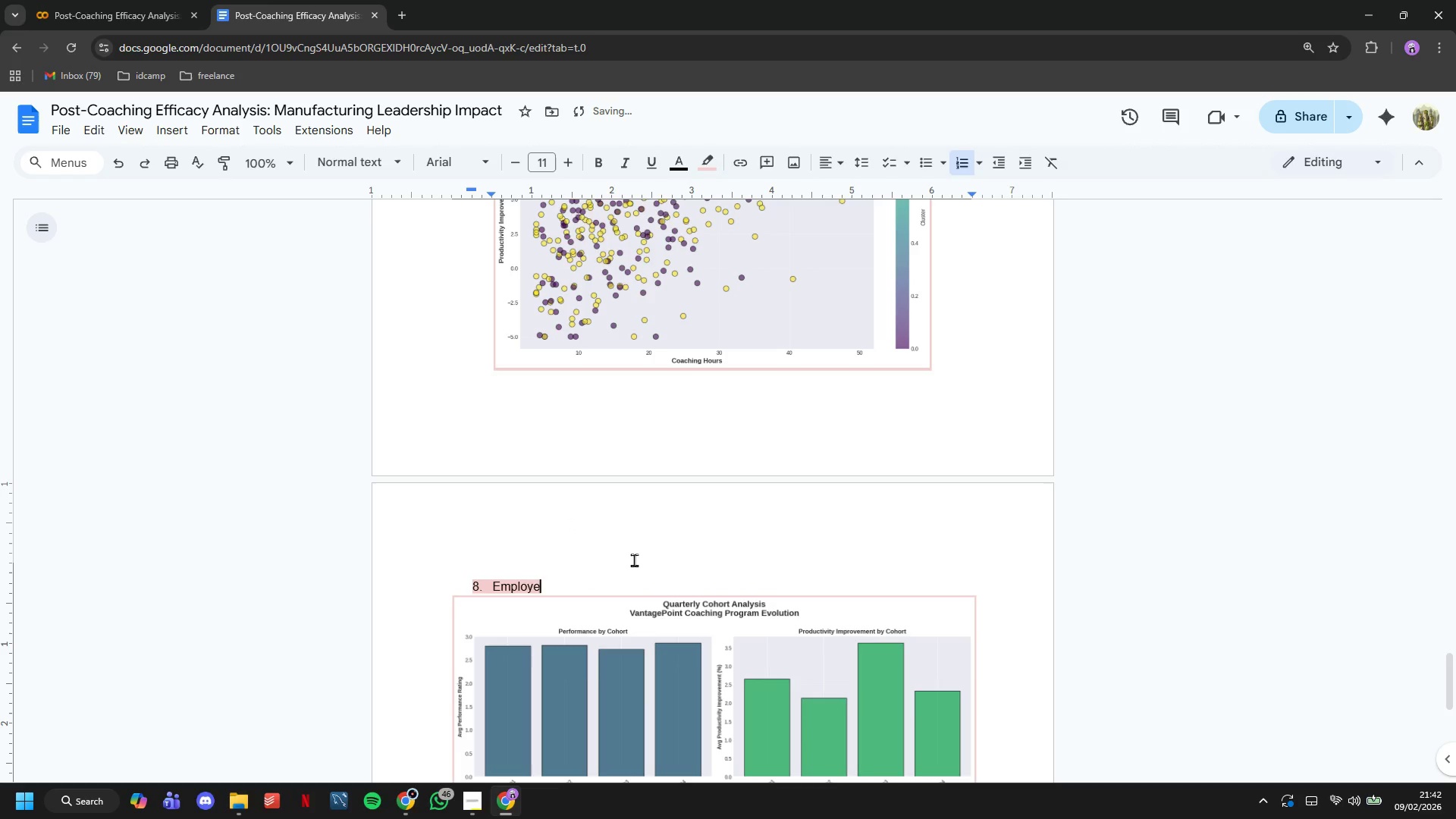 
key(Backspace)
key(Backspace)
key(Backspace)
key(Backspace)
key(Backspace)
key(Backspace)
key(Backspace)
key(Backspace)
key(Backspace)
key(Backspace)
type(Cohort Analysis - Performance Over Time)
 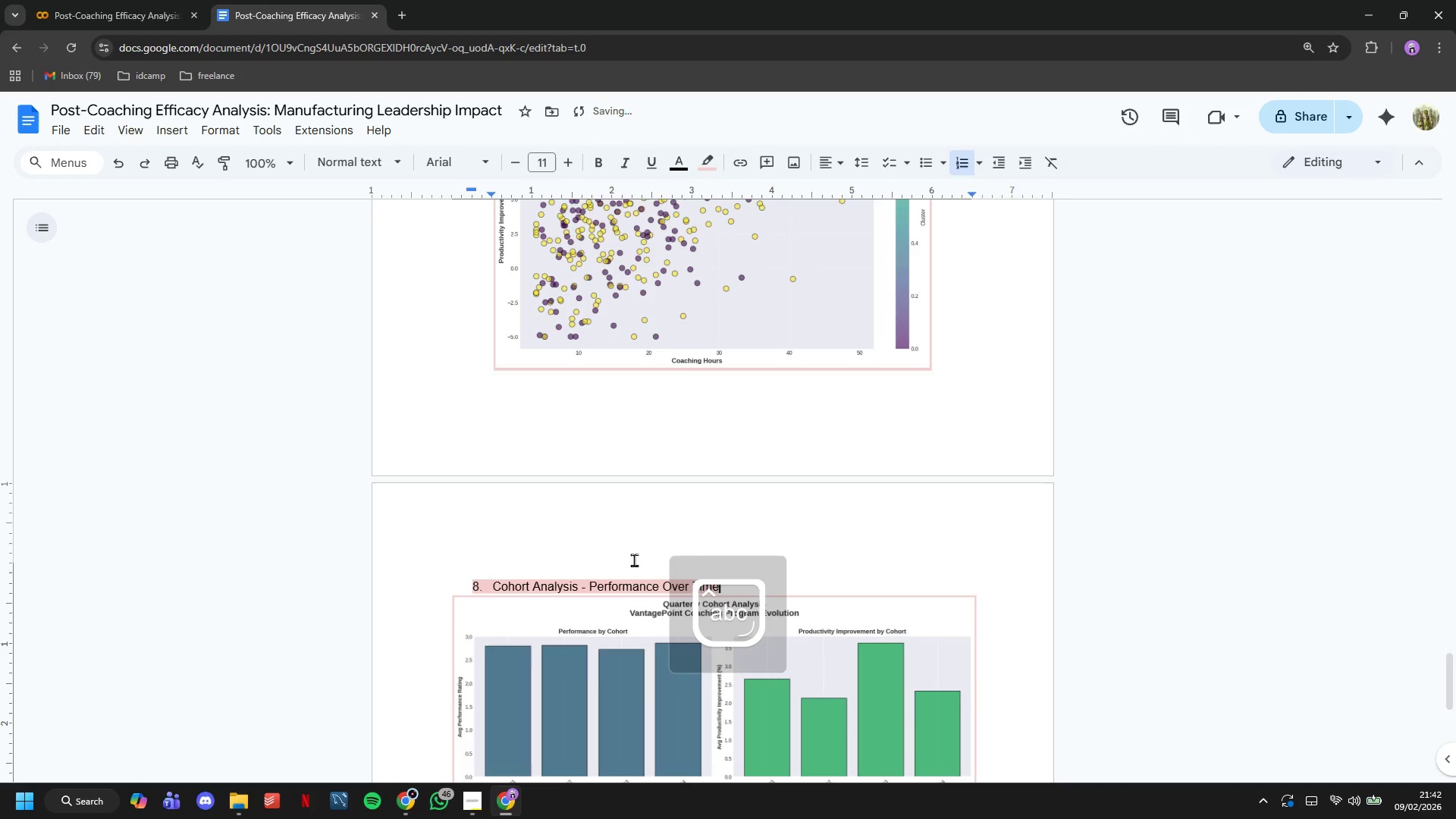 
key(Control+S)
 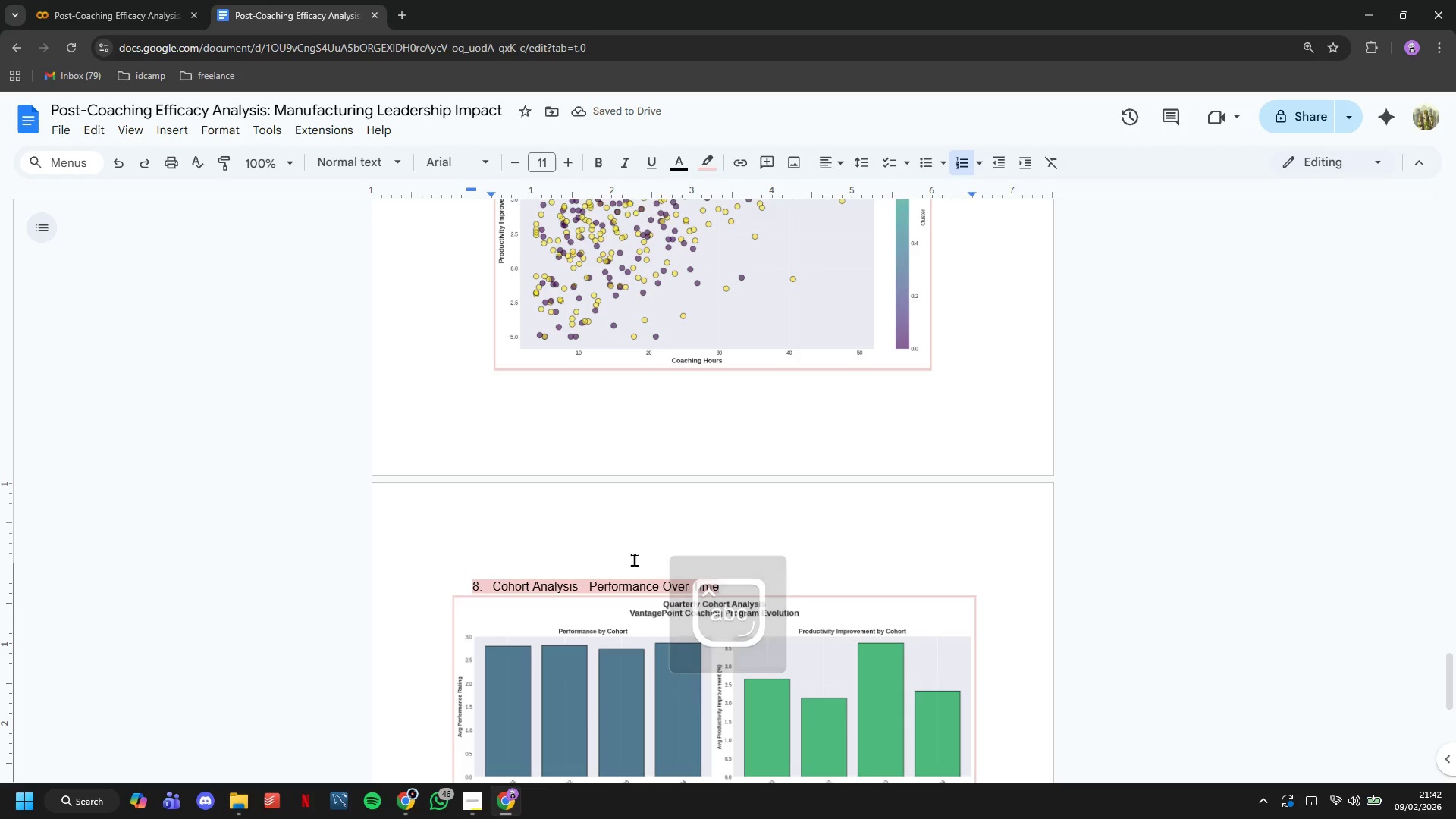 
left_click([634, 560])
 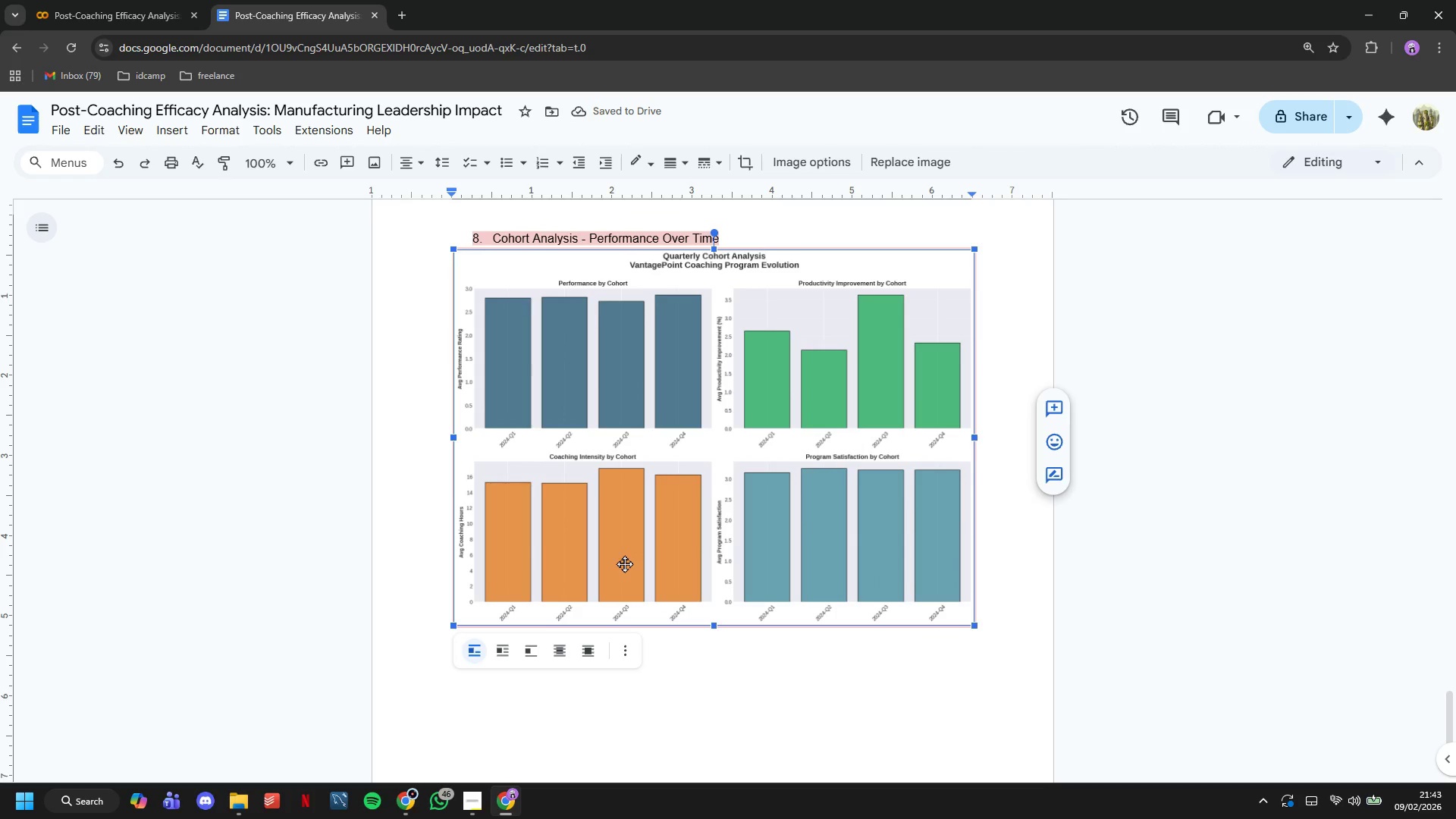 
scroll: coordinate [634, 560], scroll_direction: down, amount: 8.0
 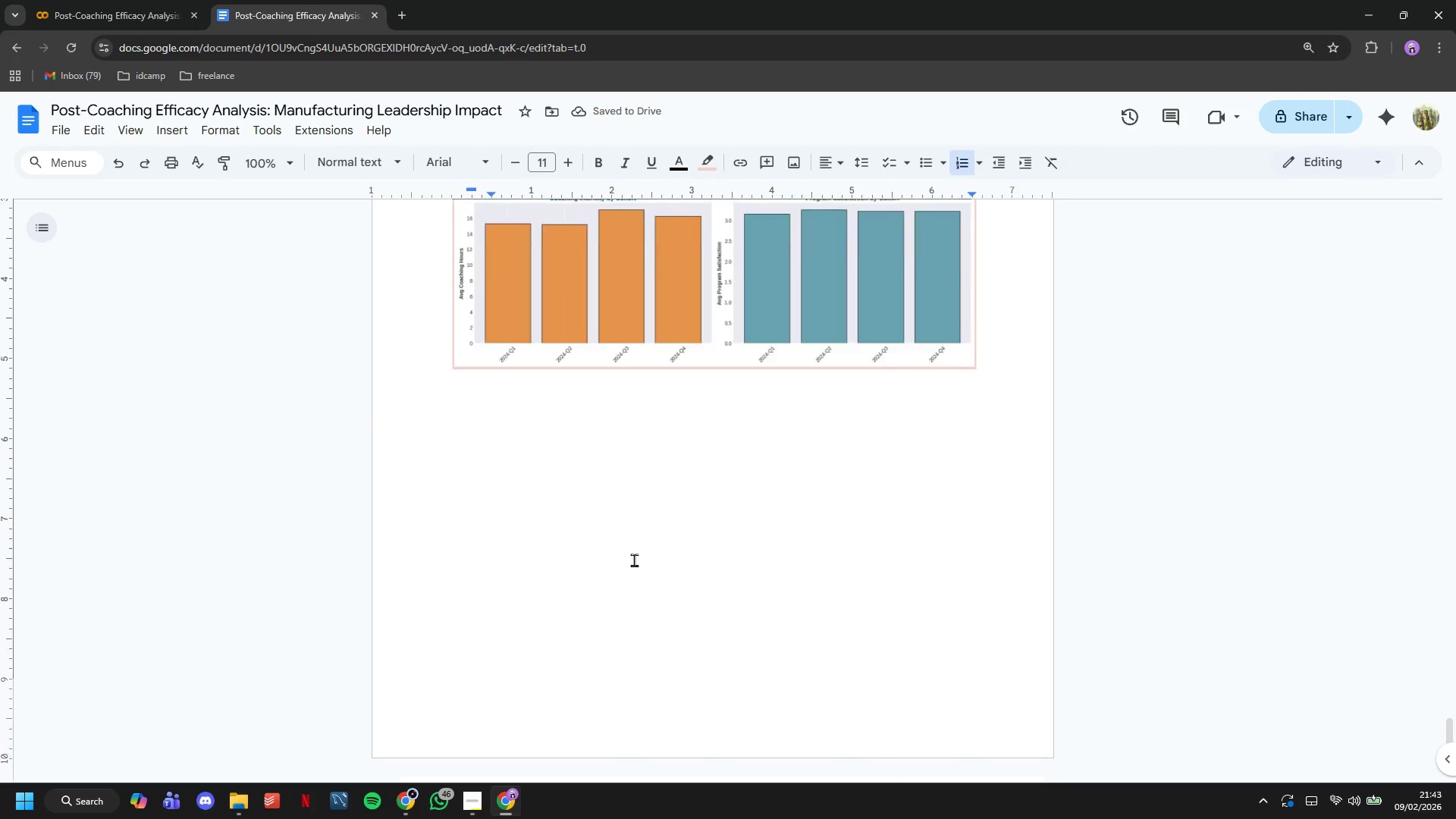 
key(ArrowRight)
 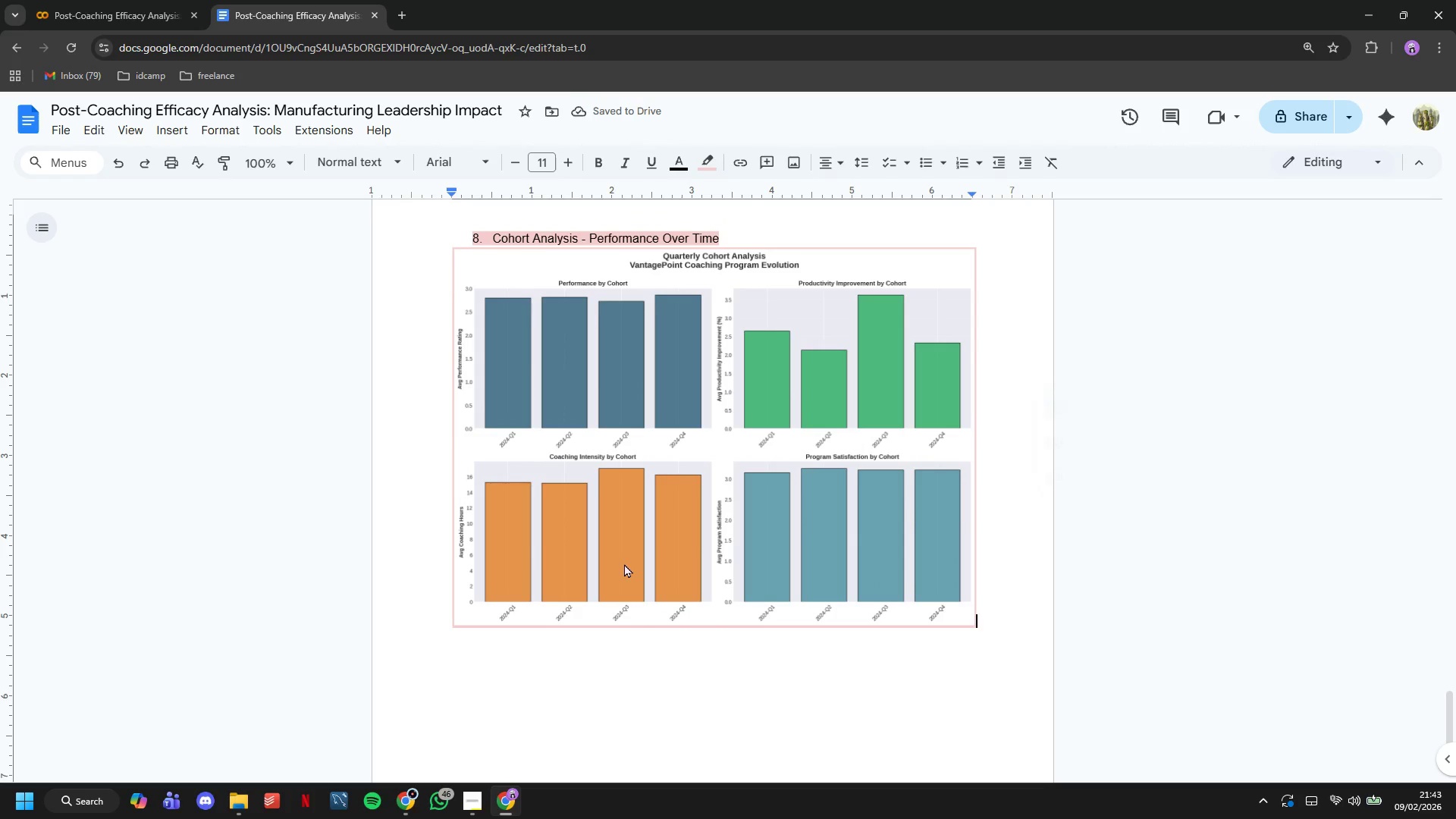 
key(Enter)
 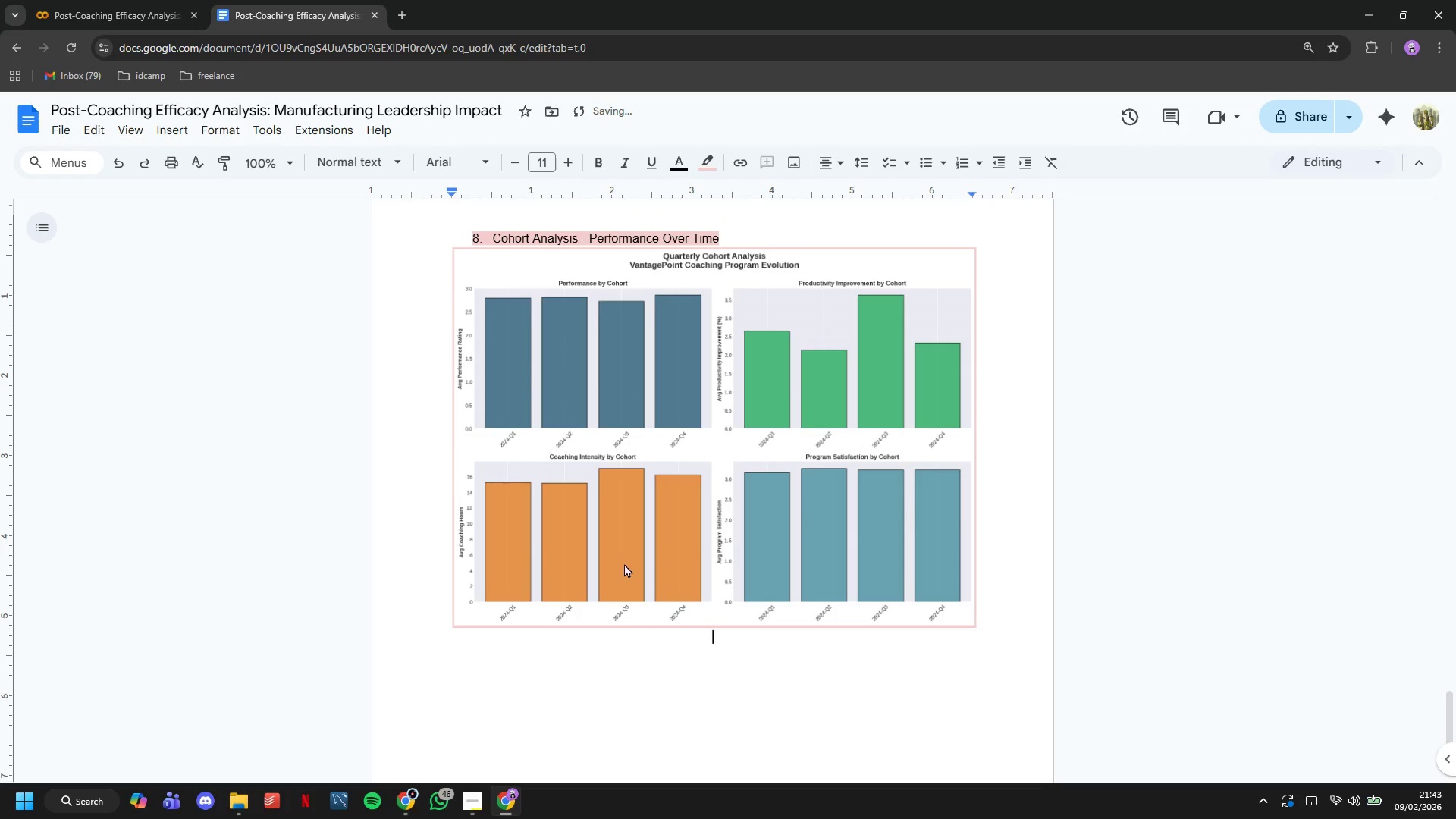 
key(Enter)
 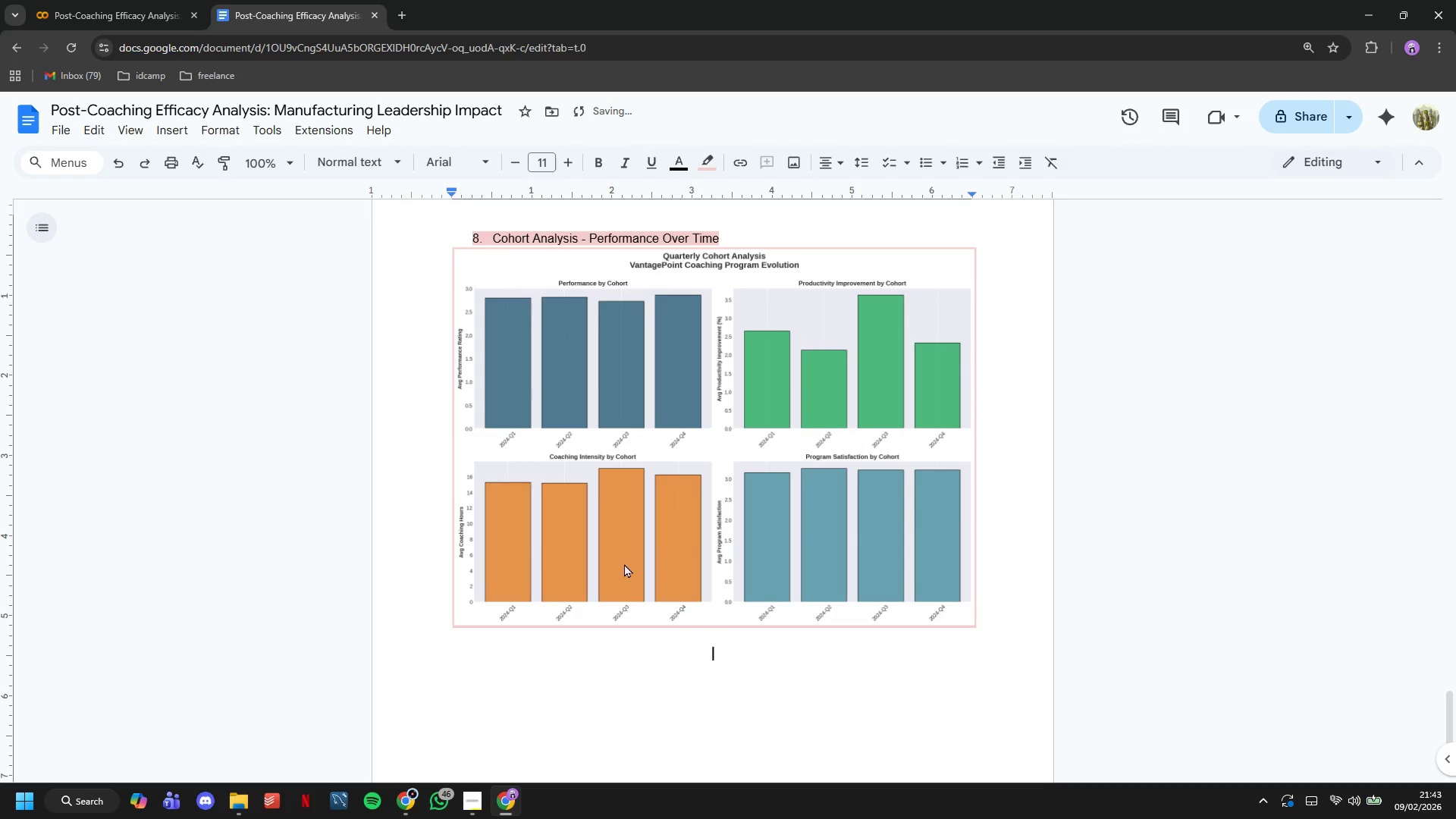 
key(Enter)
 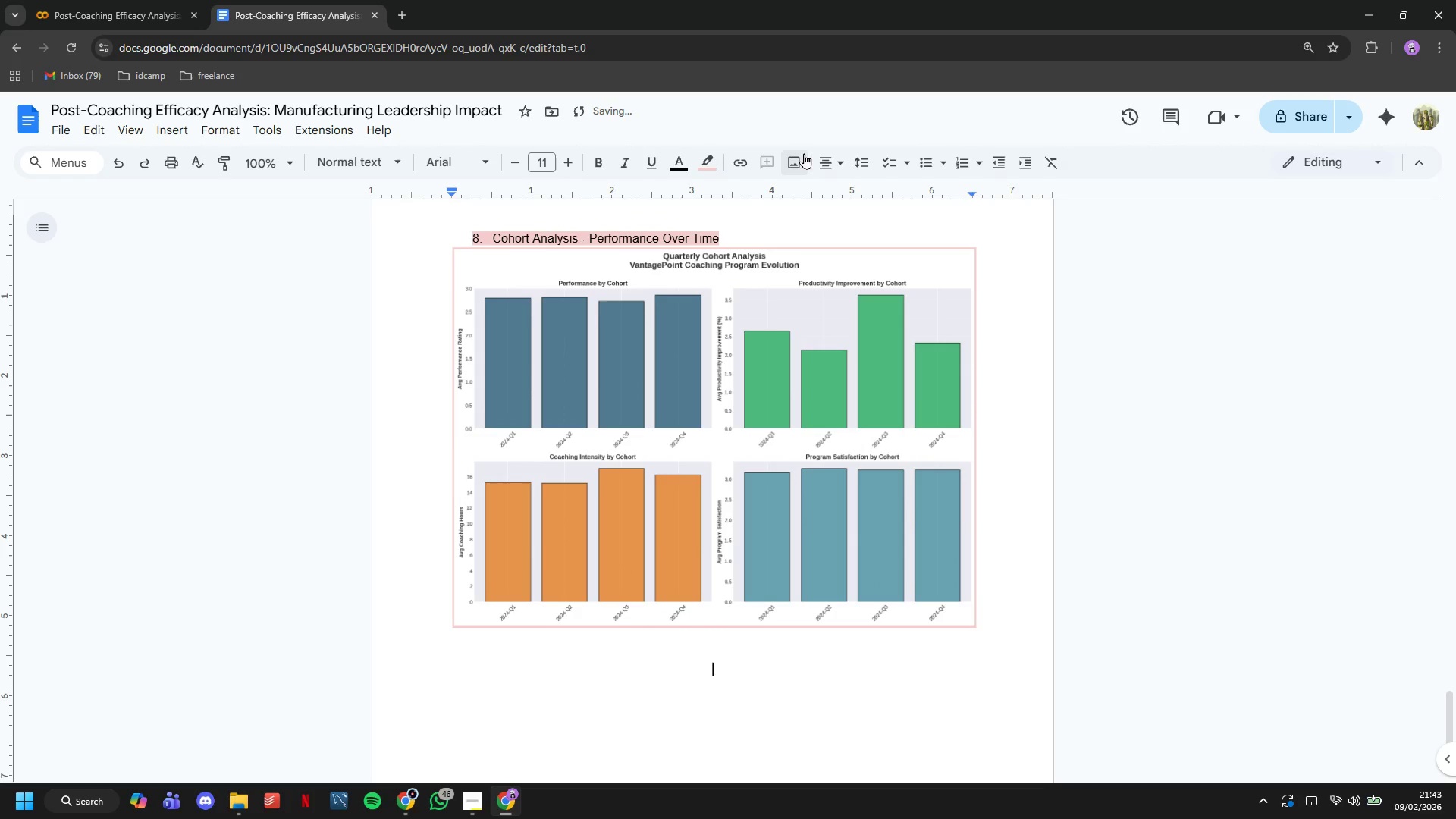 
left_click([823, 152])
 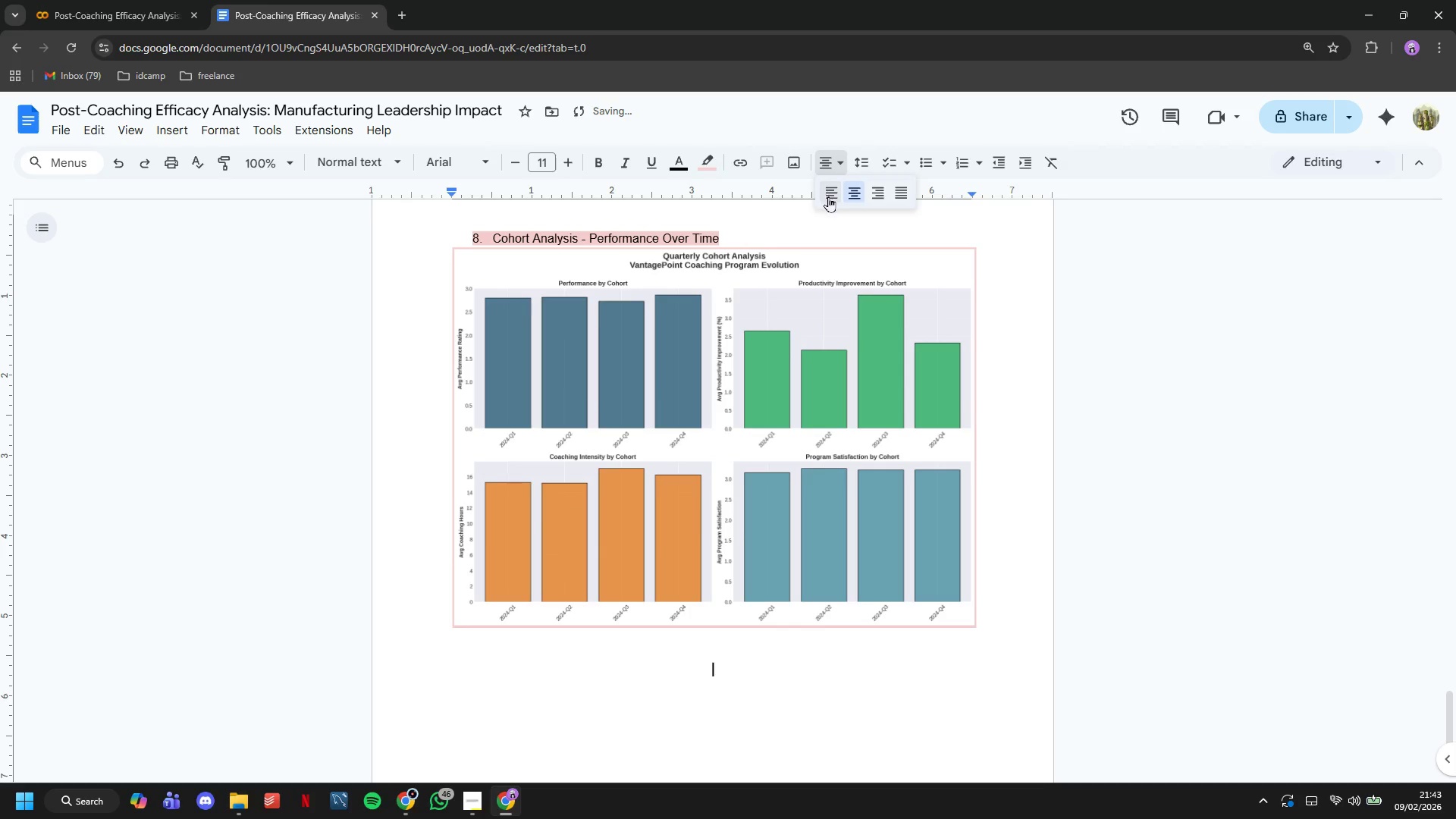 
left_click([829, 196])
 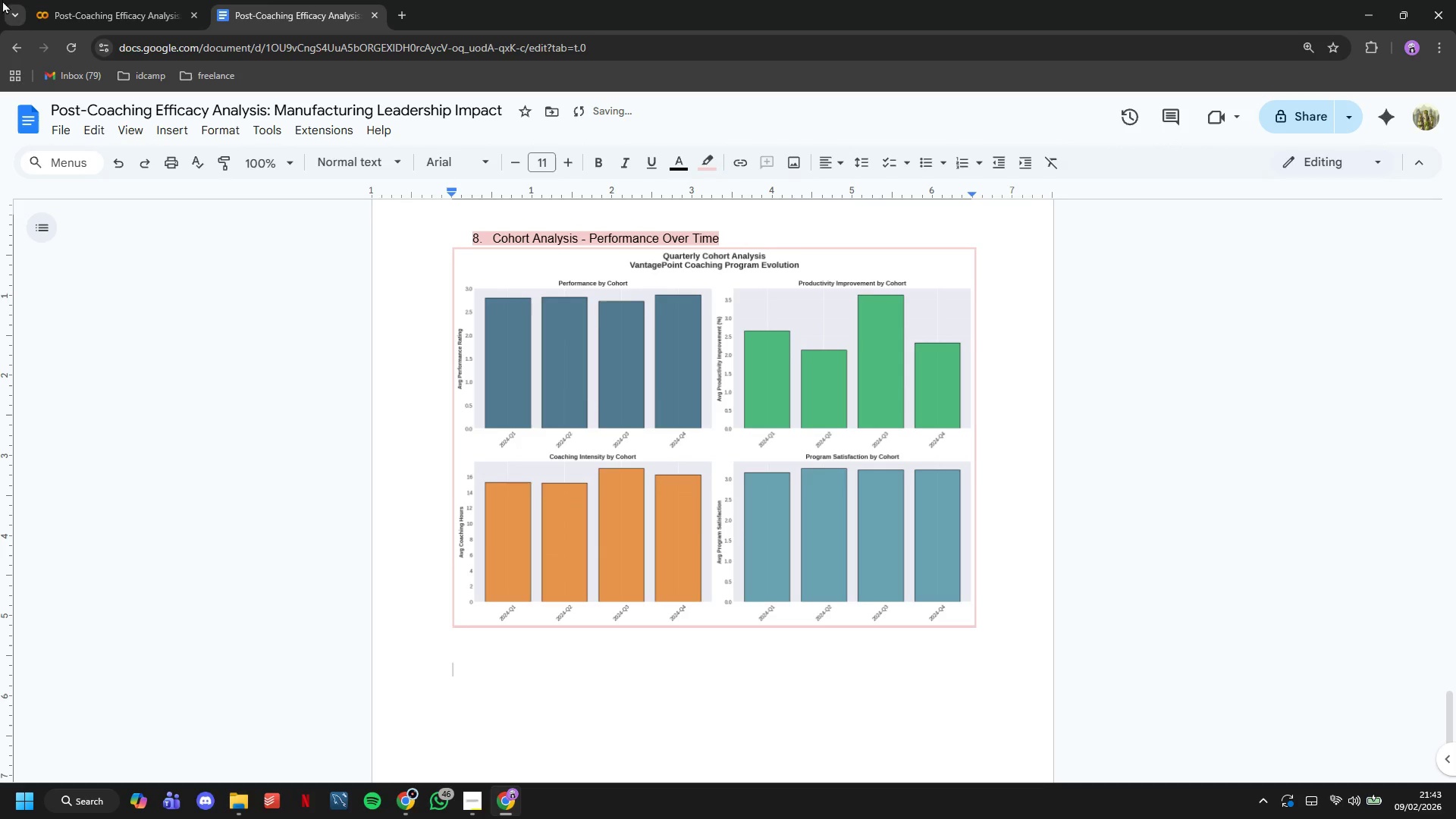 
left_click([79, 0])
 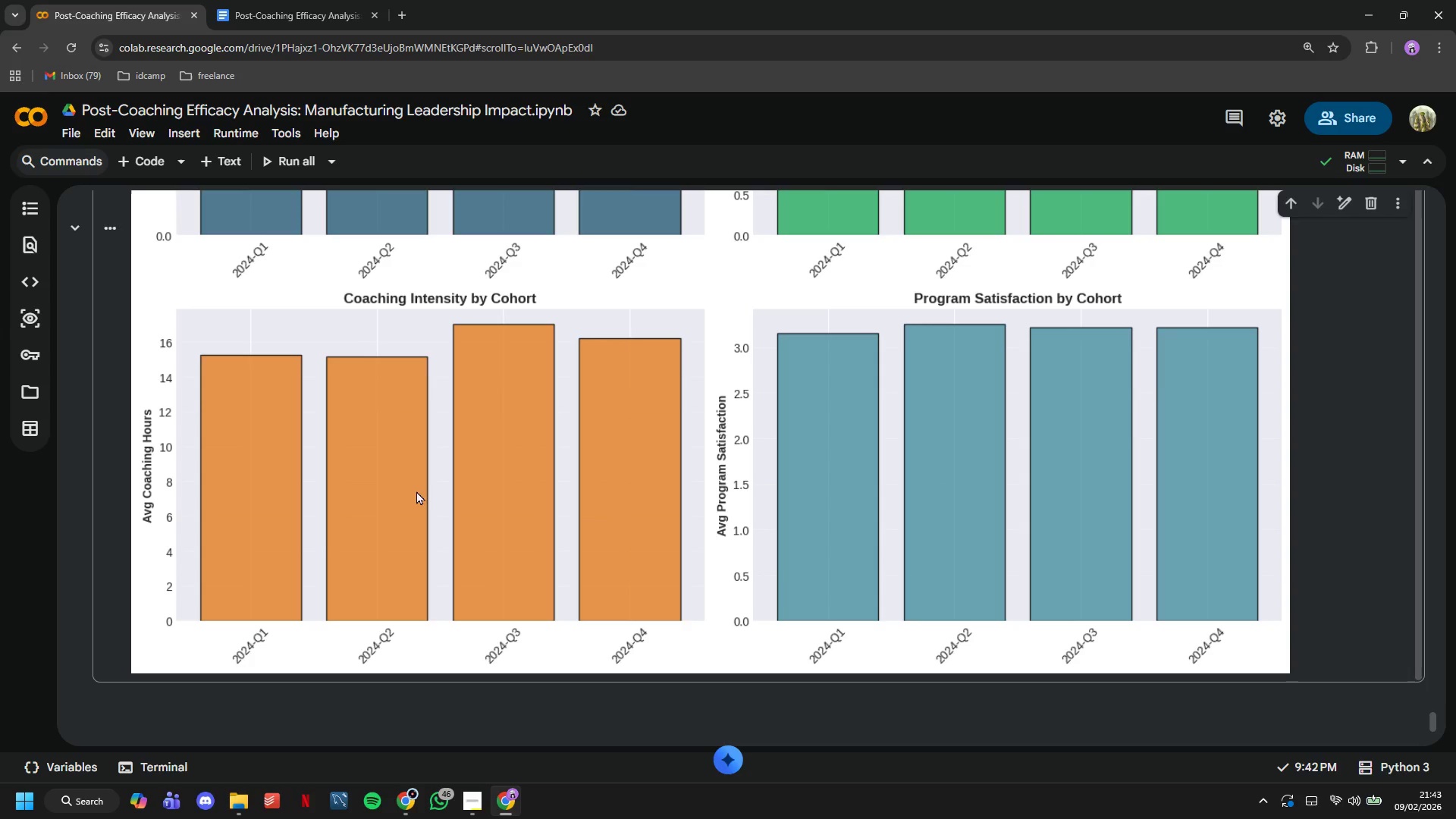 
wait(34.31)
 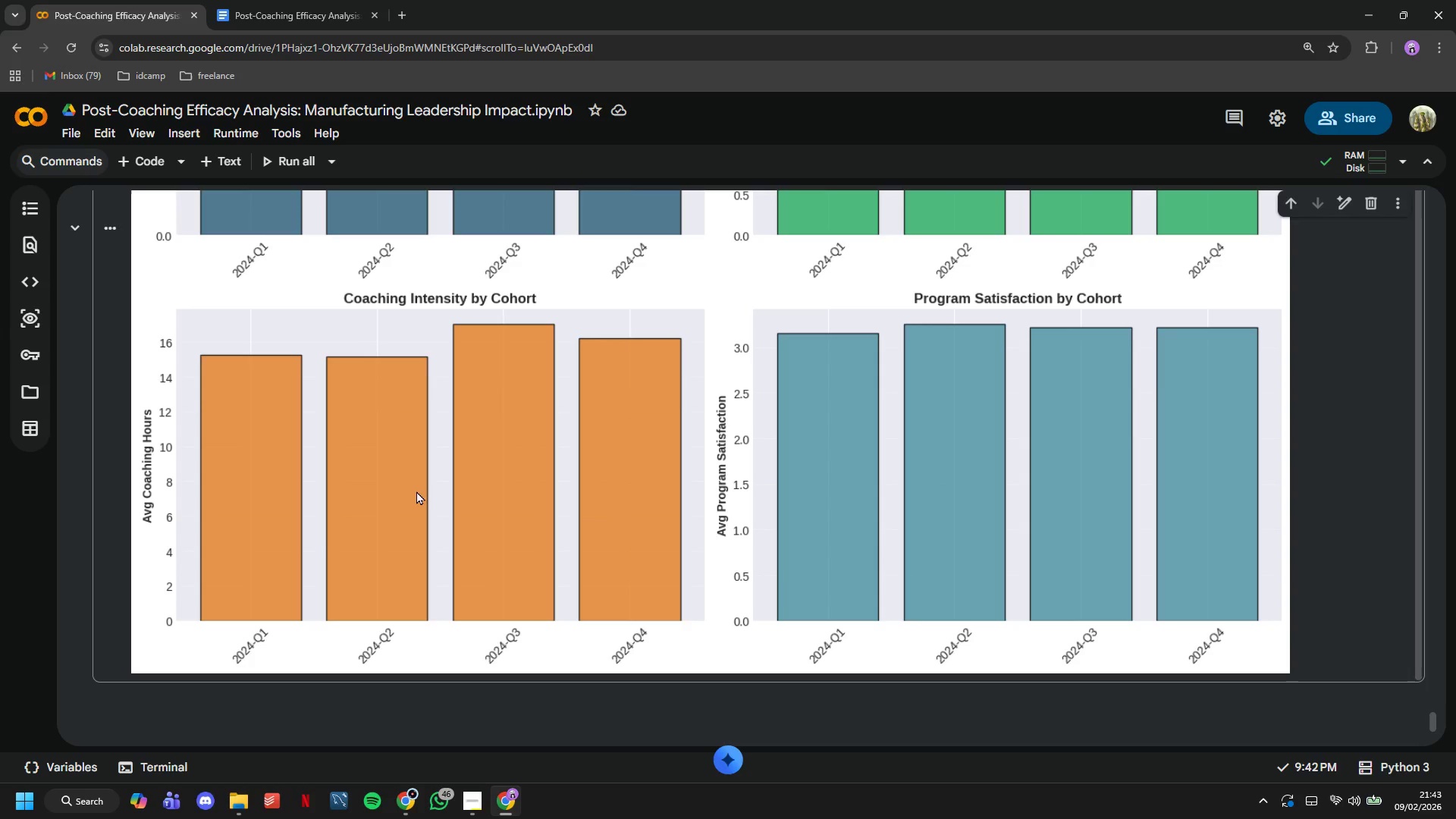 
left_click([264, 5])
 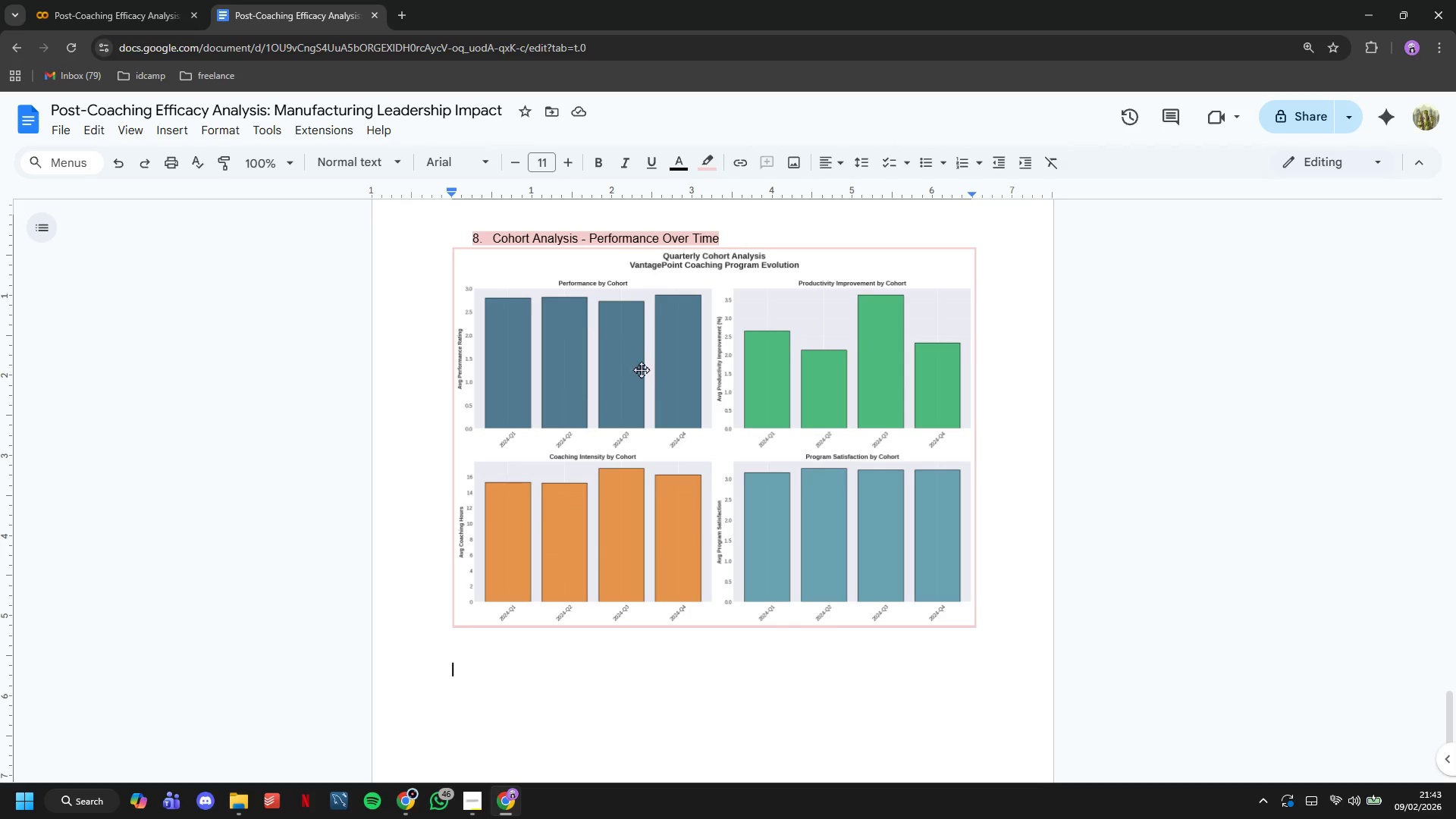 
scroll: coordinate [654, 403], scroll_direction: up, amount: 60.0
 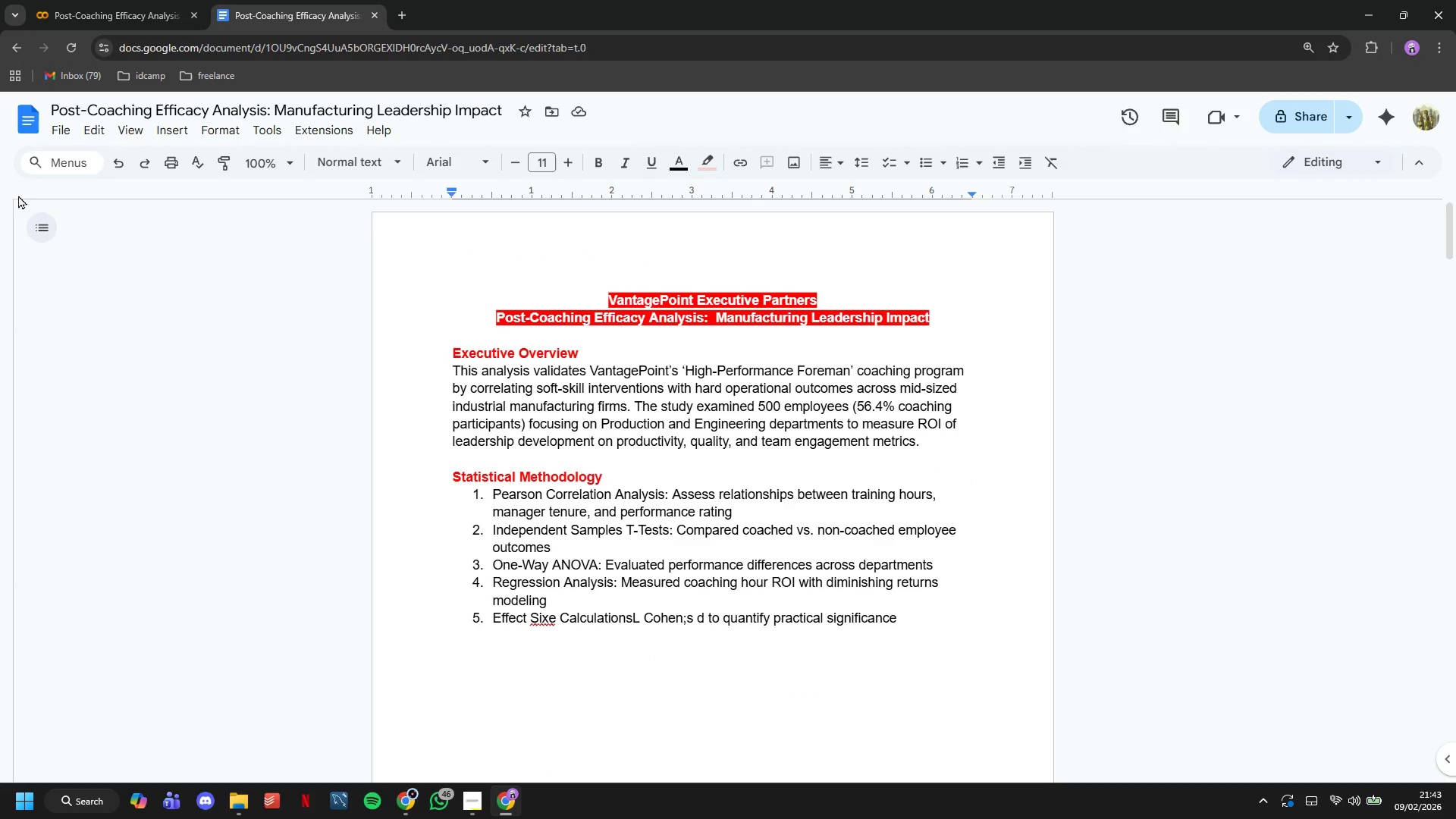 
left_click([59, 121])
 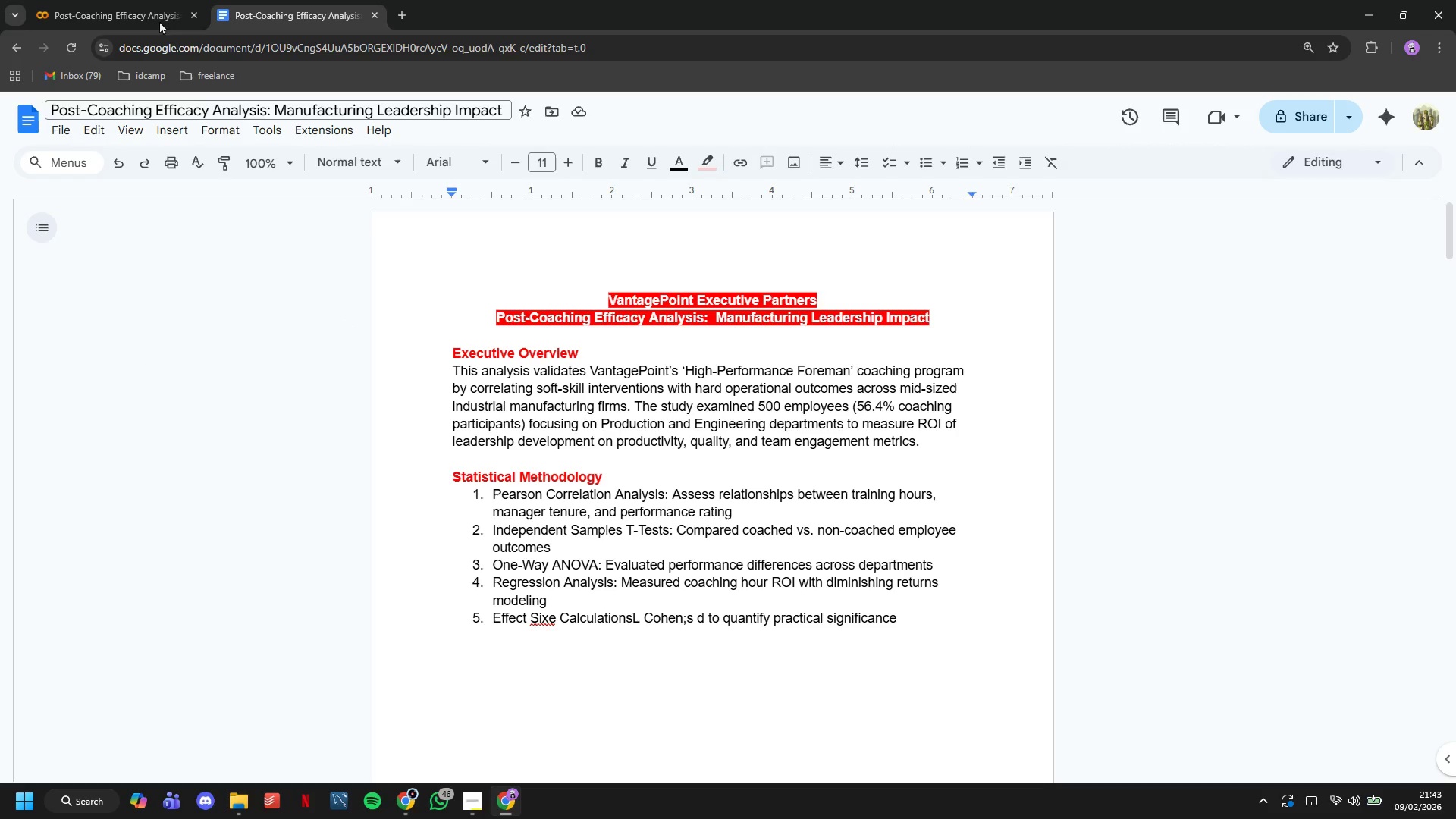 
left_click([145, 0])
 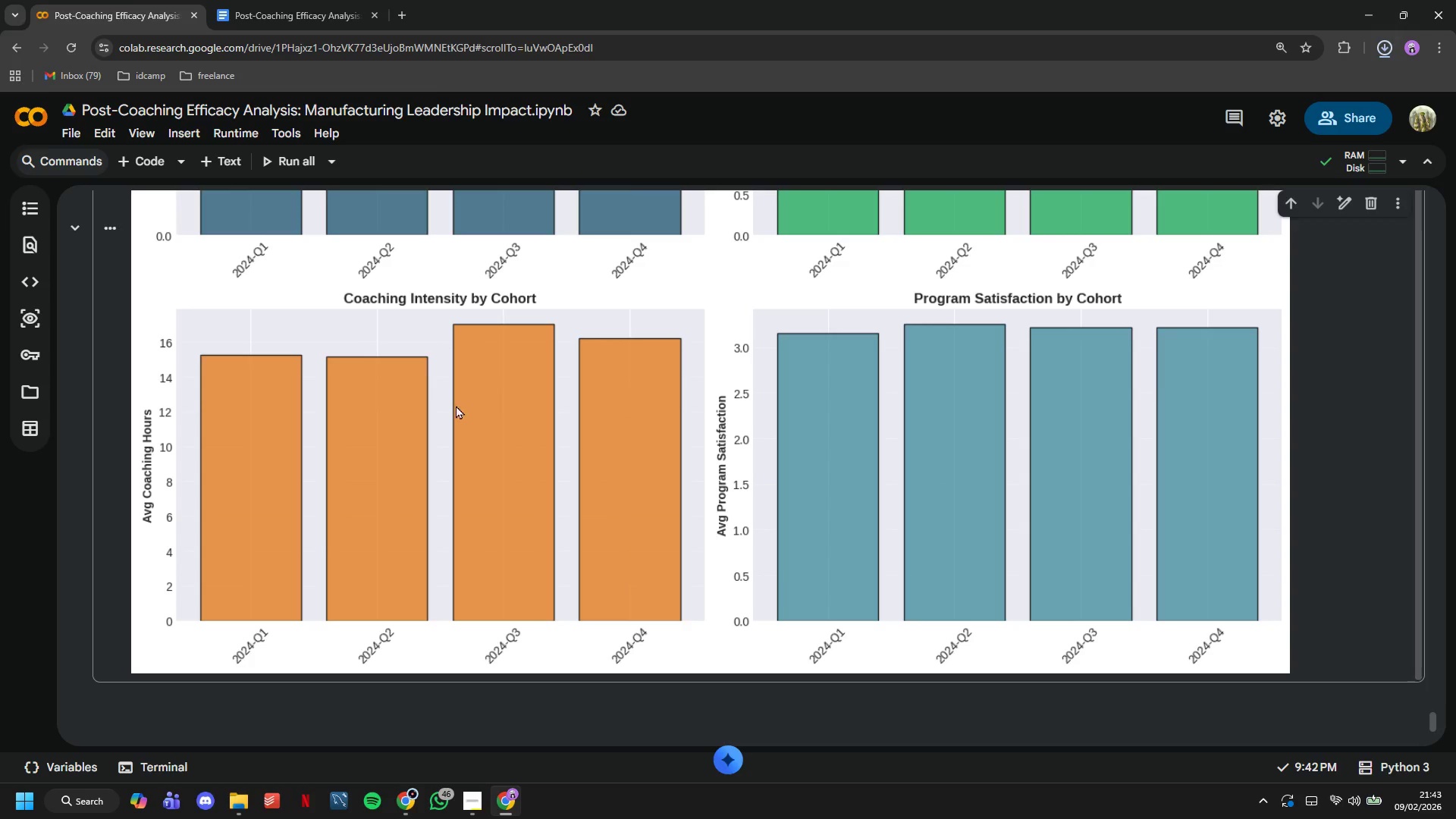 
scroll: coordinate [481, 468], scroll_direction: up, amount: 5.0
 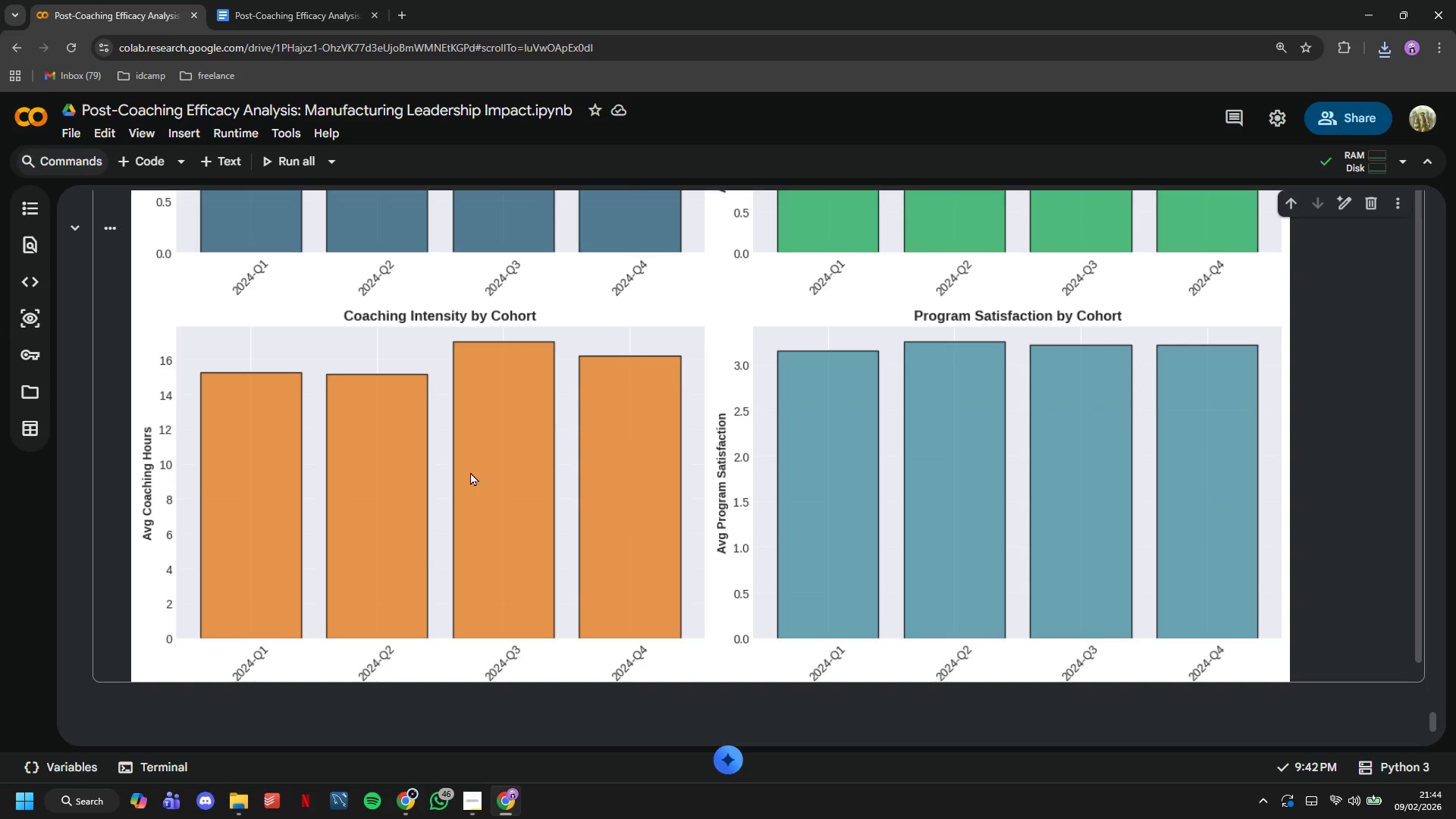 
wait(31.37)
 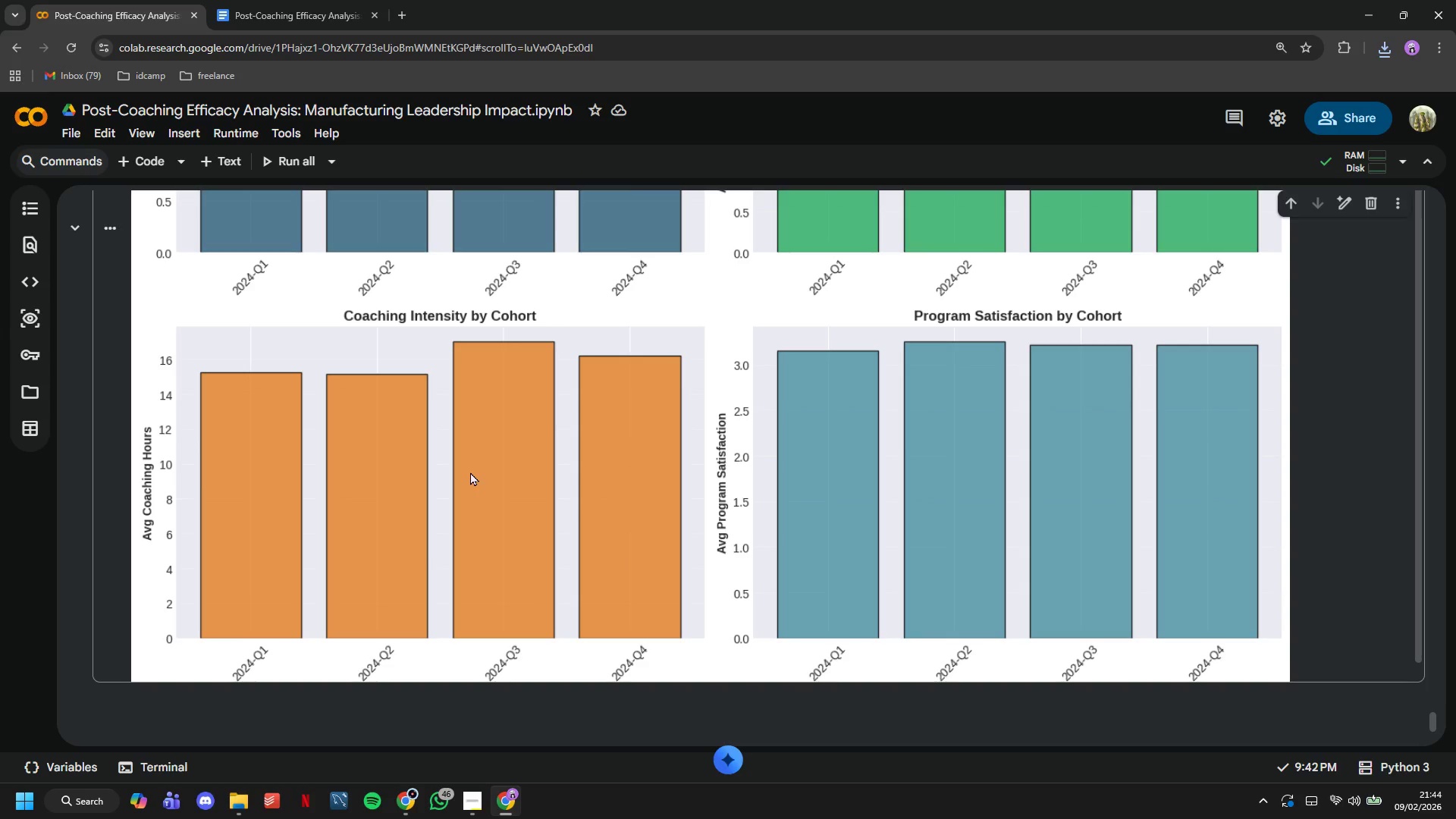 
scroll: coordinate [501, 403], scroll_direction: down, amount: 6.0
 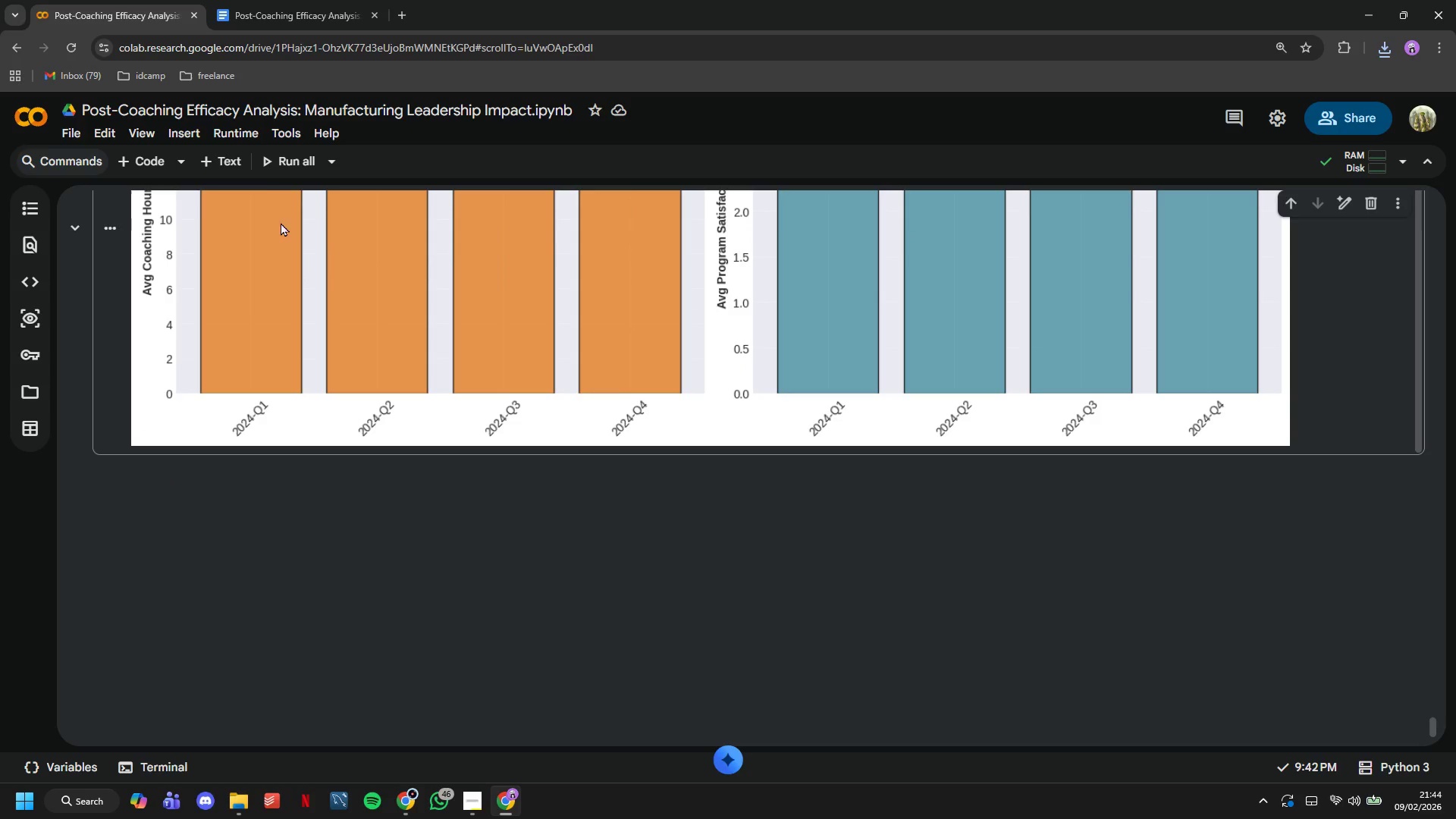 
left_click([227, 166])
 